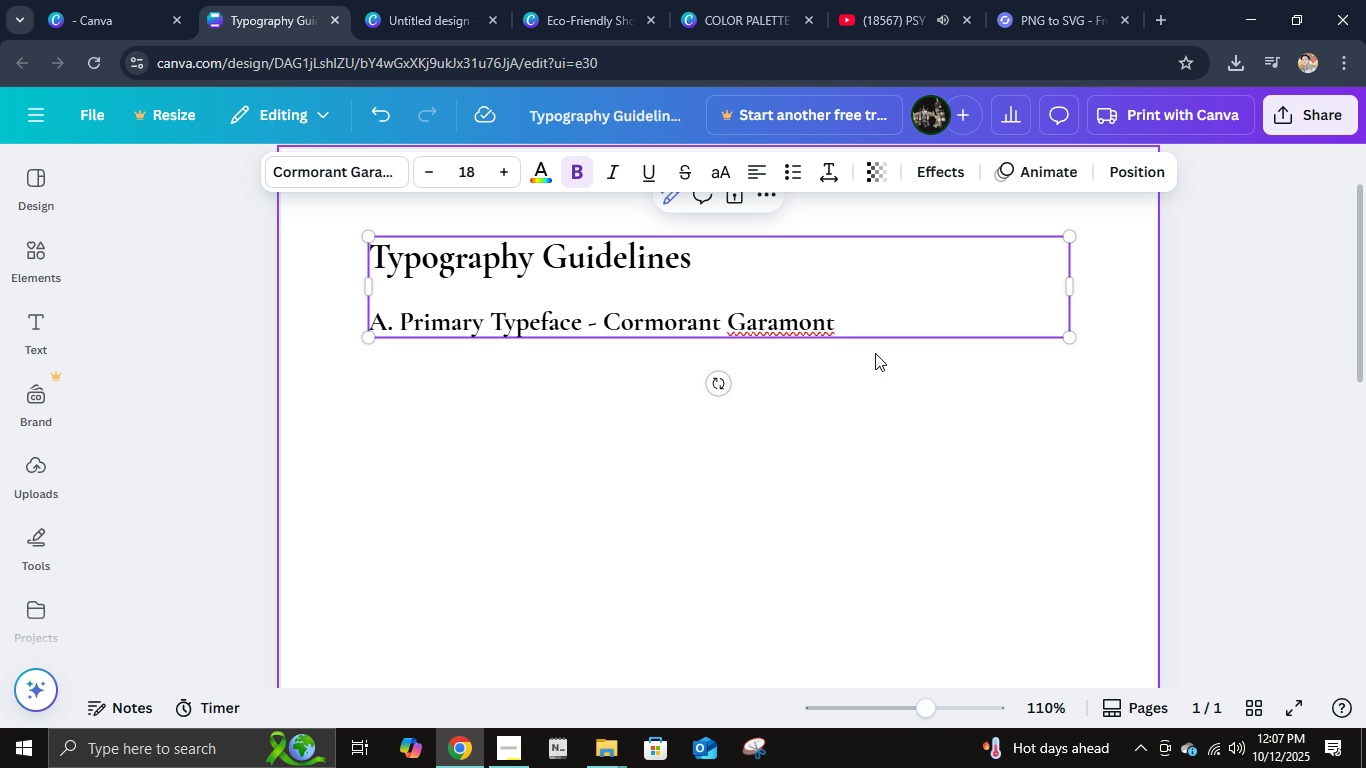 
key(NumpadEnter)
 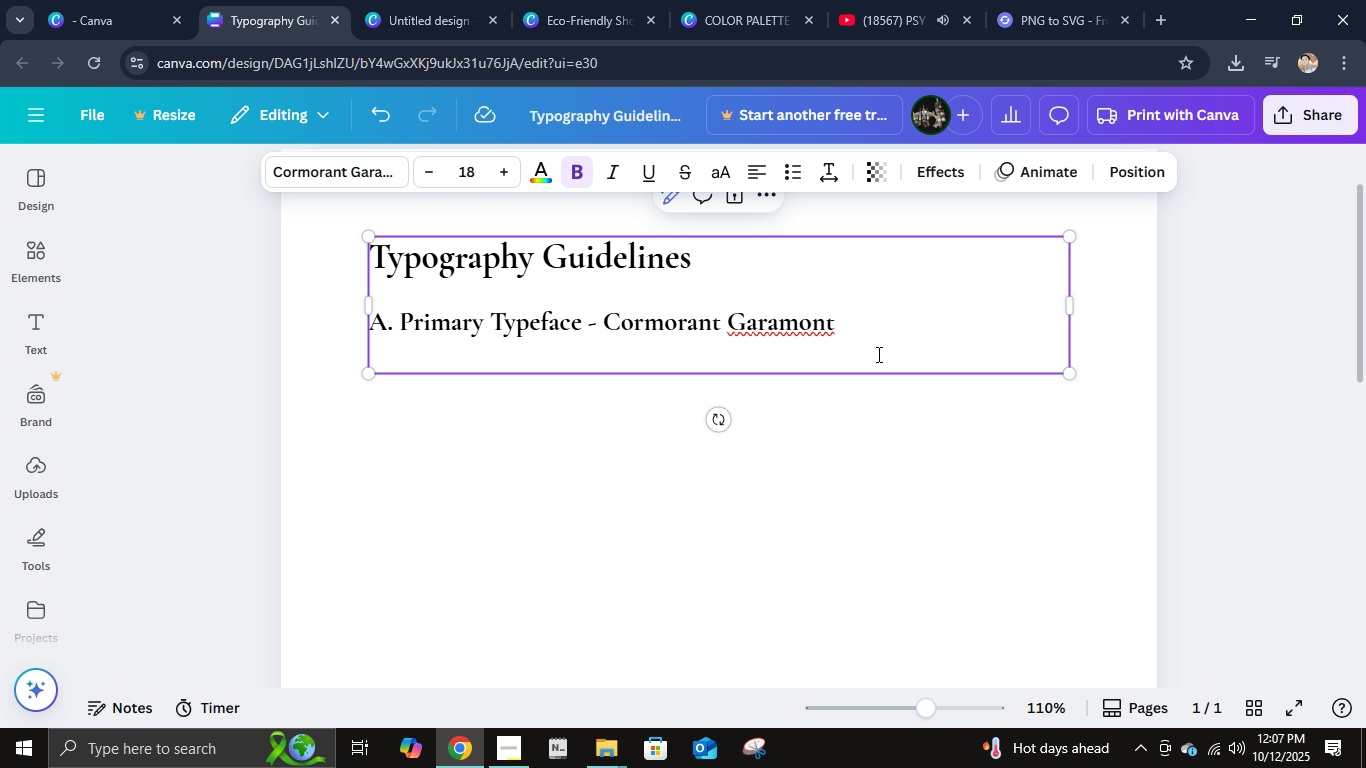 
left_click([791, 174])
 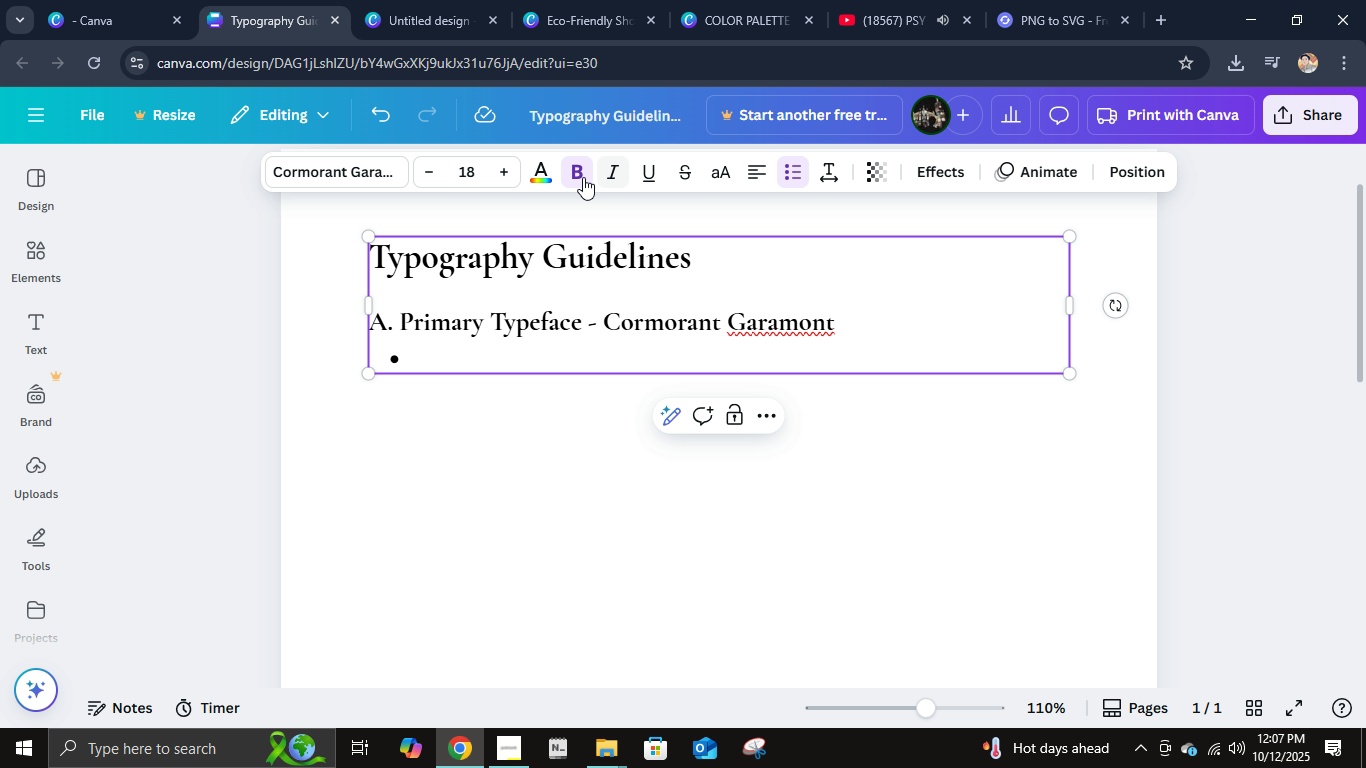 
left_click([572, 174])
 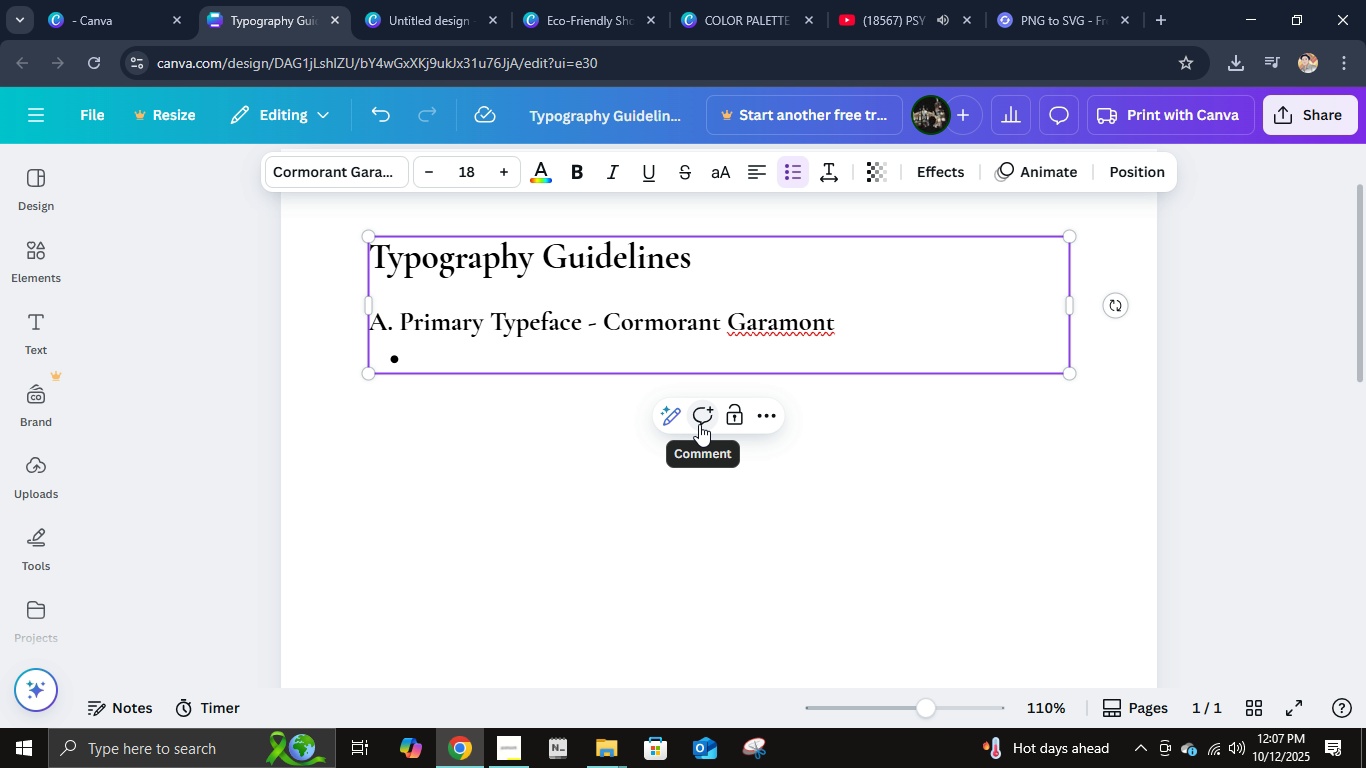 
type(STRY)
key(Backspace)
key(Backspace)
type(YE)
key(Backspace)
type(LE: )
 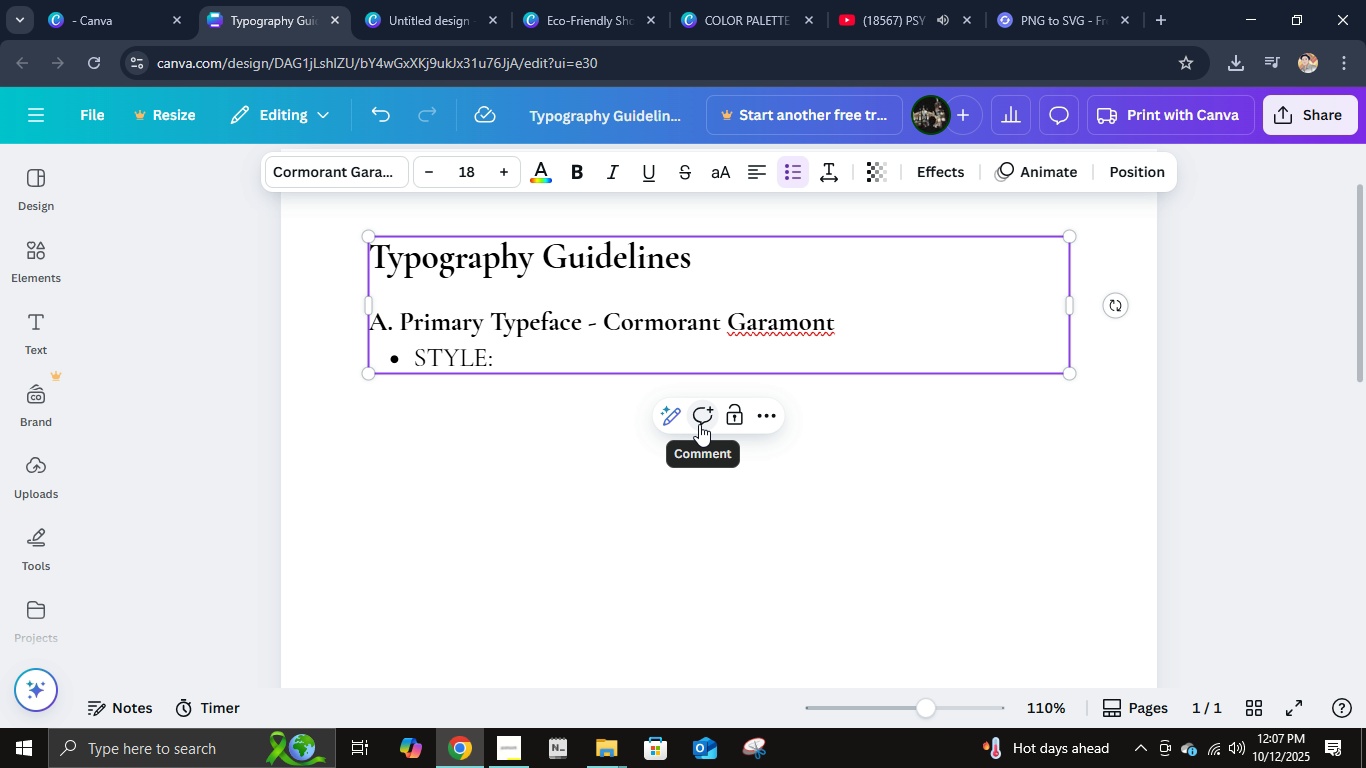 
wait(66.6)
 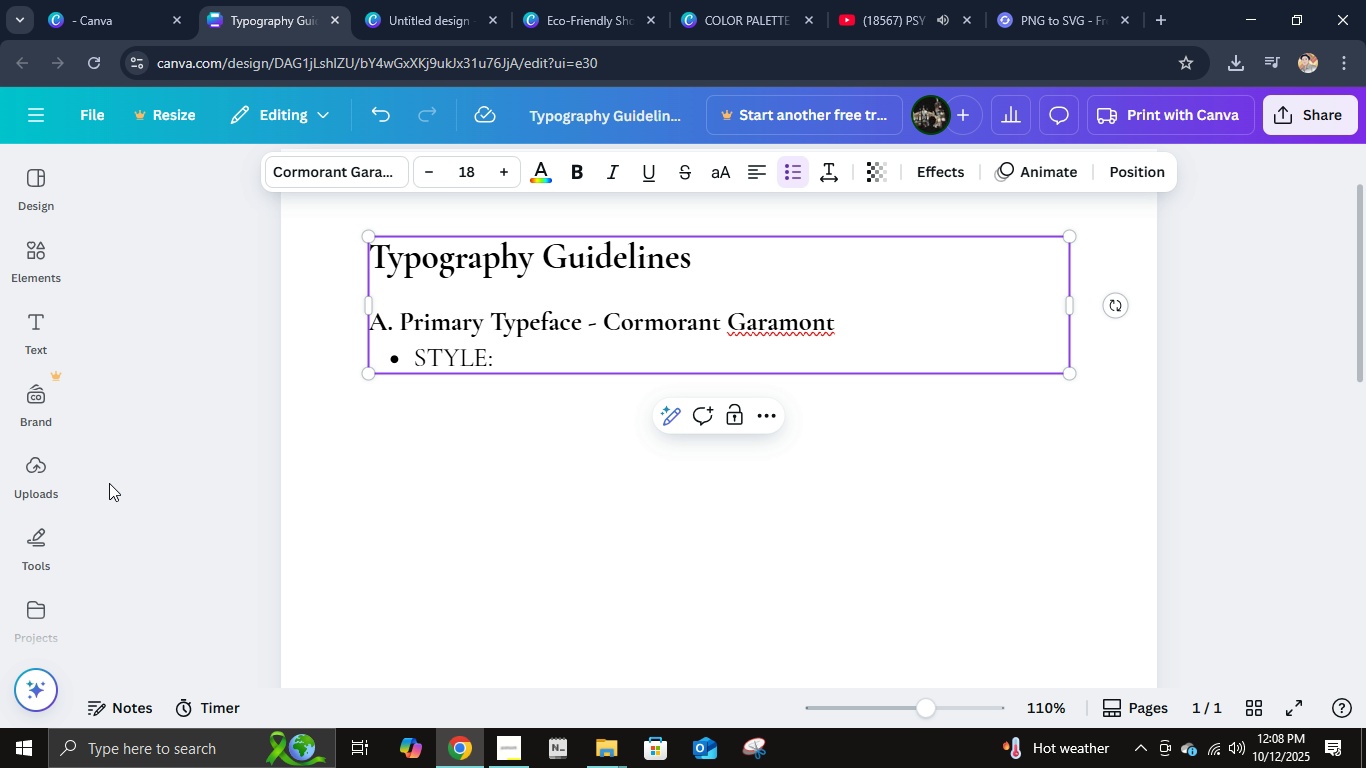 
left_click([558, 22])
 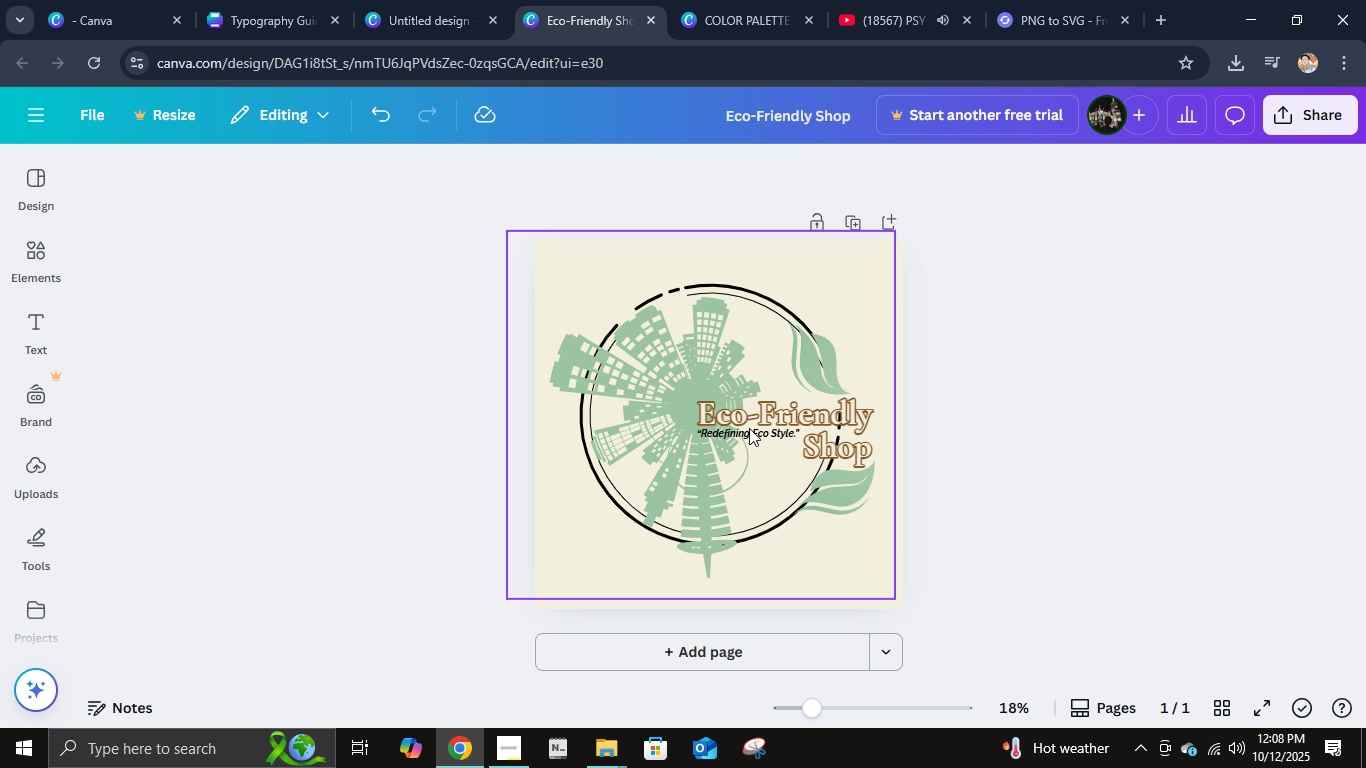 
left_click([749, 428])
 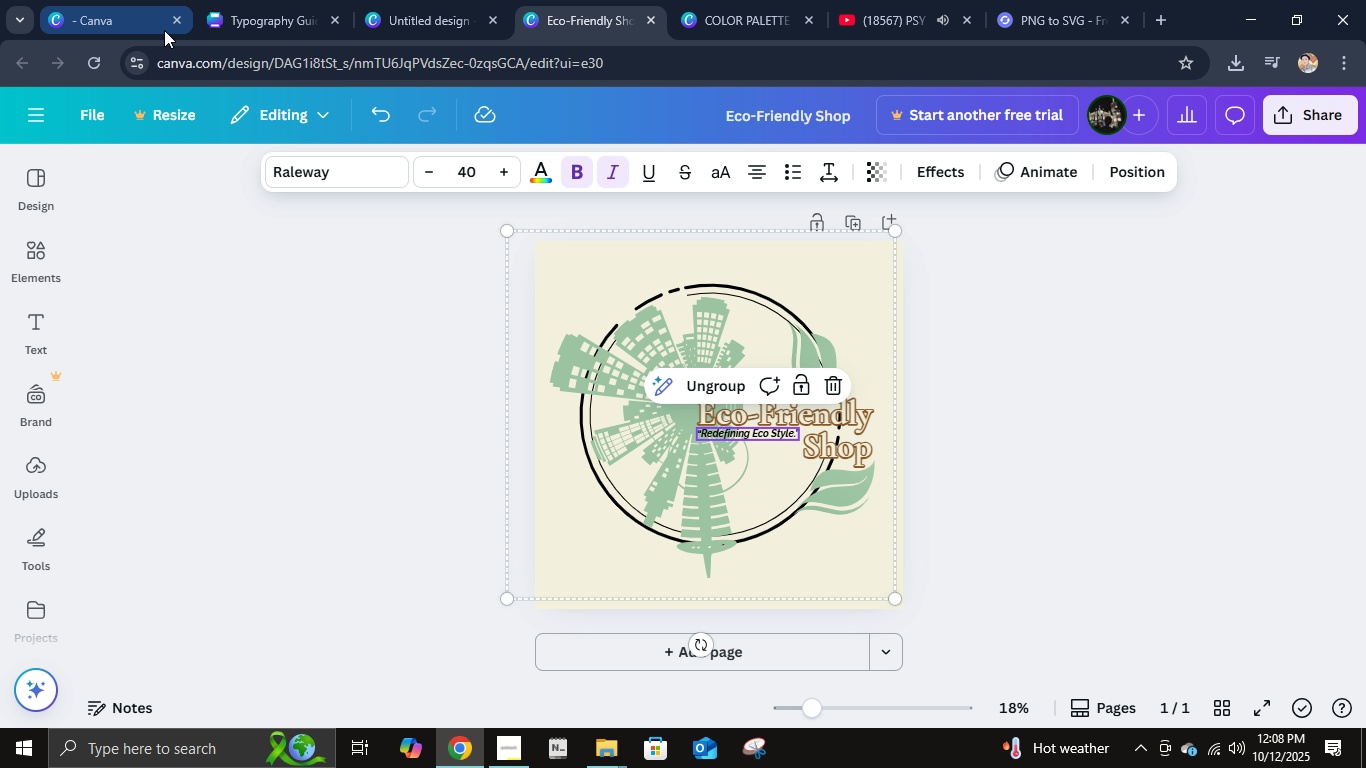 
left_click([273, 0])
 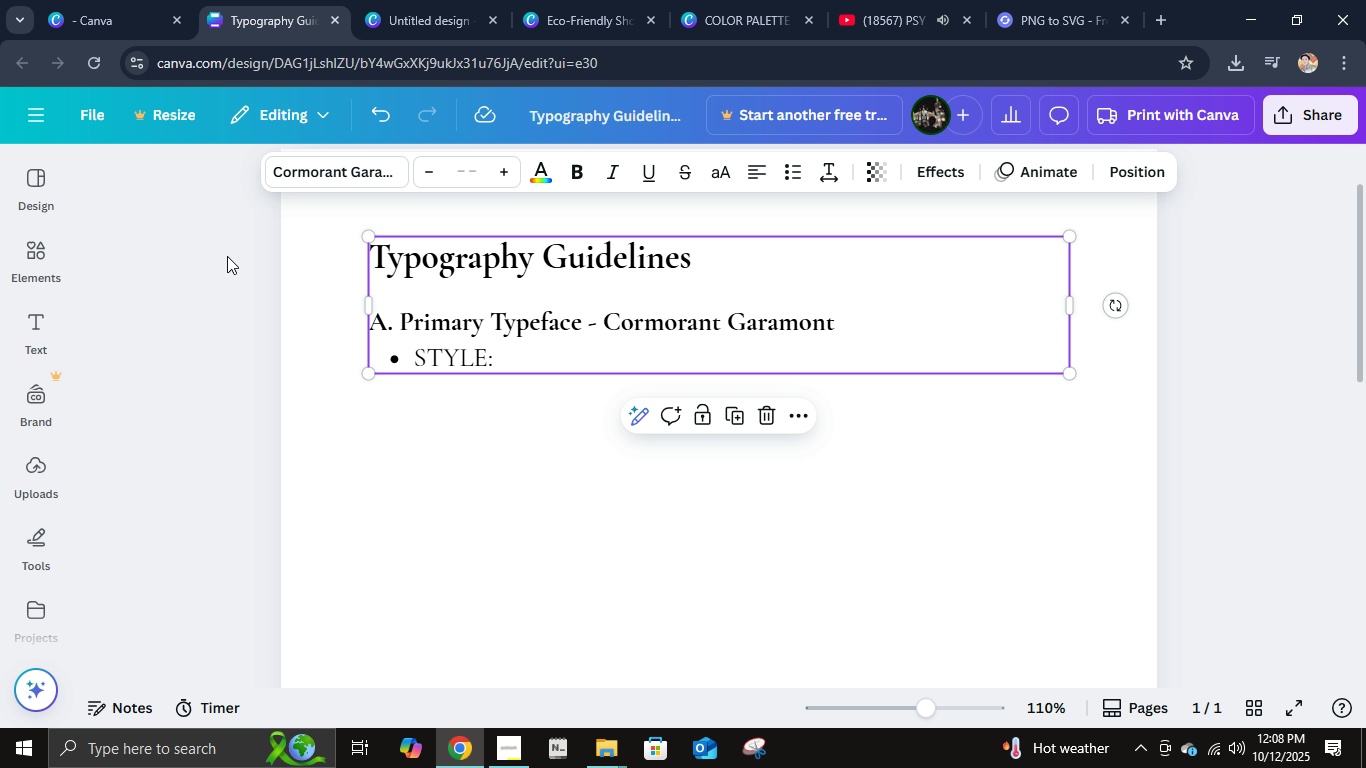 
mouse_move([246, 281])
 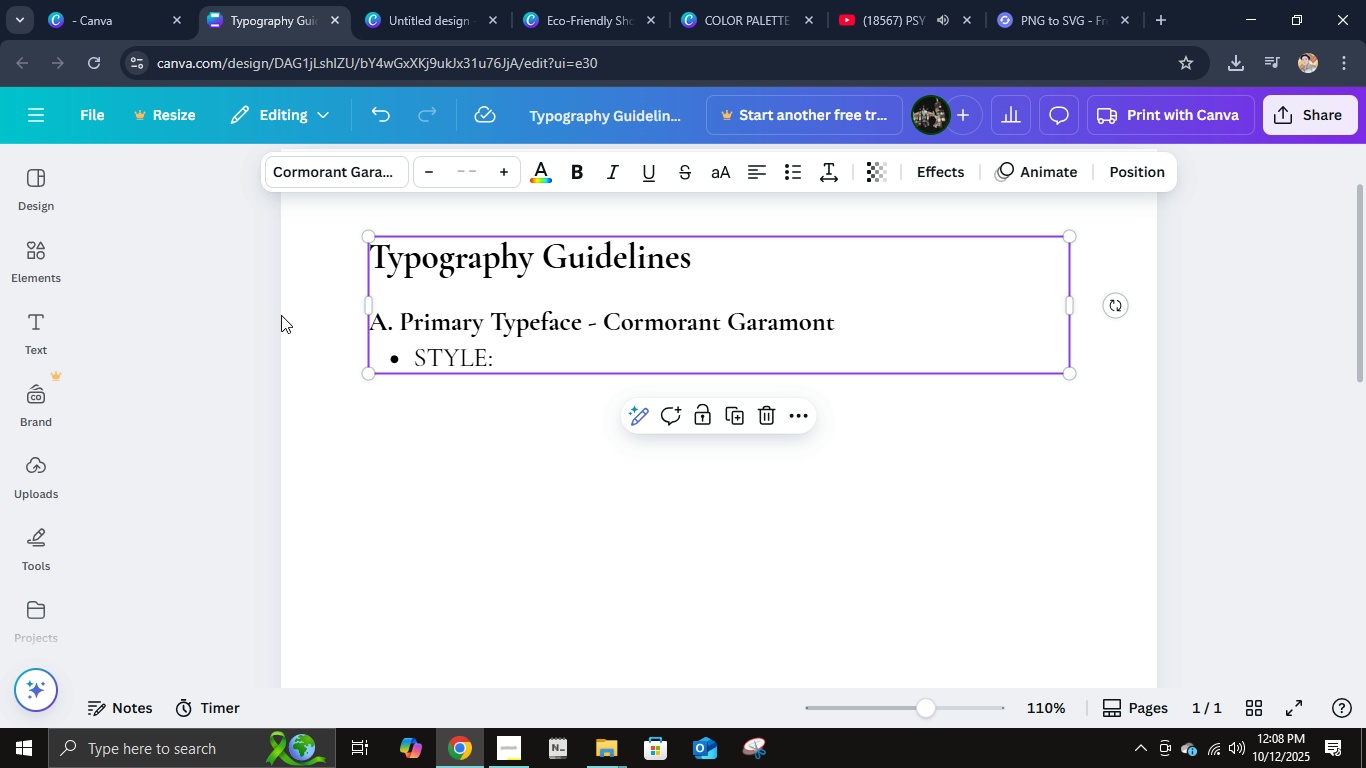 
left_click([526, 369])
 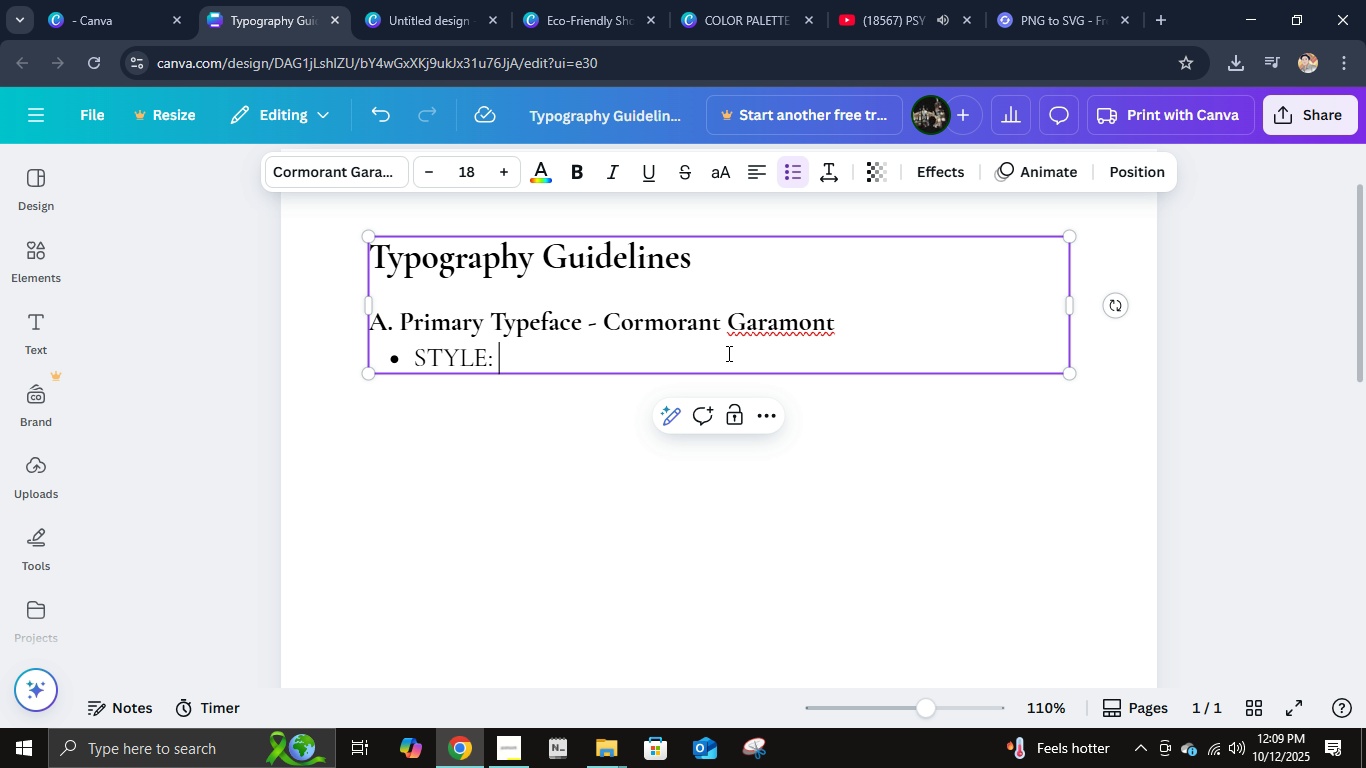 
wait(6.61)
 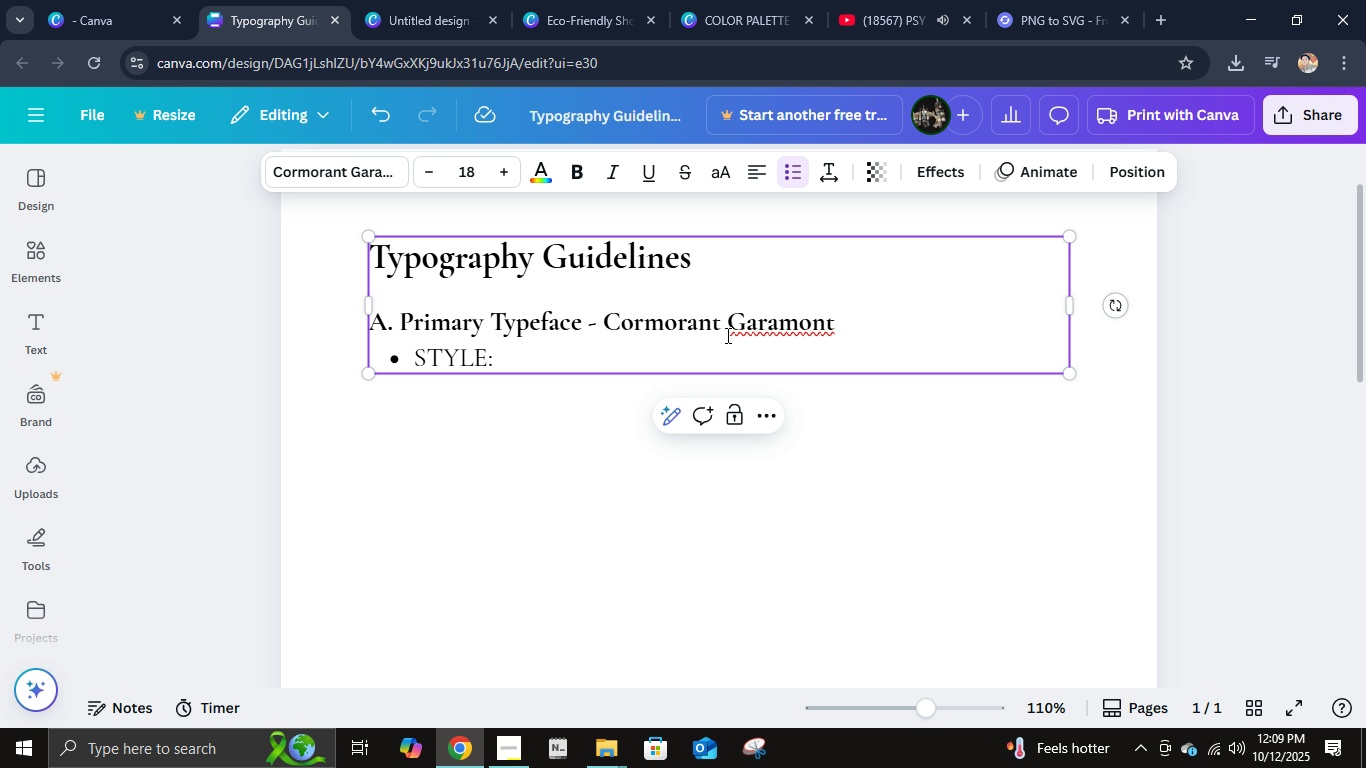 
key(Backspace)
key(Backspace)
key(Backspace)
key(Backspace)
key(Backspace)
key(Backspace)
type(T)
key(Backspace)
type(tyle: )
 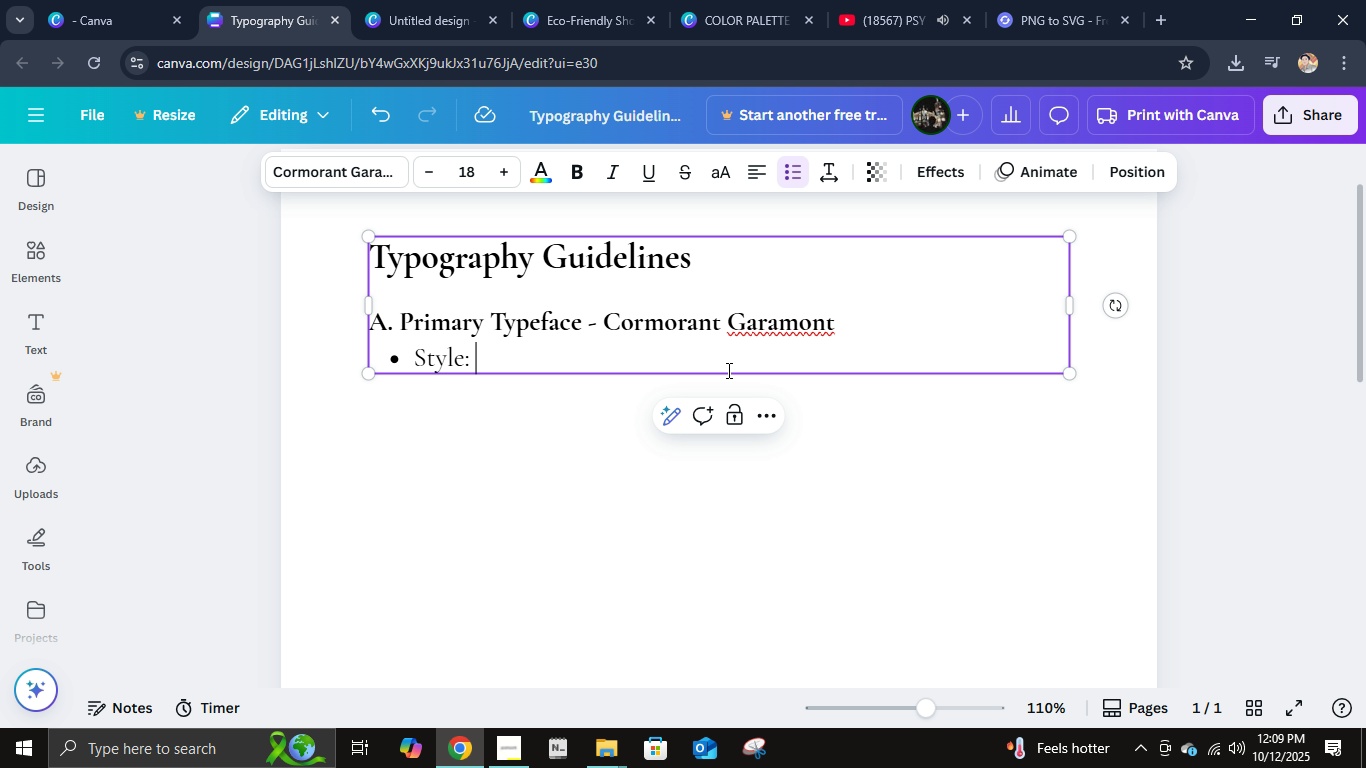 
key(ArrowLeft)
 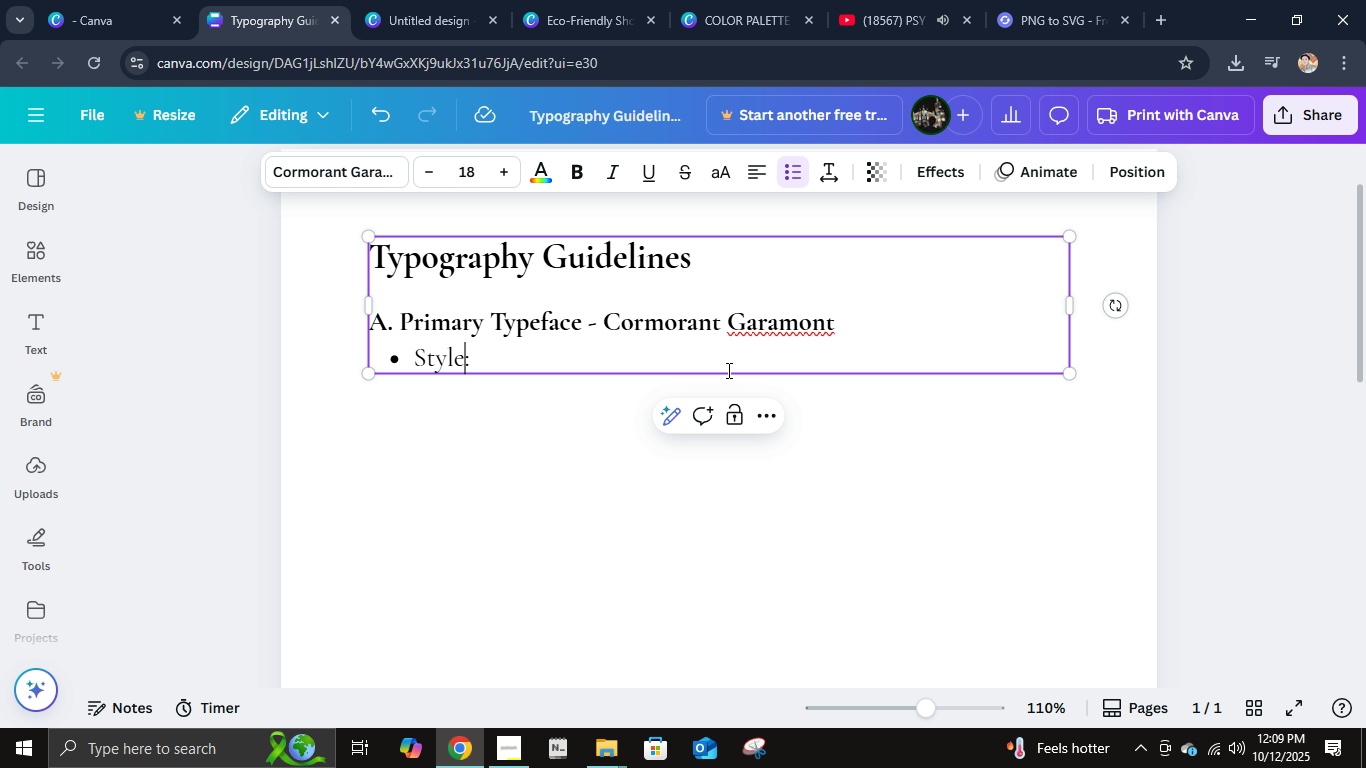 
key(ArrowLeft)
 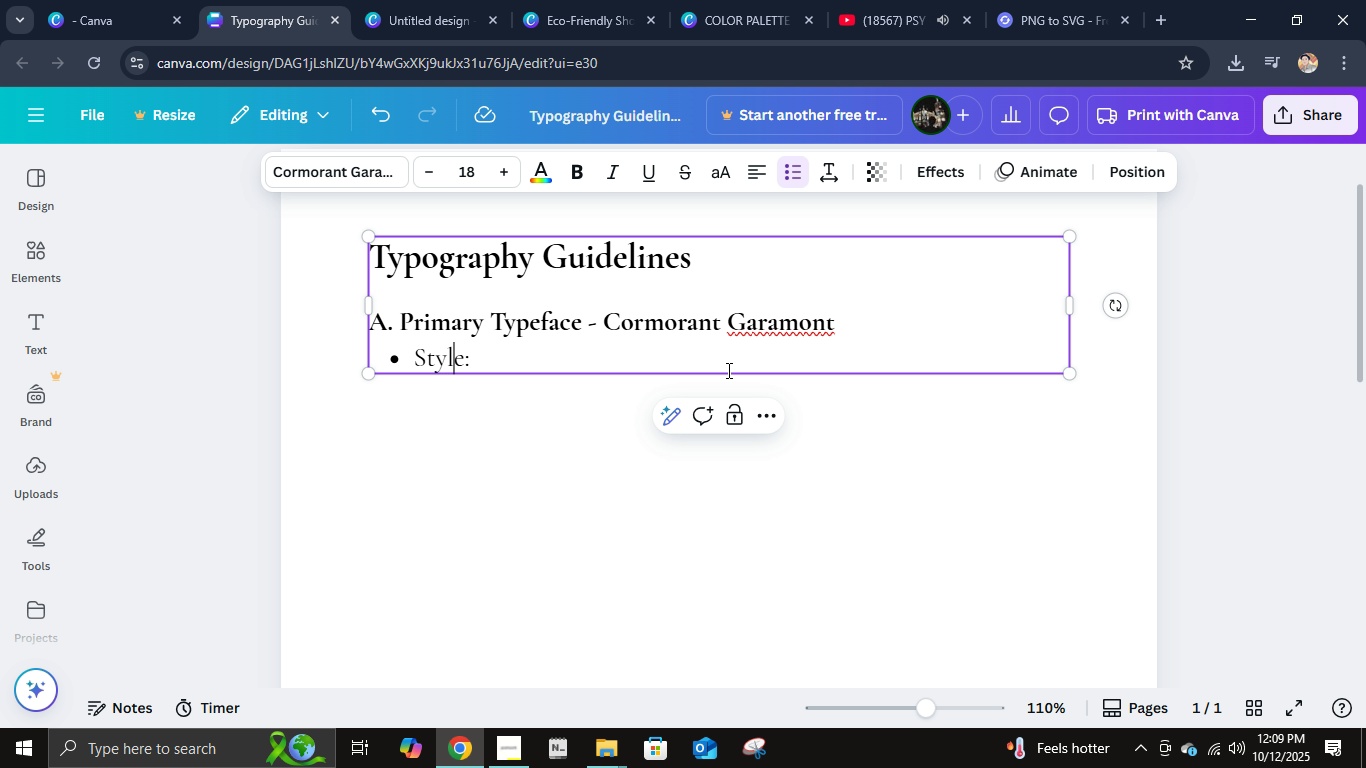 
key(ArrowLeft)
 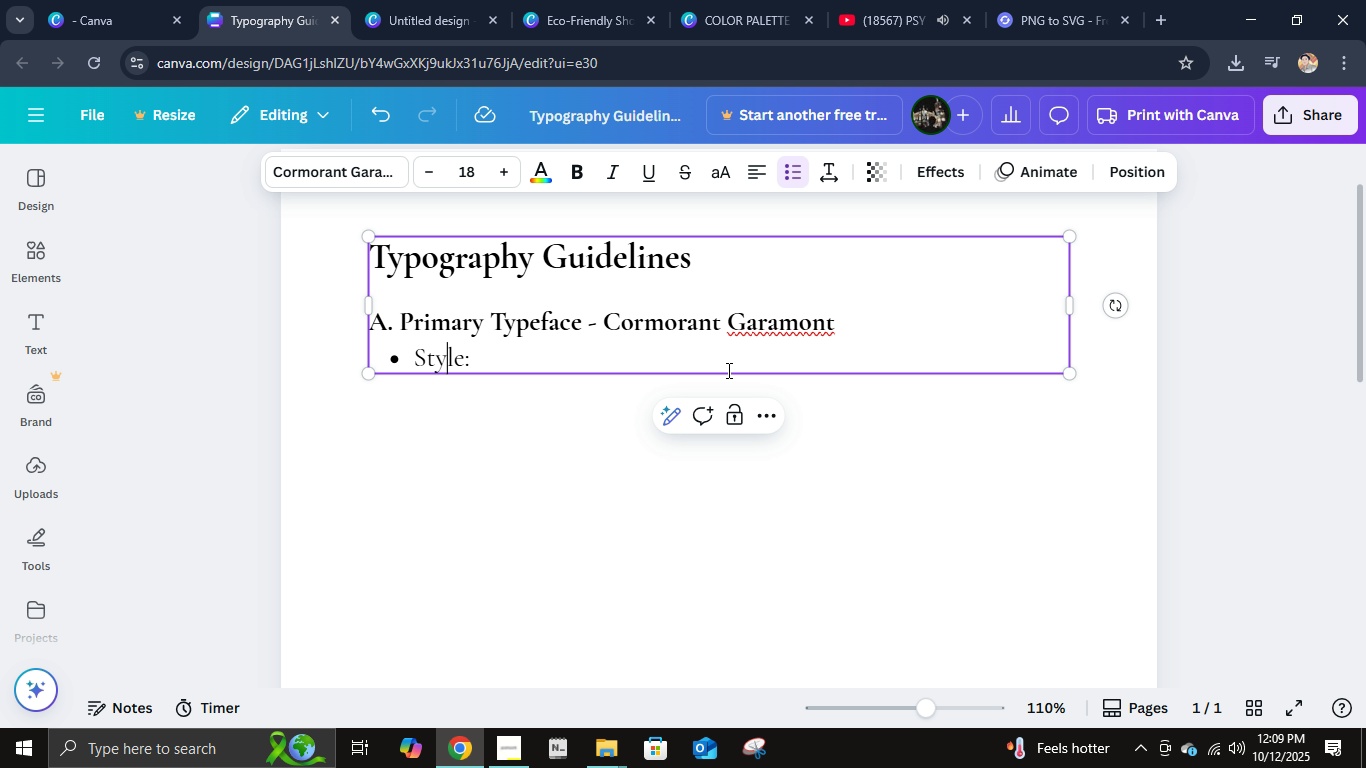 
key(ArrowLeft)
 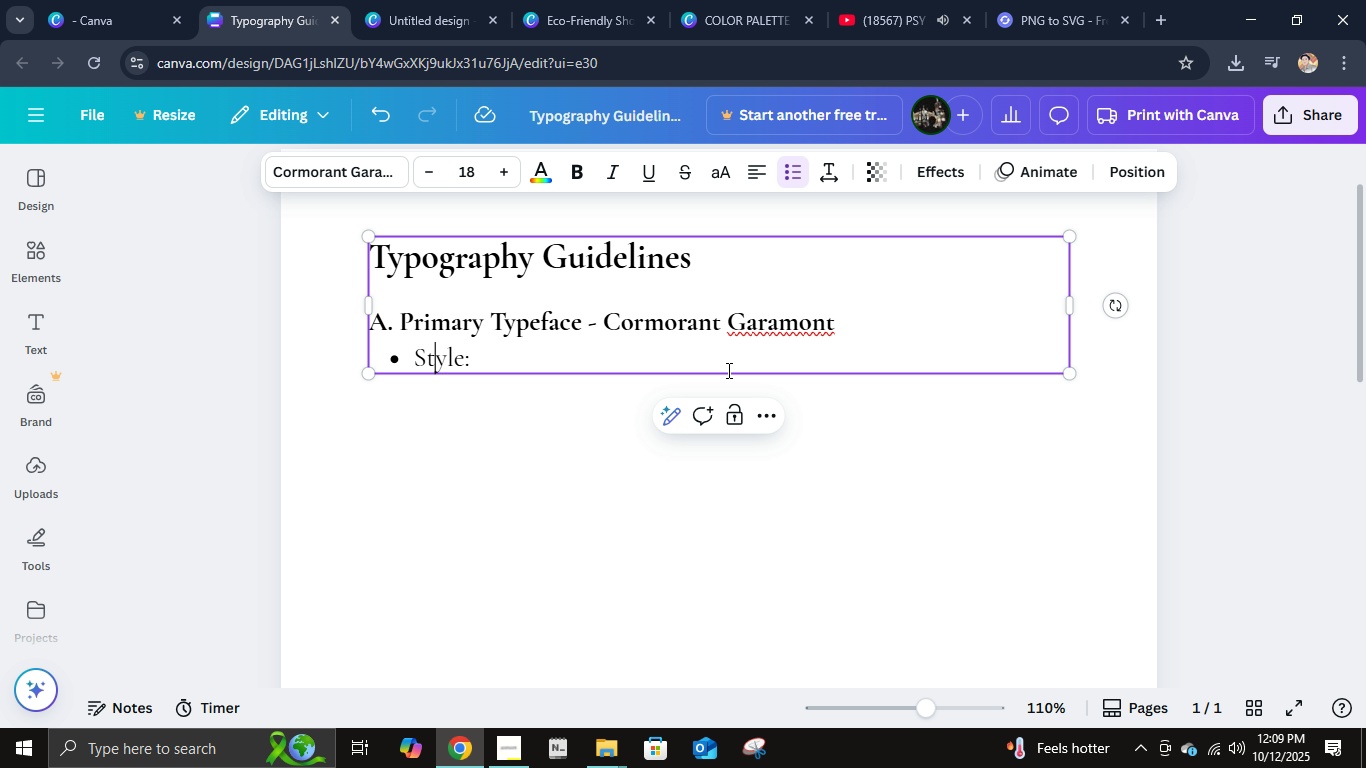 
key(ArrowLeft)
 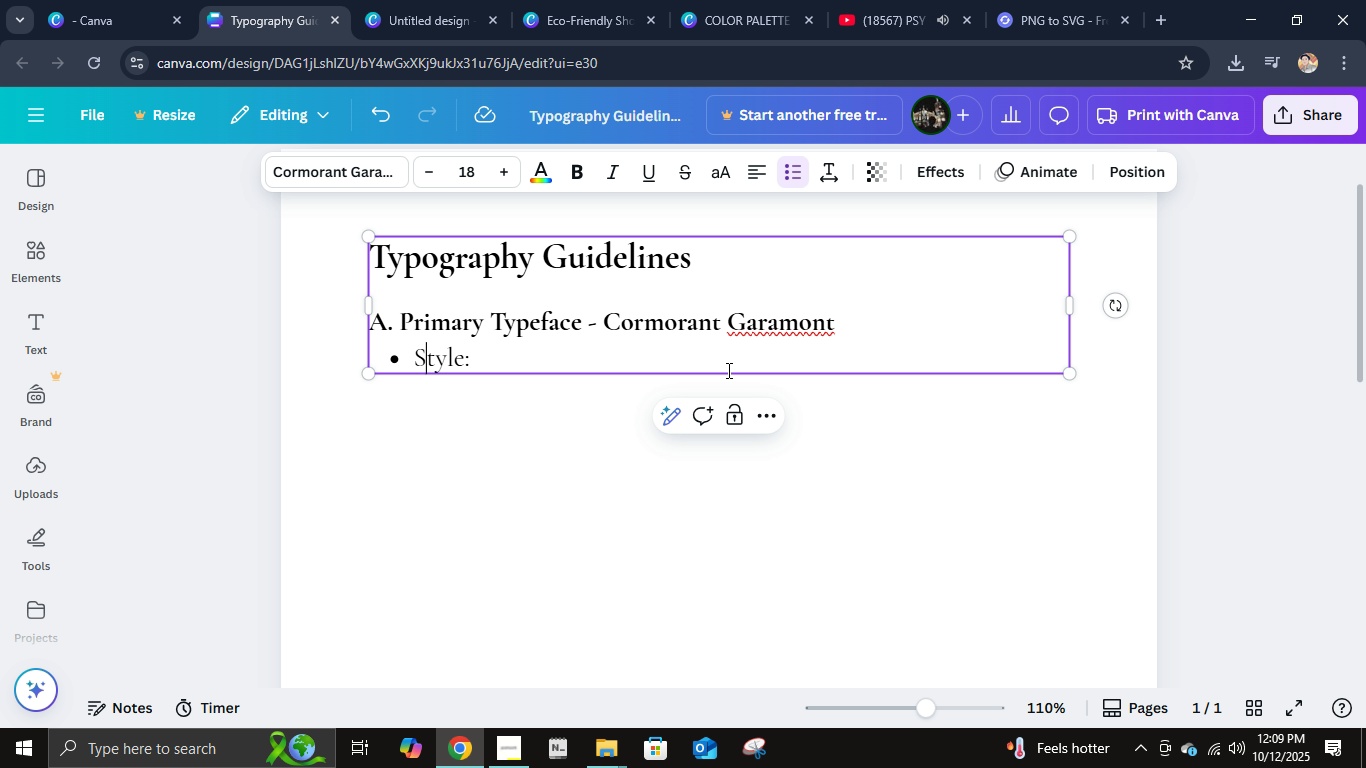 
key(ArrowLeft)
 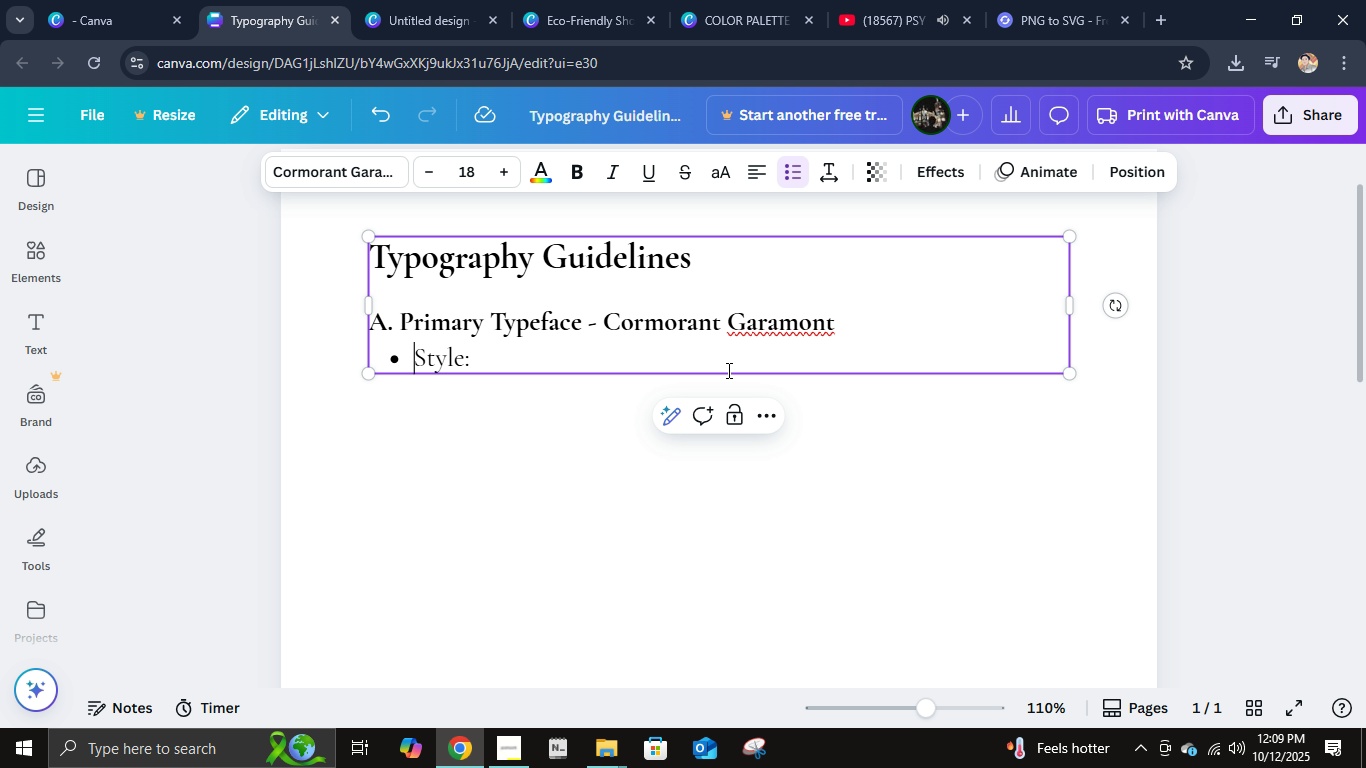 
key(ArrowLeft)
 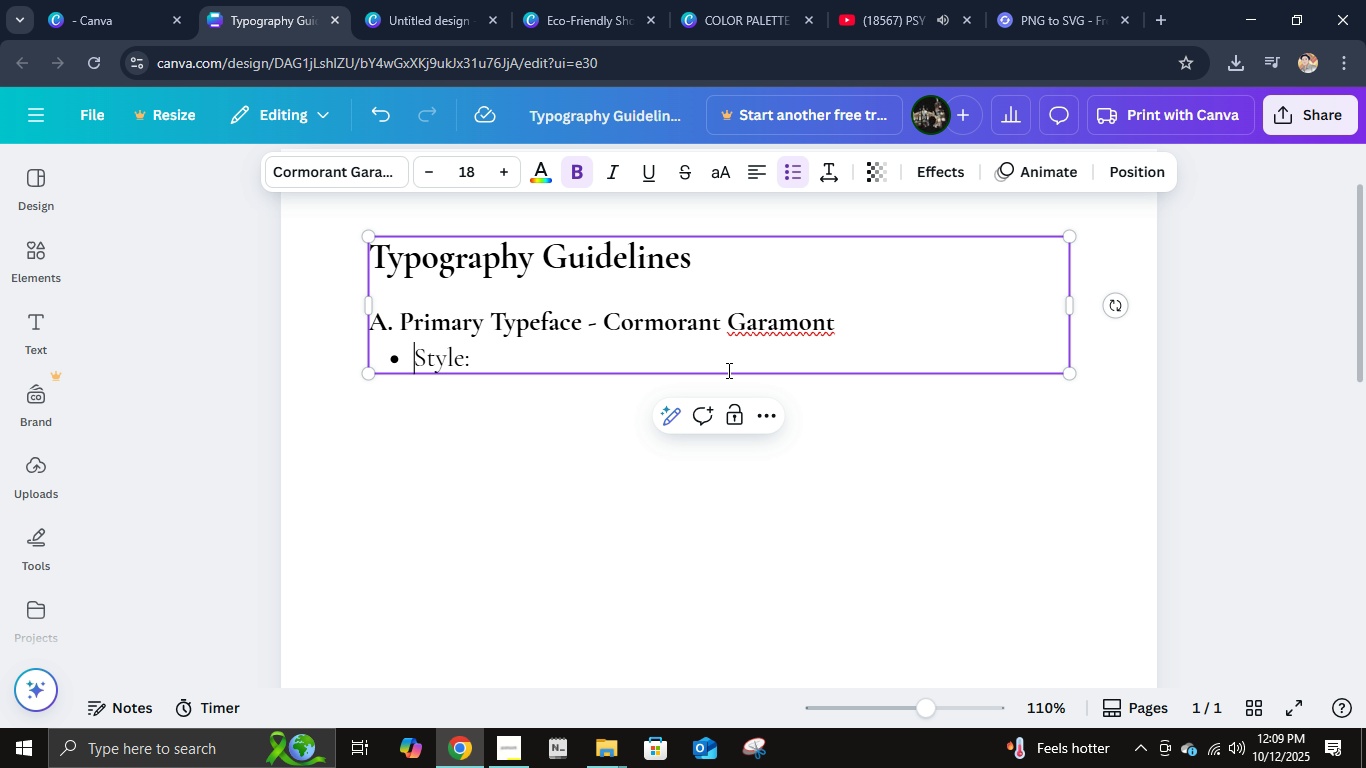 
key(ArrowLeft)
 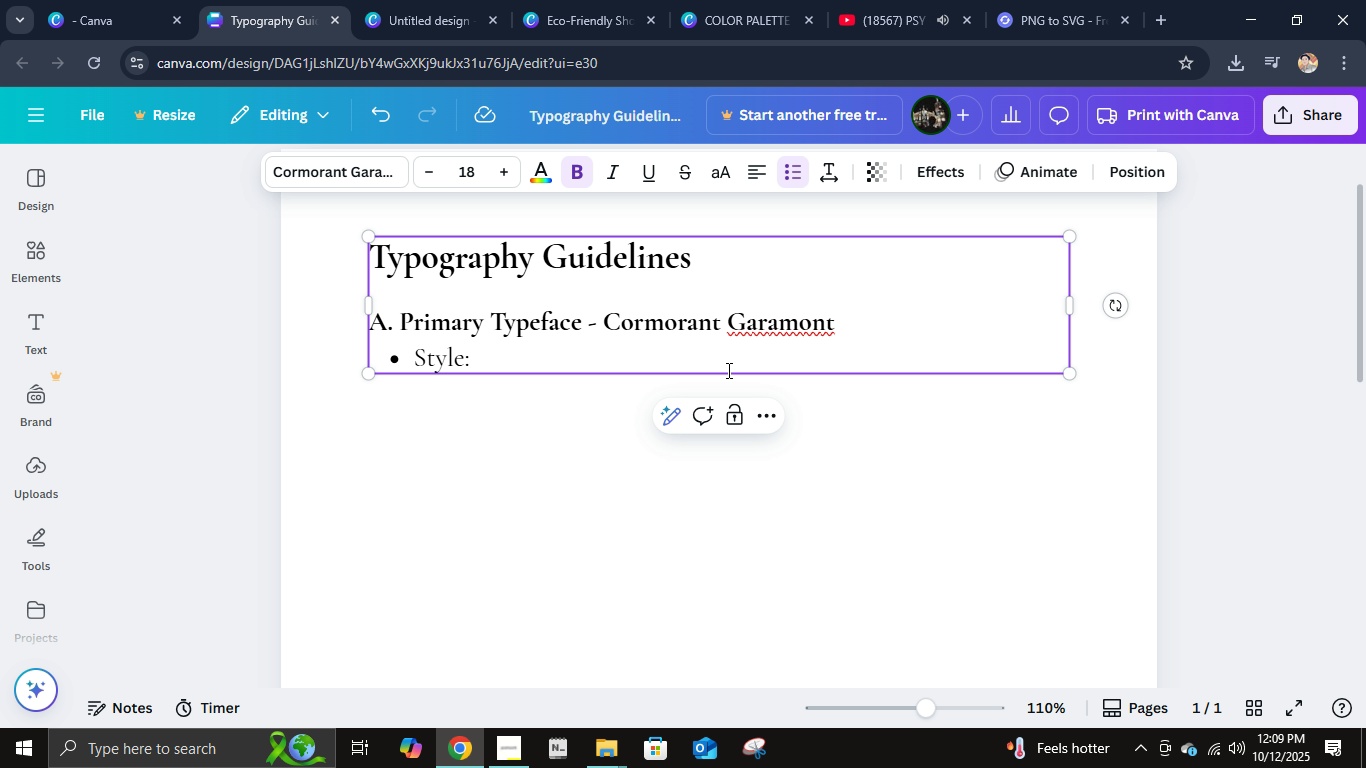 
key(Shift+ArrowLeft)
 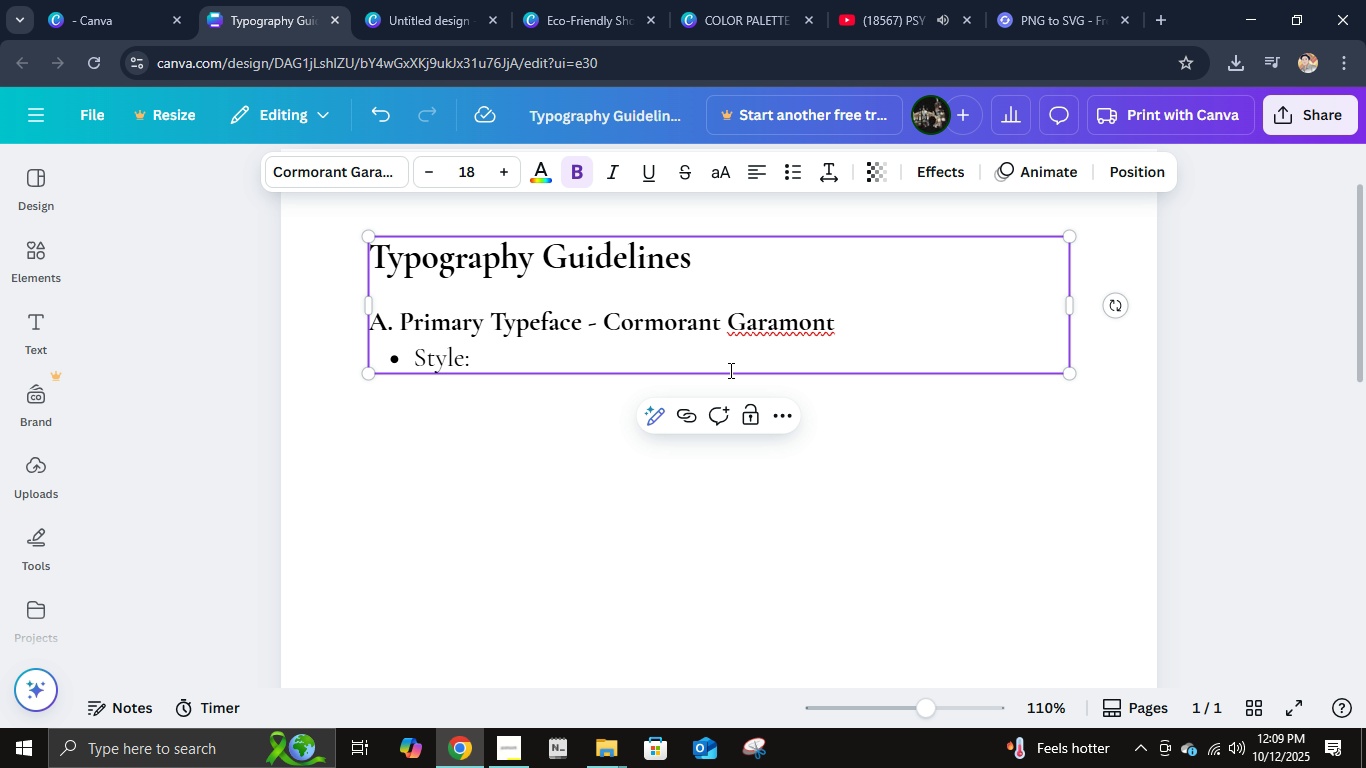 
key(Control+B)
 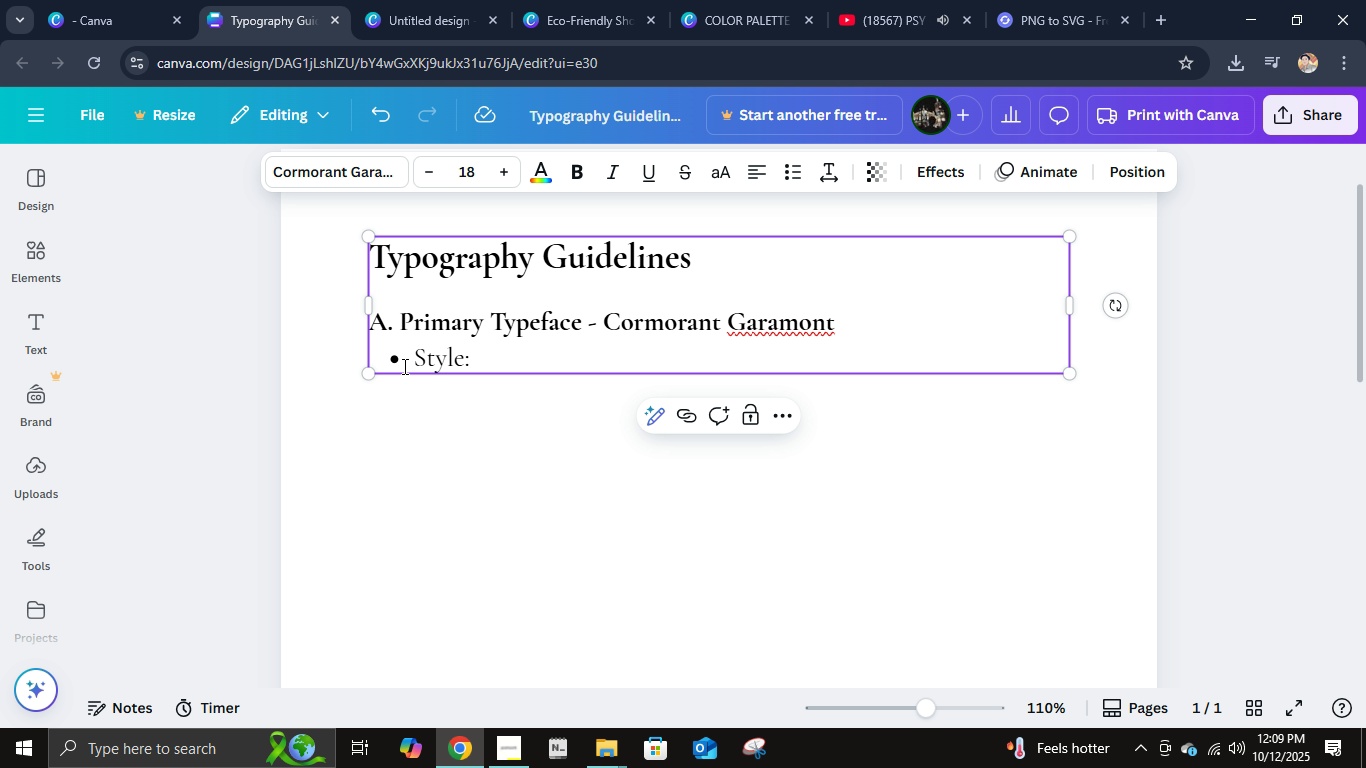 
left_click([498, 355])
 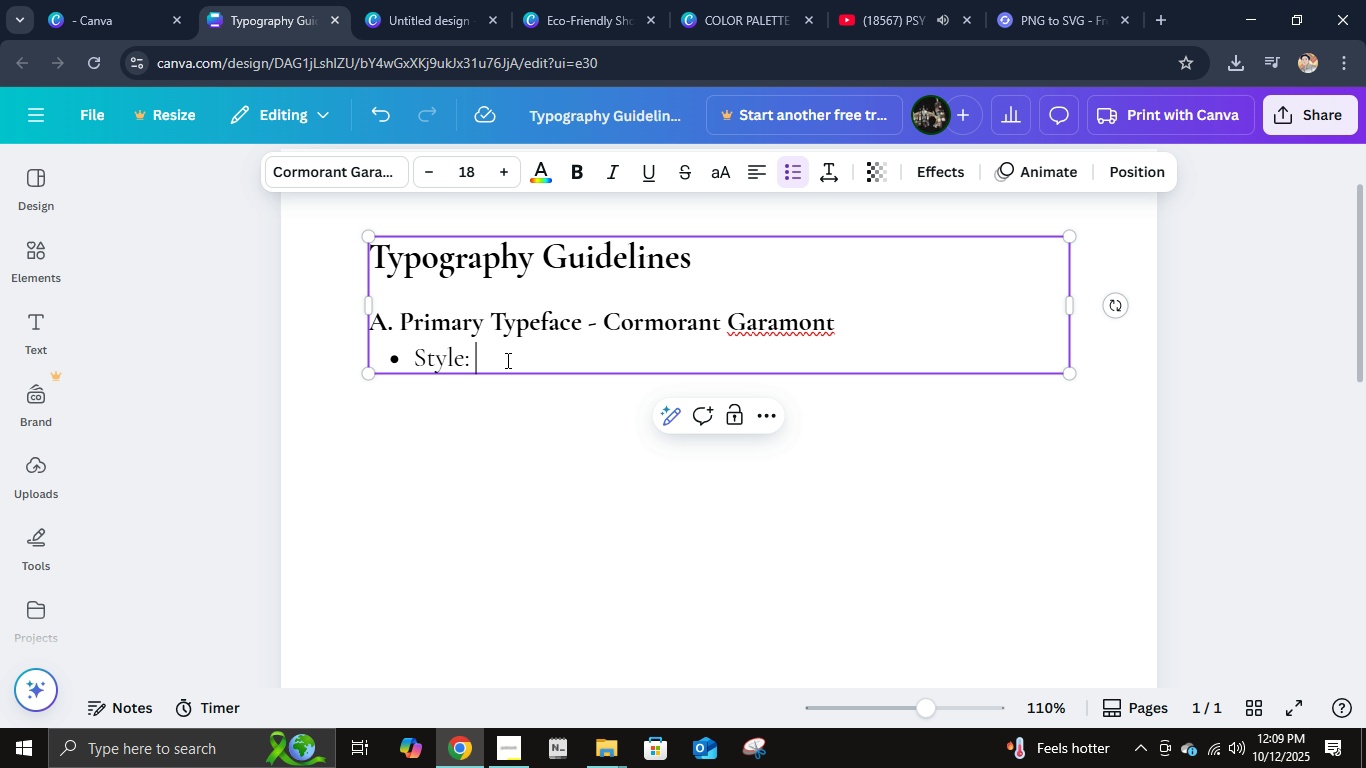 
left_click([536, 354])
 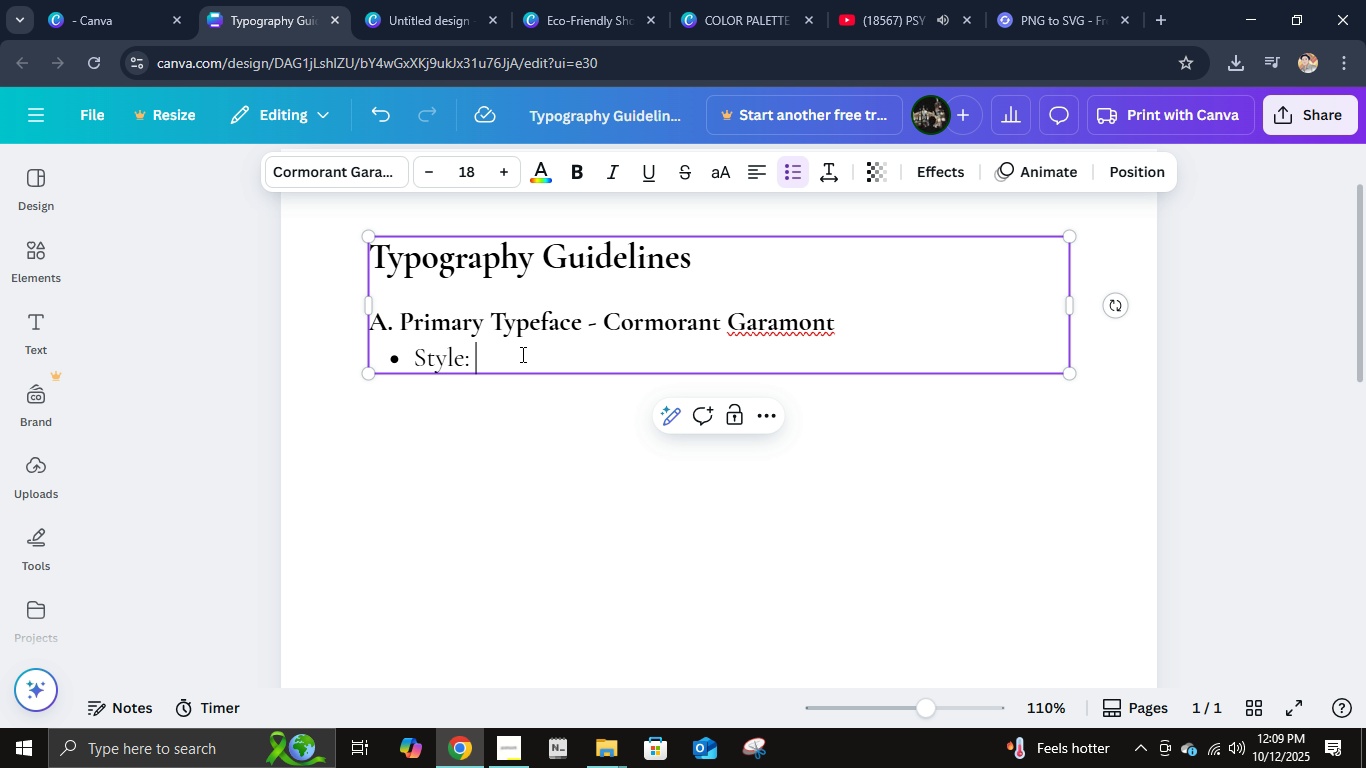 
left_click_drag(start_coordinate=[536, 354], to_coordinate=[374, 354])
 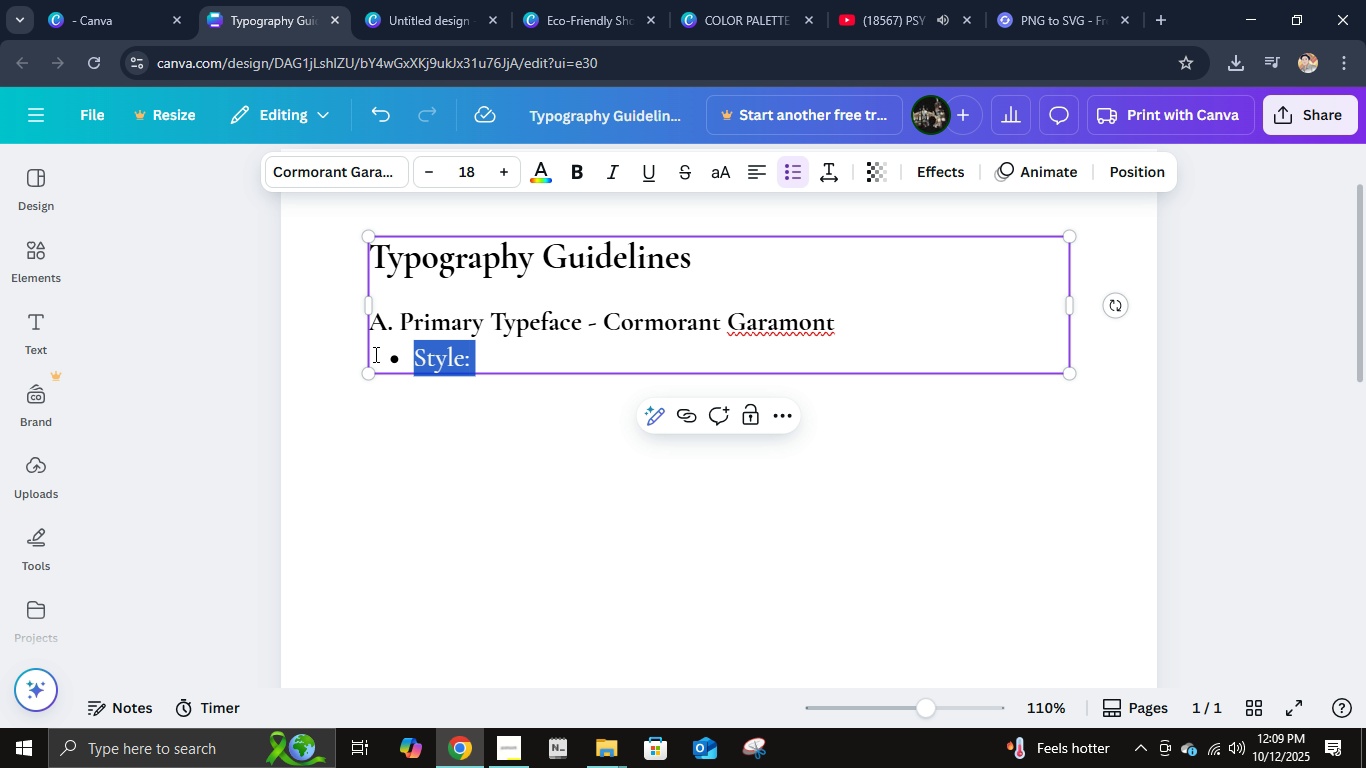 
triple_click([374, 354])
 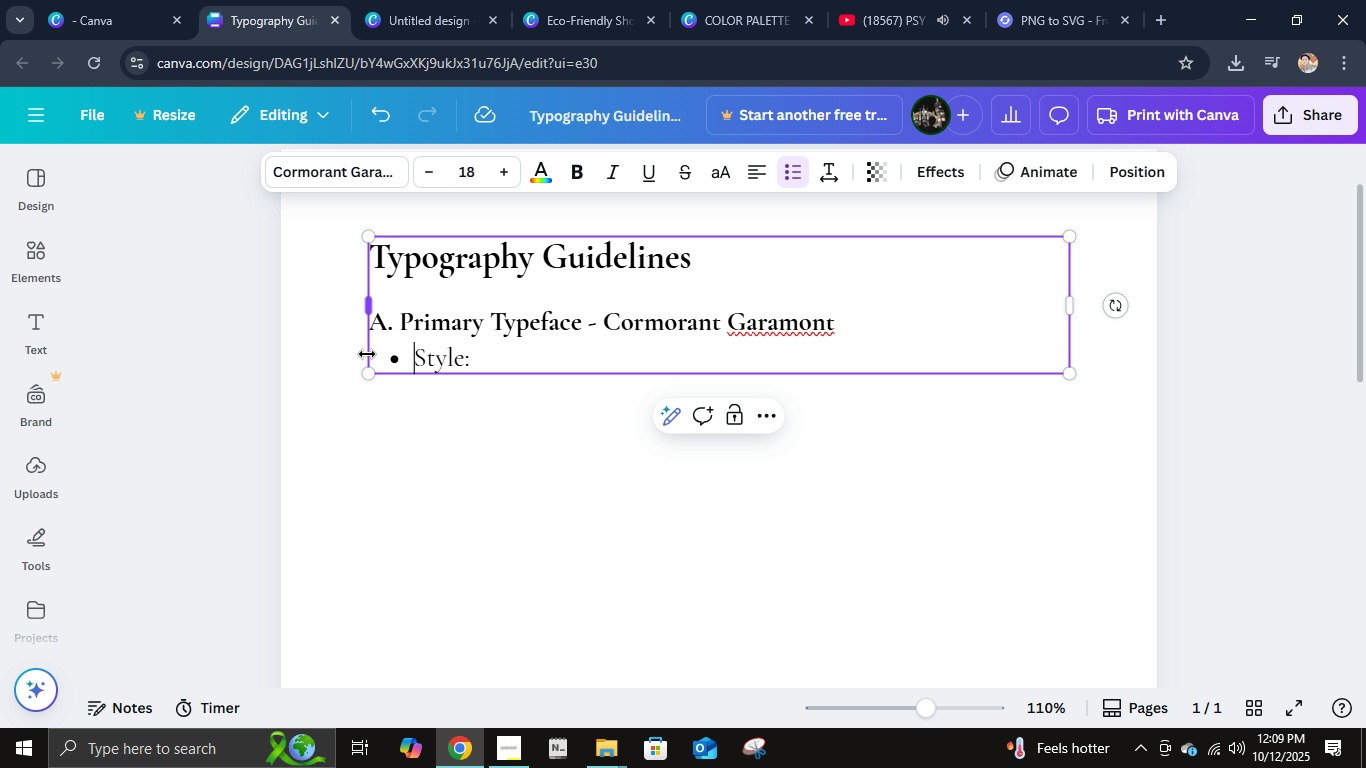 
triple_click([367, 354])
 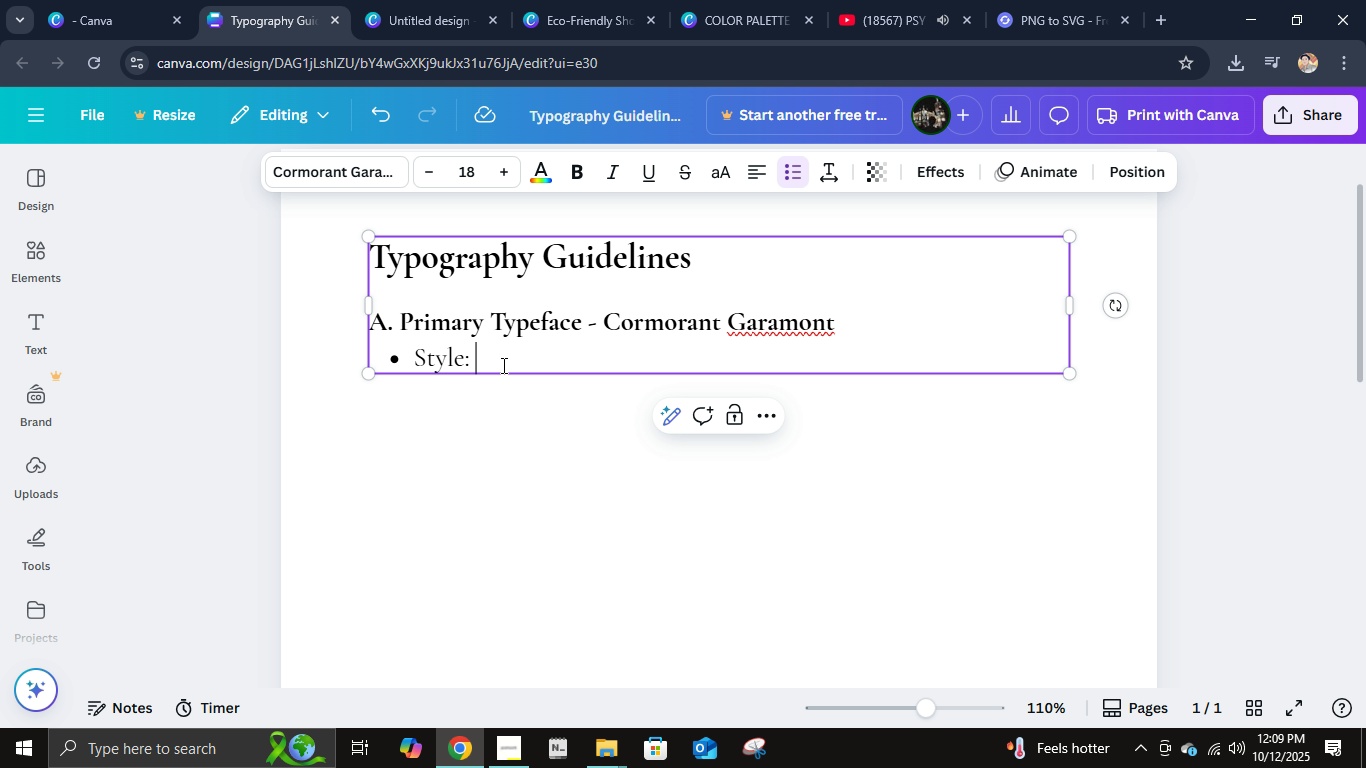 
left_click([502, 365])
 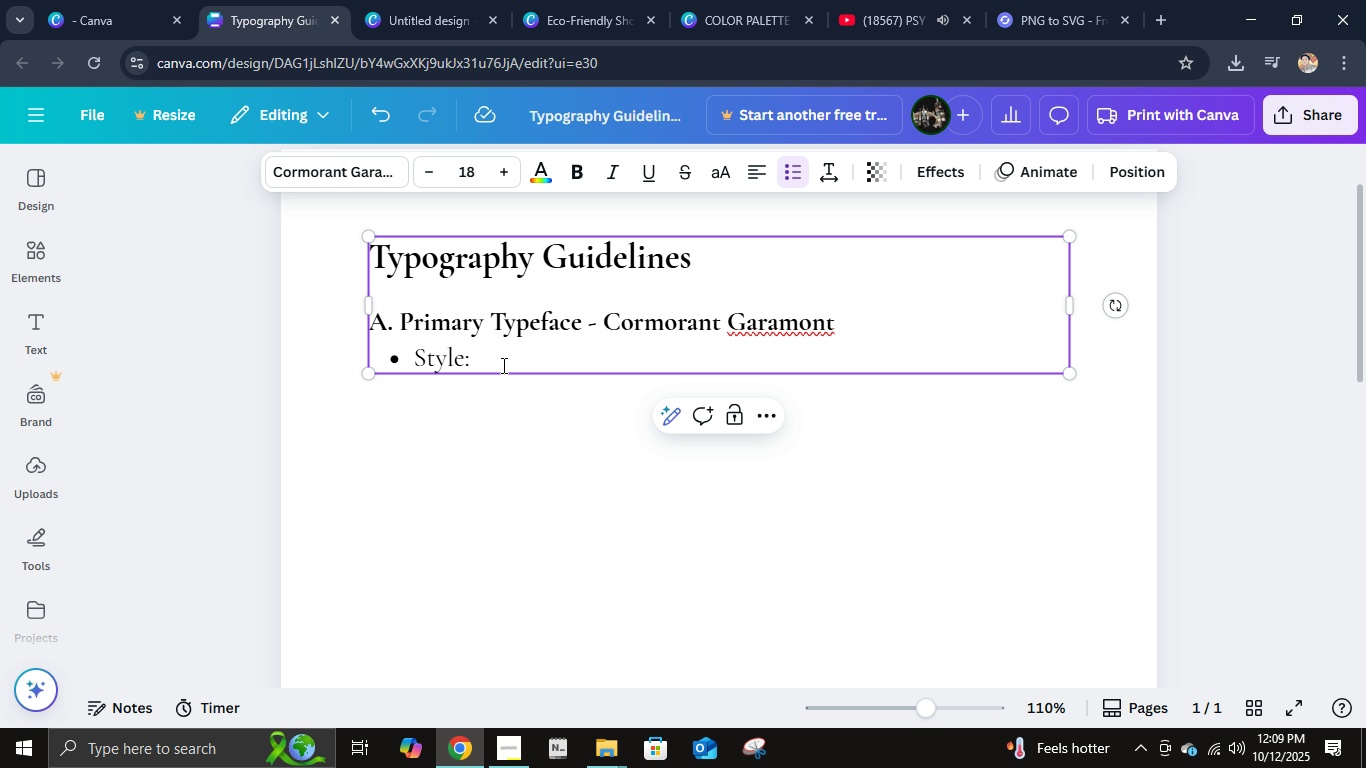 
hold_key(key=Backspace, duration=0.72)
 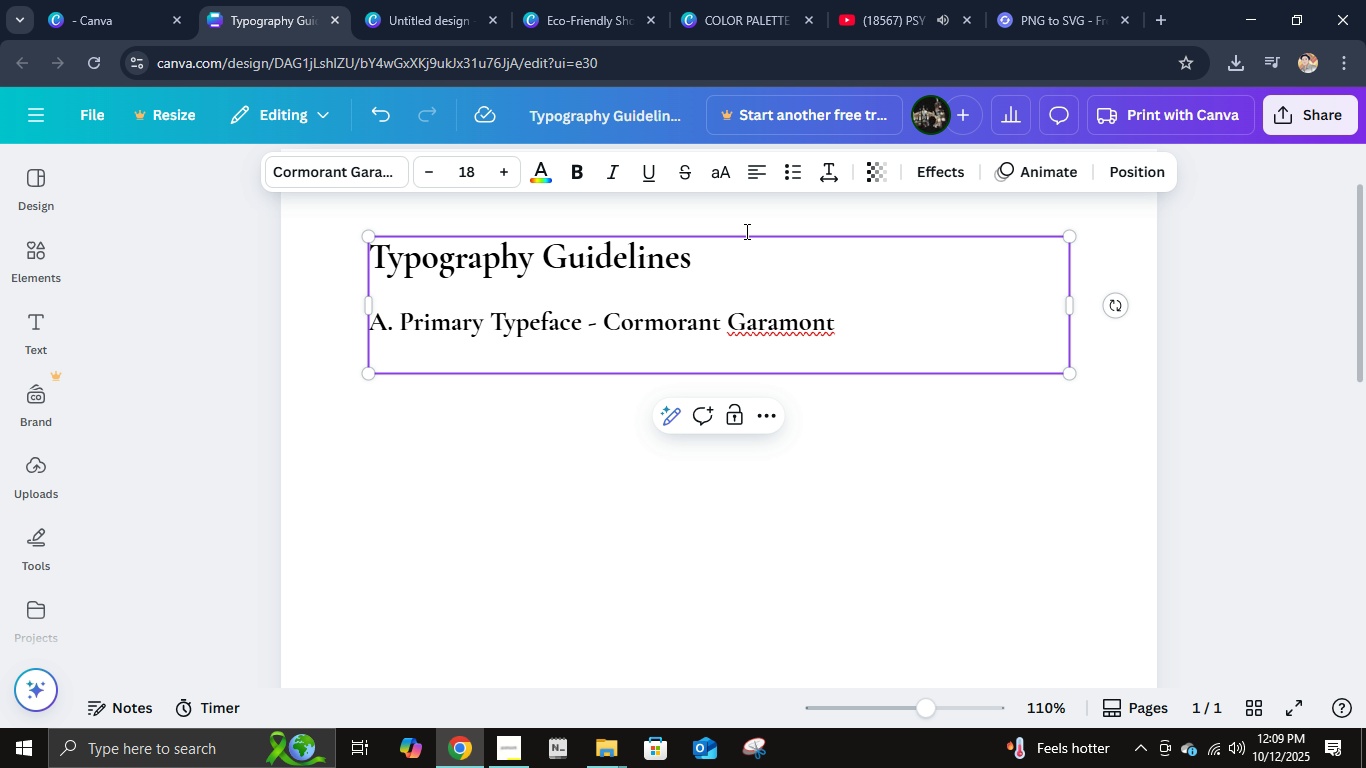 
left_click([792, 174])
 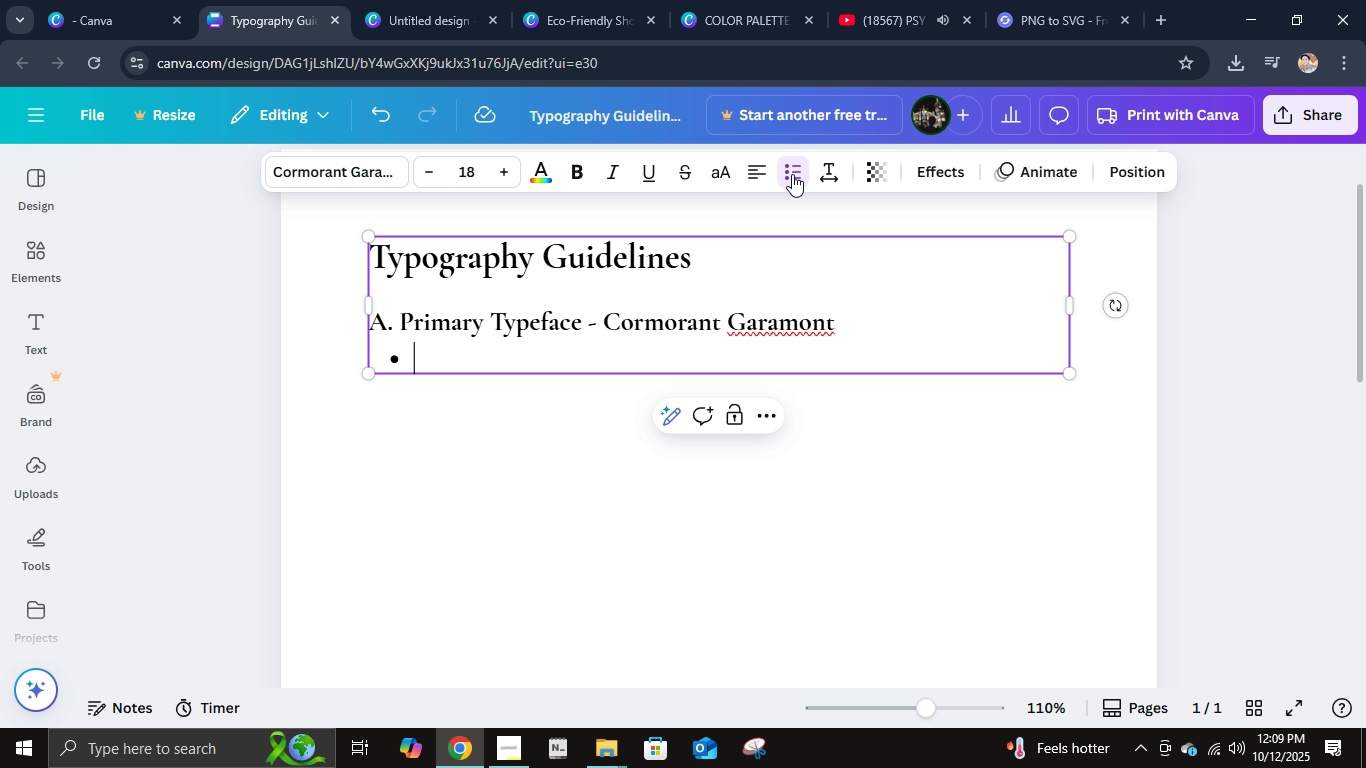 
type(ST)
key(Backspace)
type(tyle: Elegena)
key(Backspace)
key(Backspace)
key(Backspace)
type(at)
key(Backspace)
type(mn)
key(Backspace)
key(Backspace)
type(nt serif i)
key(Backspace)
type(with organic curvbes)
key(Backspace)
key(Backspace)
key(Backspace)
type(es)
 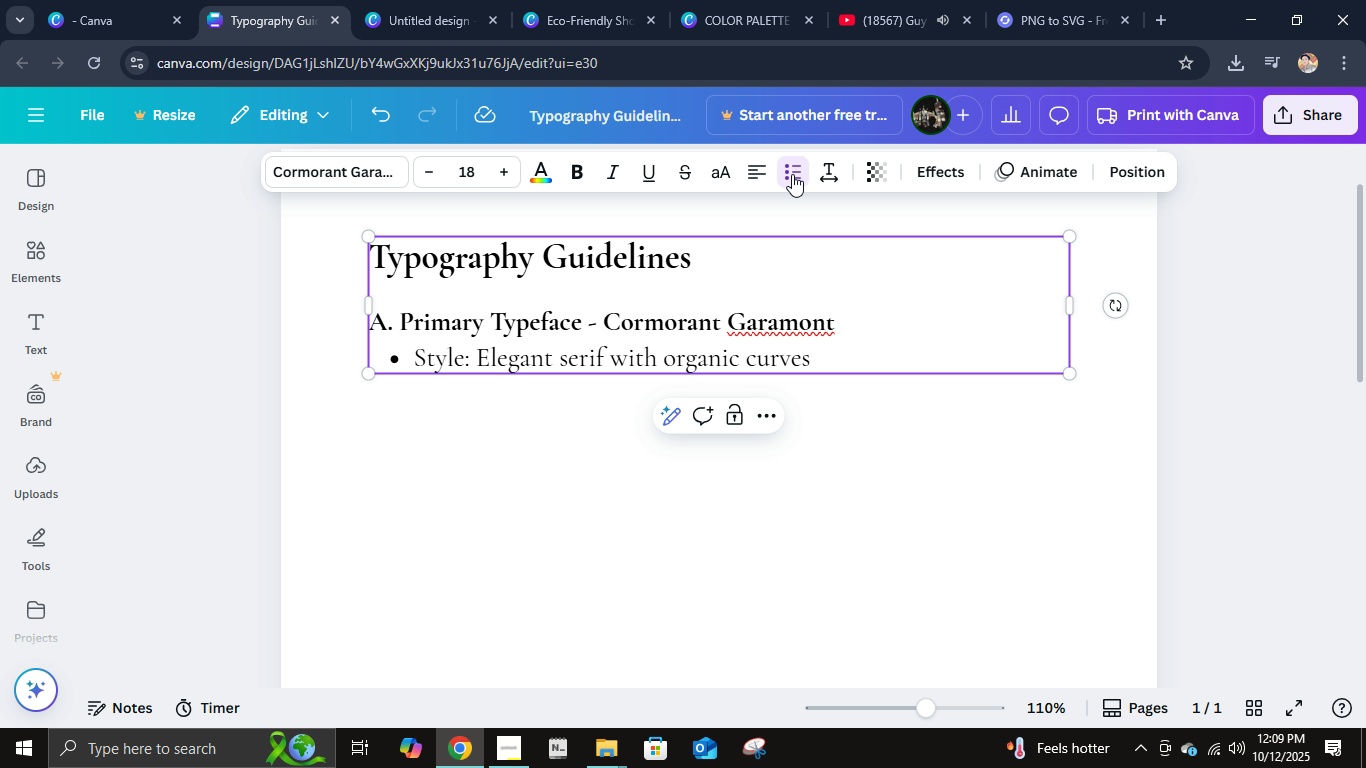 
left_click_drag(start_coordinate=[599, 327], to_coordinate=[391, 315])
 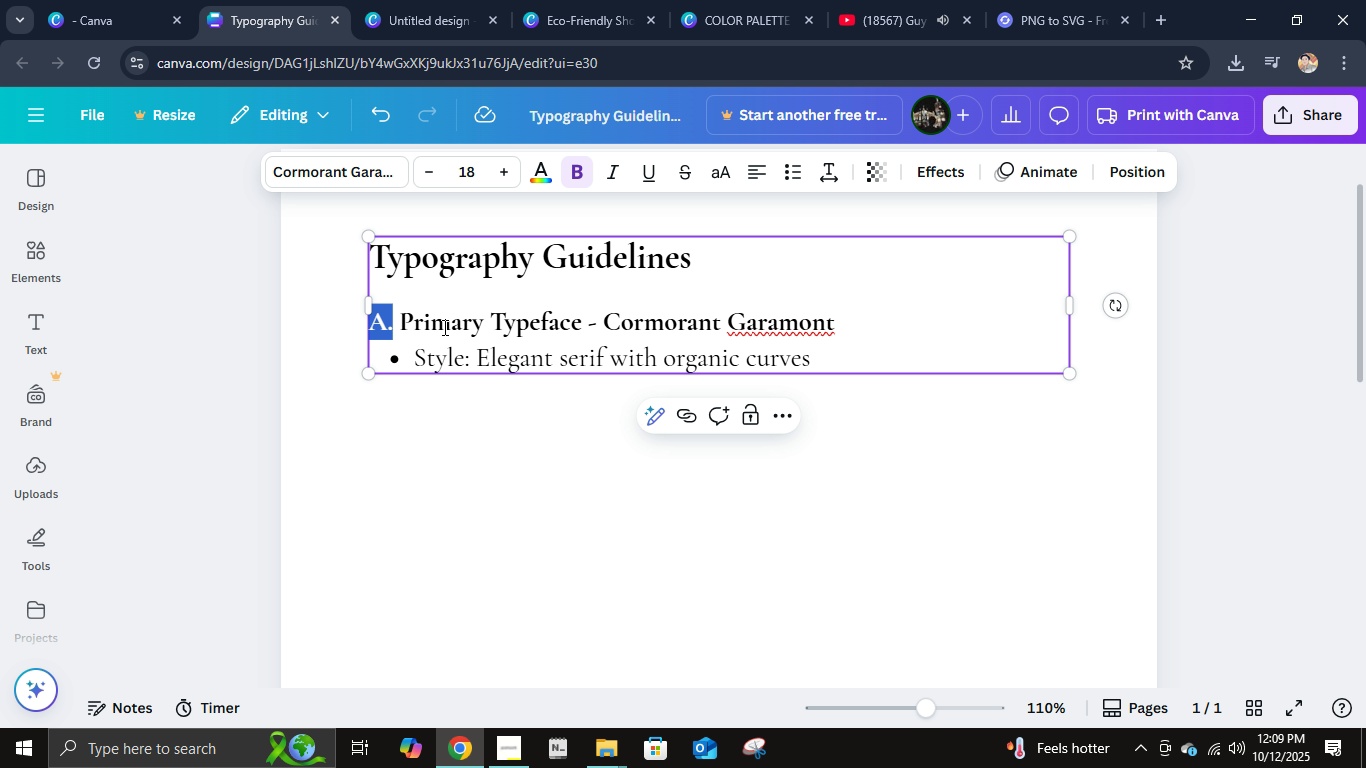 
left_click_drag(start_coordinate=[390, 315], to_coordinate=[374, 315])
 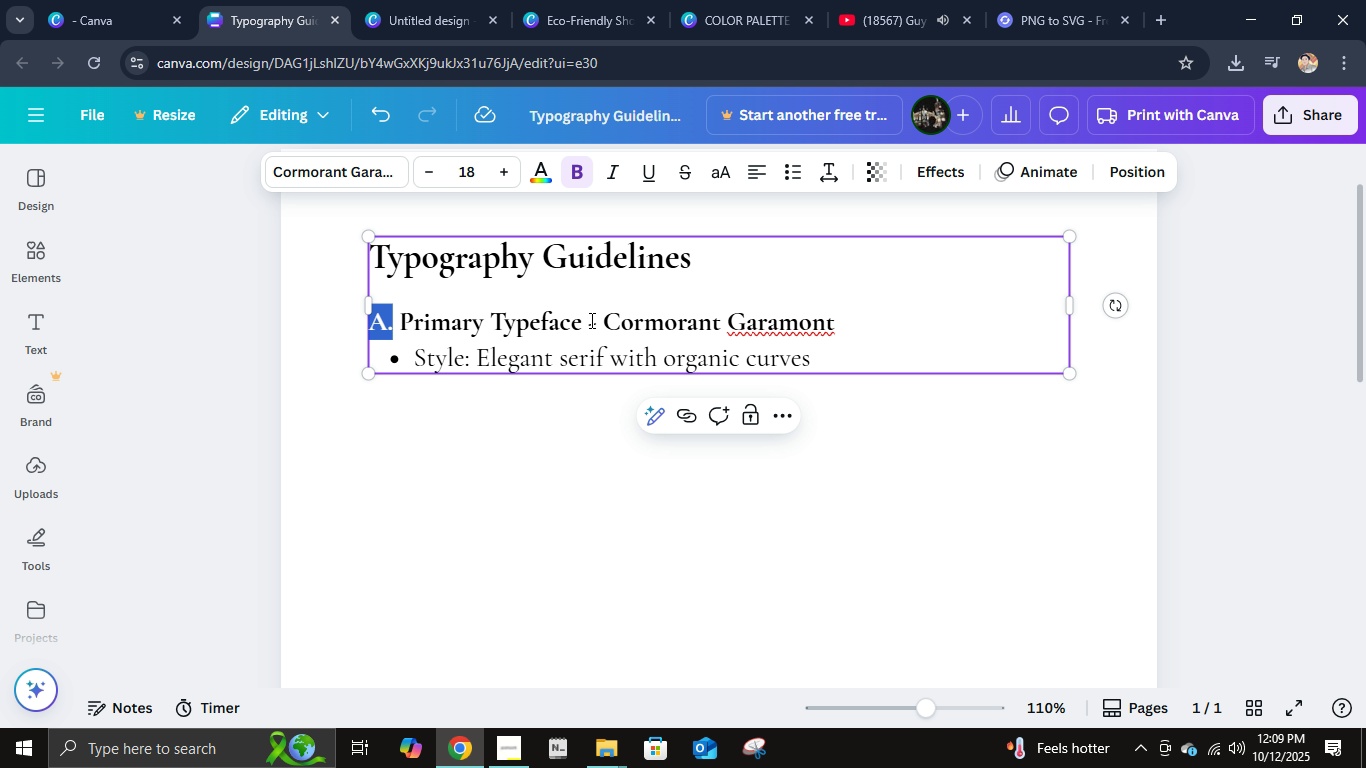 
left_click([597, 322])
 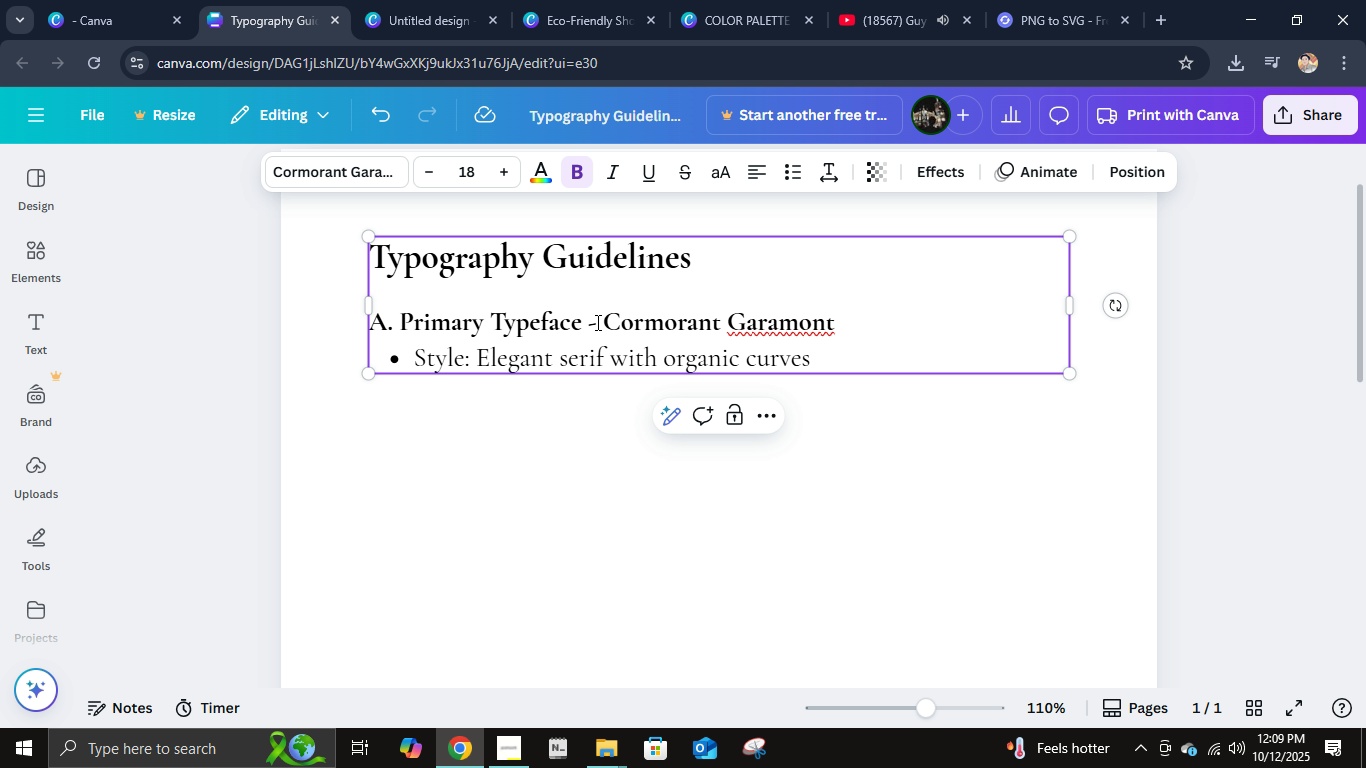 
hold_key(key=ArrowUp, duration=0.34)
 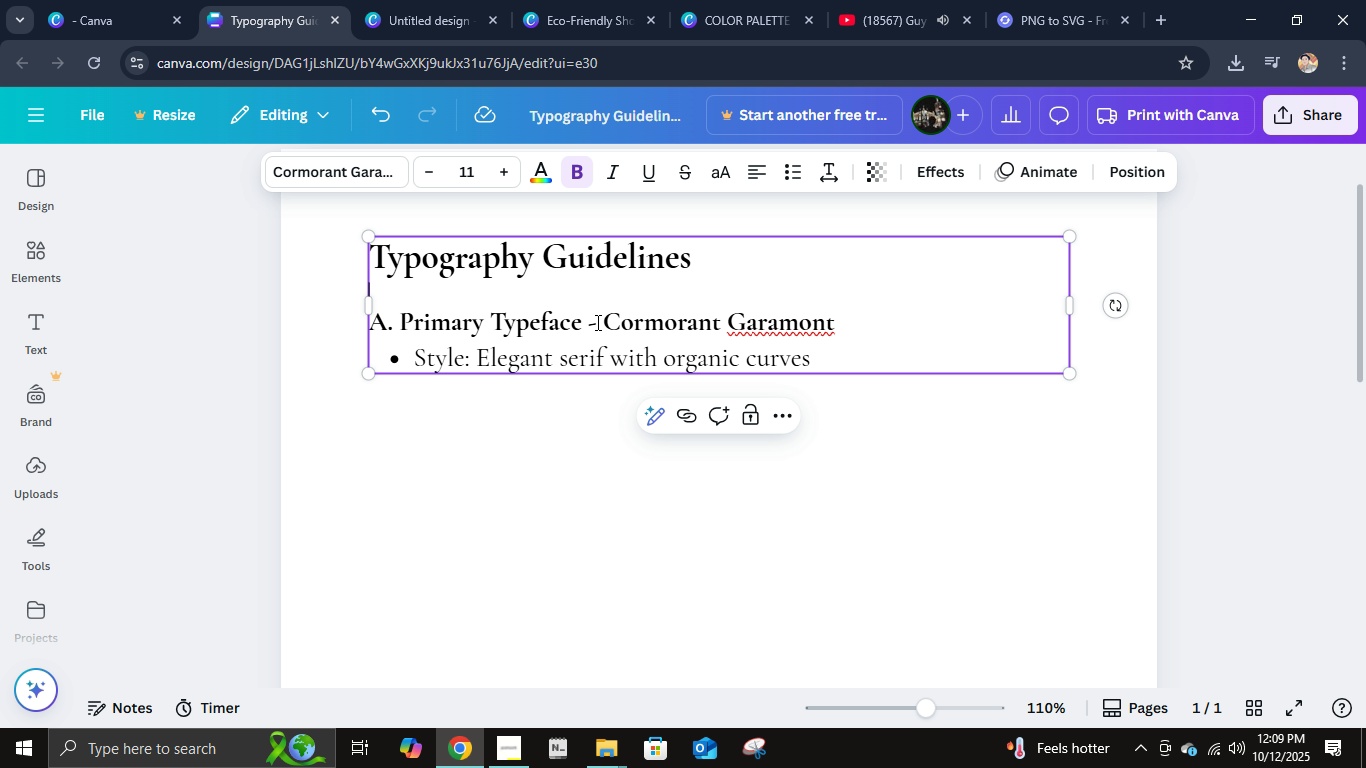 
key(Shift+ArrowUp)
 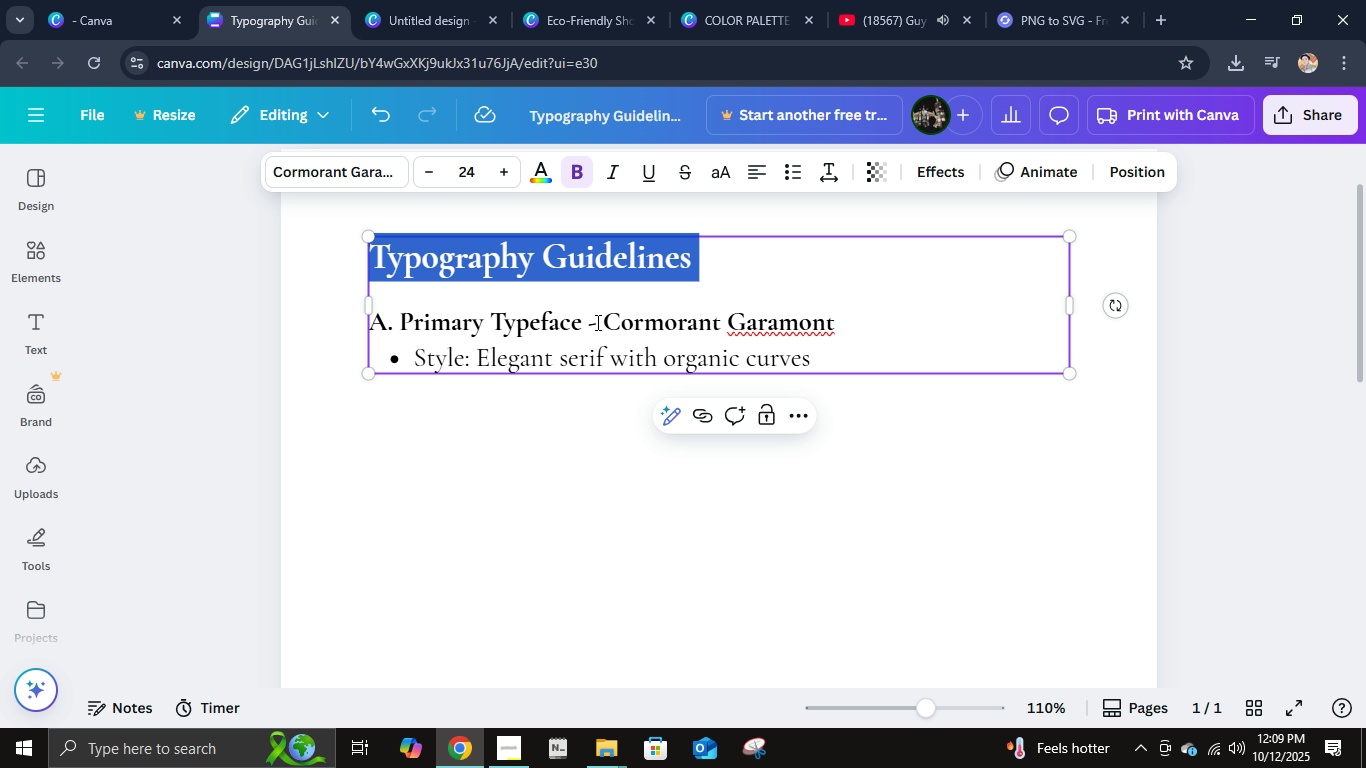 
key(Shift+ArrowUp)
 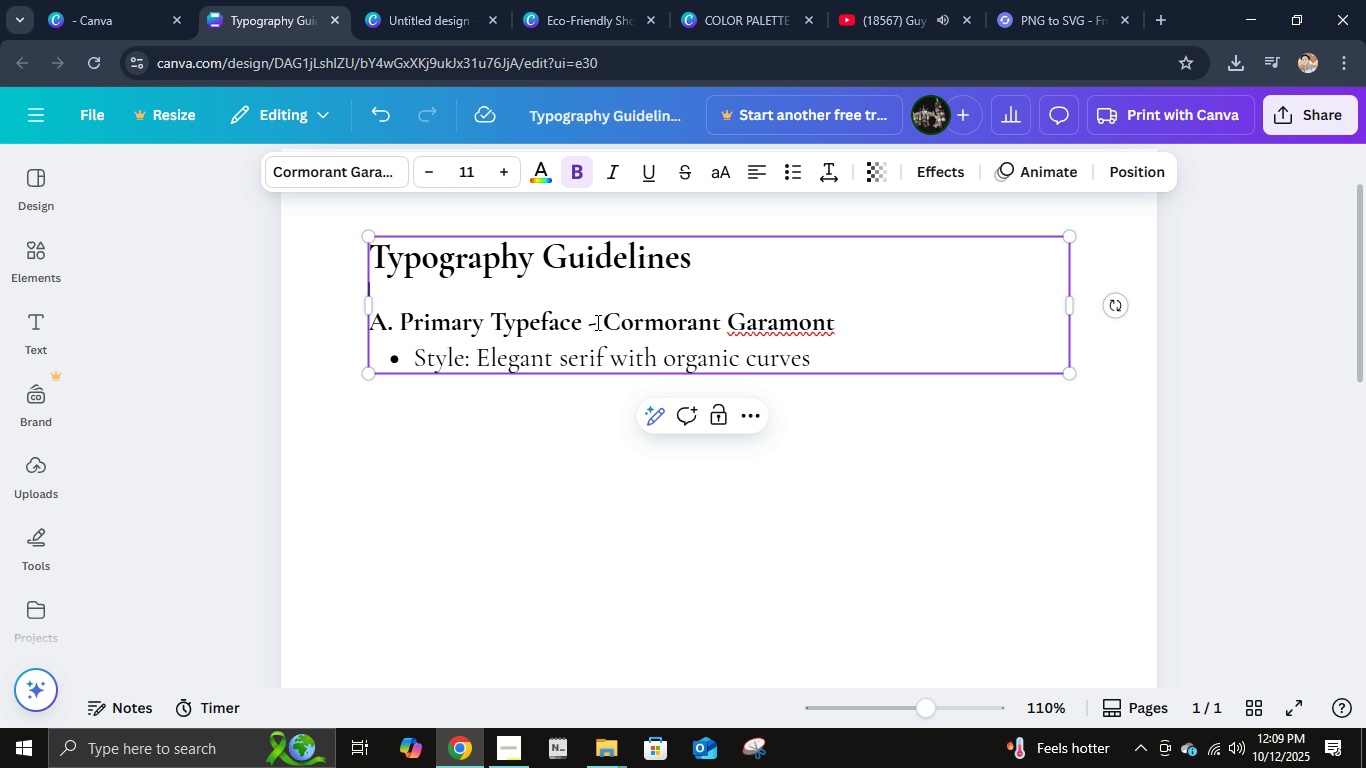 
key(ArrowDown)
 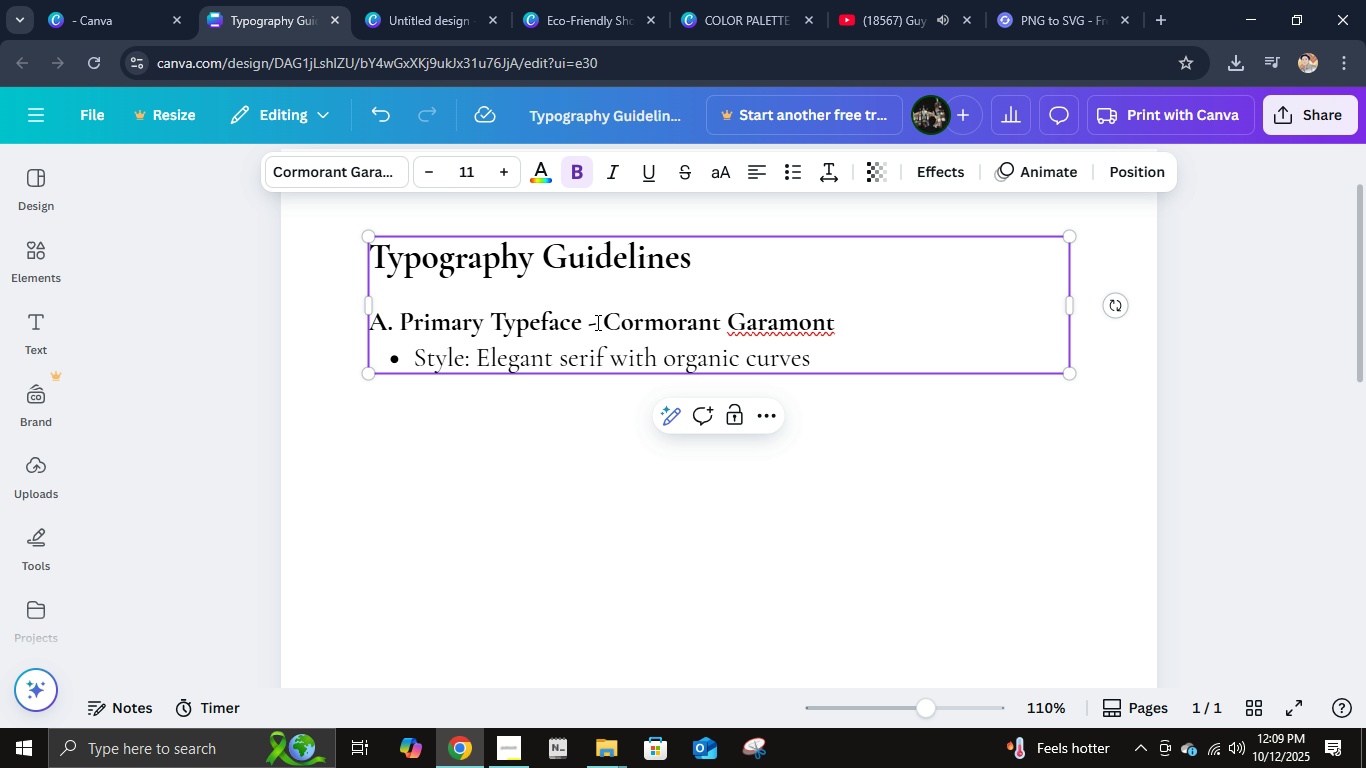 
key(ArrowUp)
 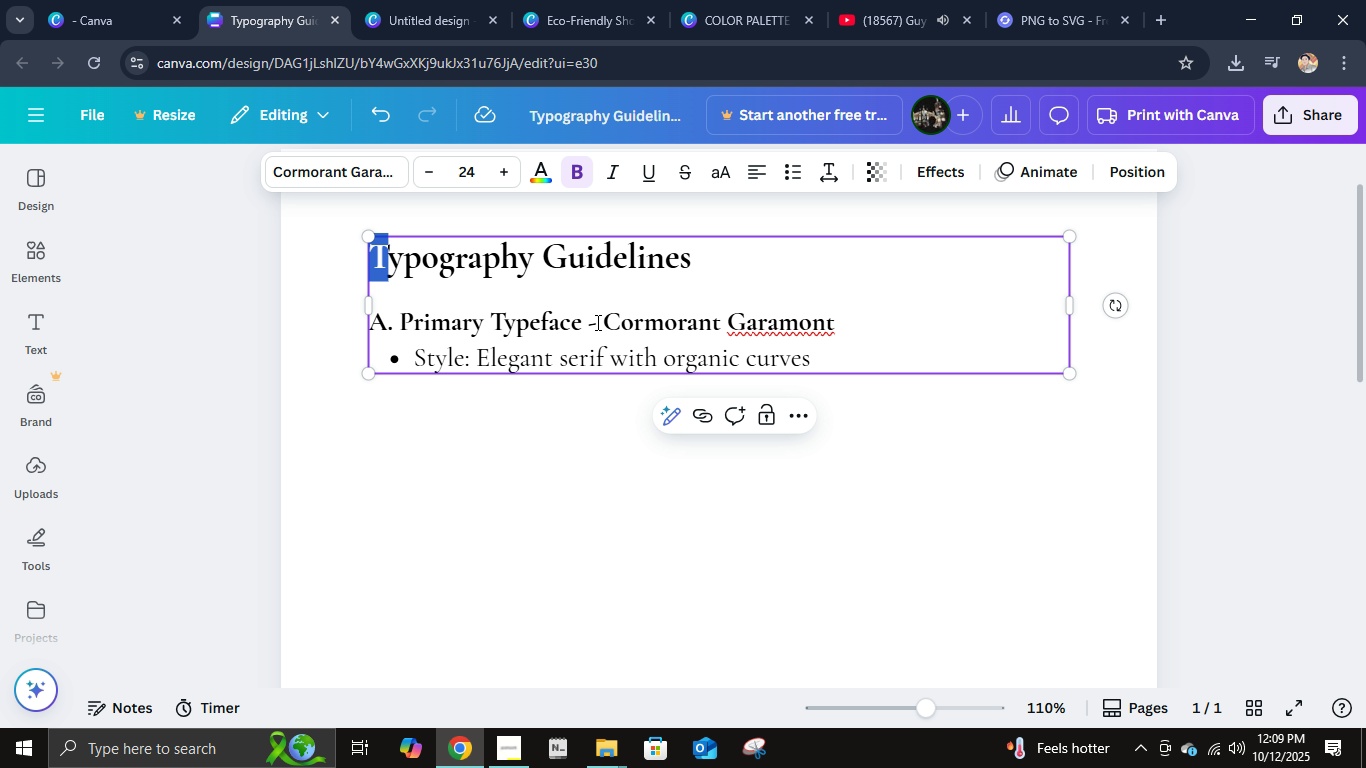 
hold_key(key=ArrowRight, duration=0.3)
 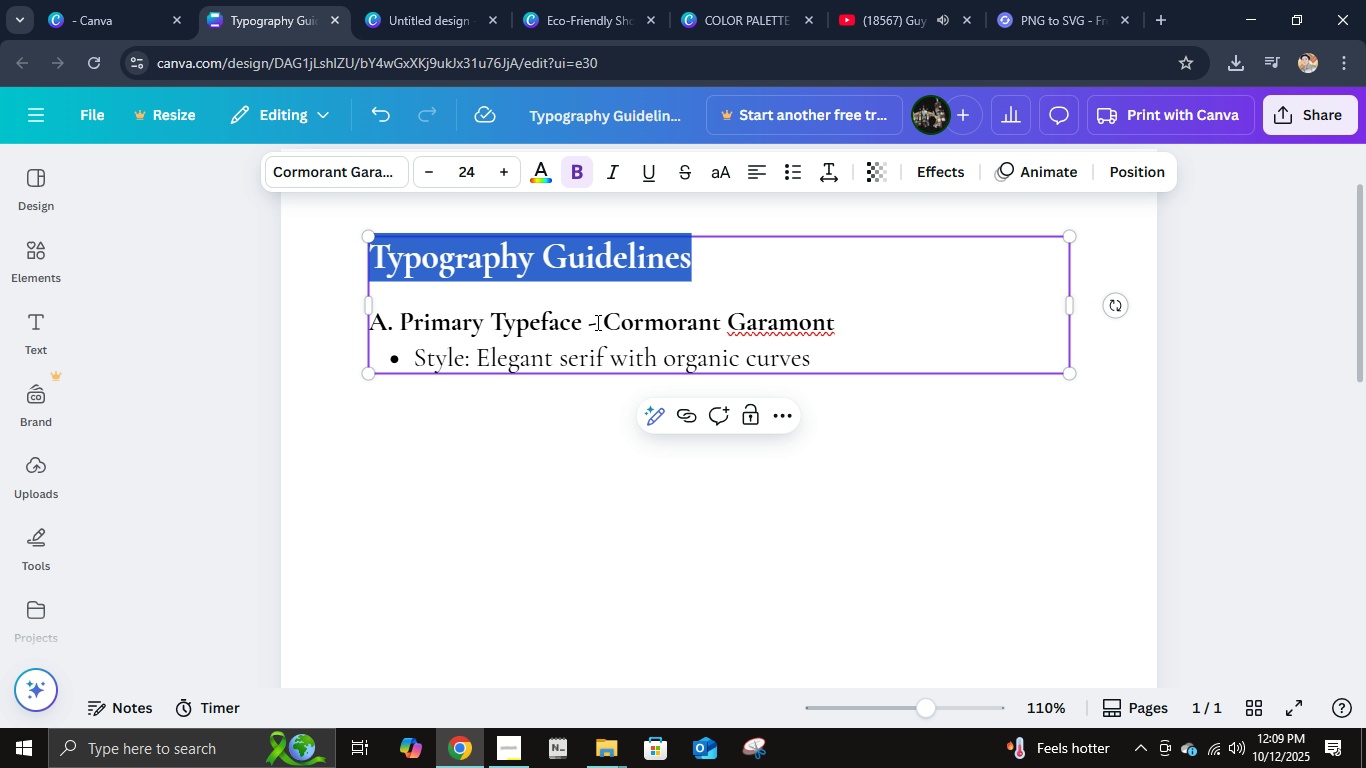 
key(Shift+ArrowDown)
 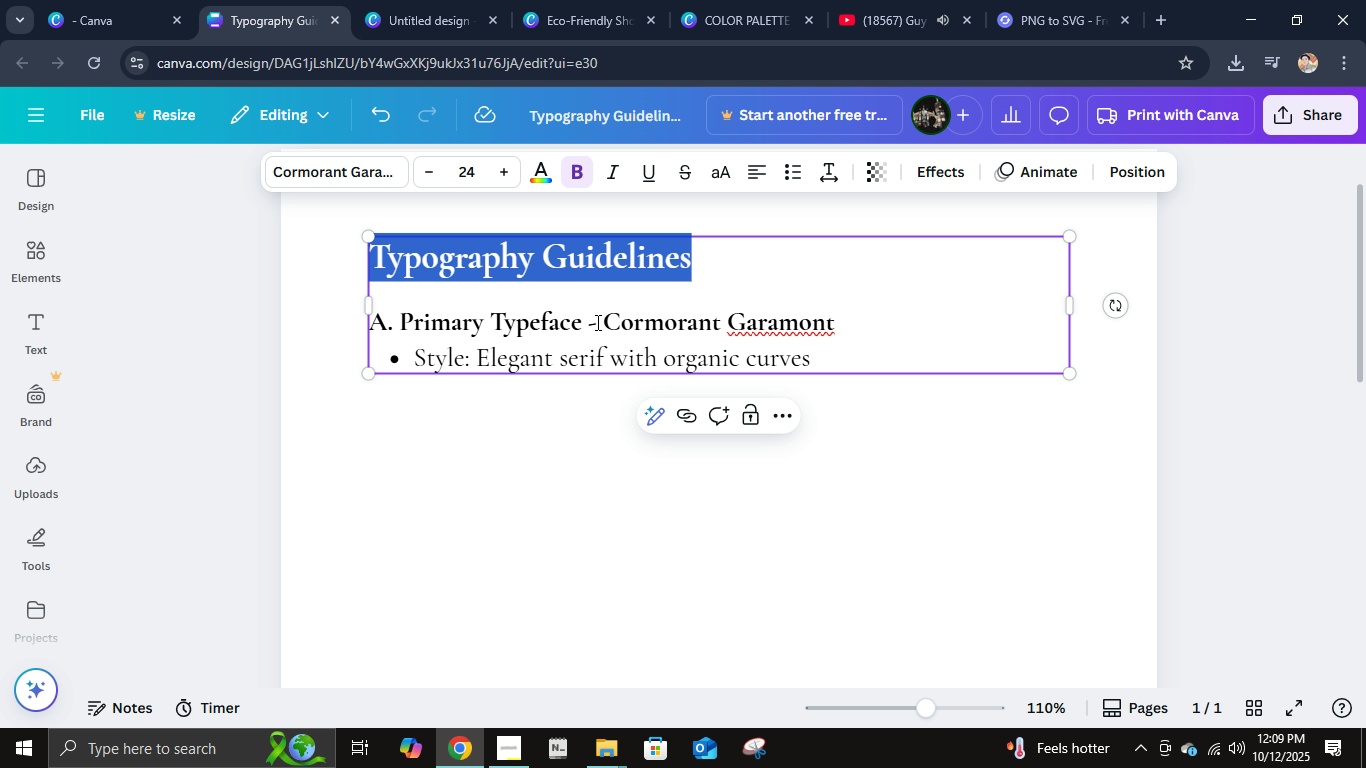 
key(Shift+ArrowDown)
 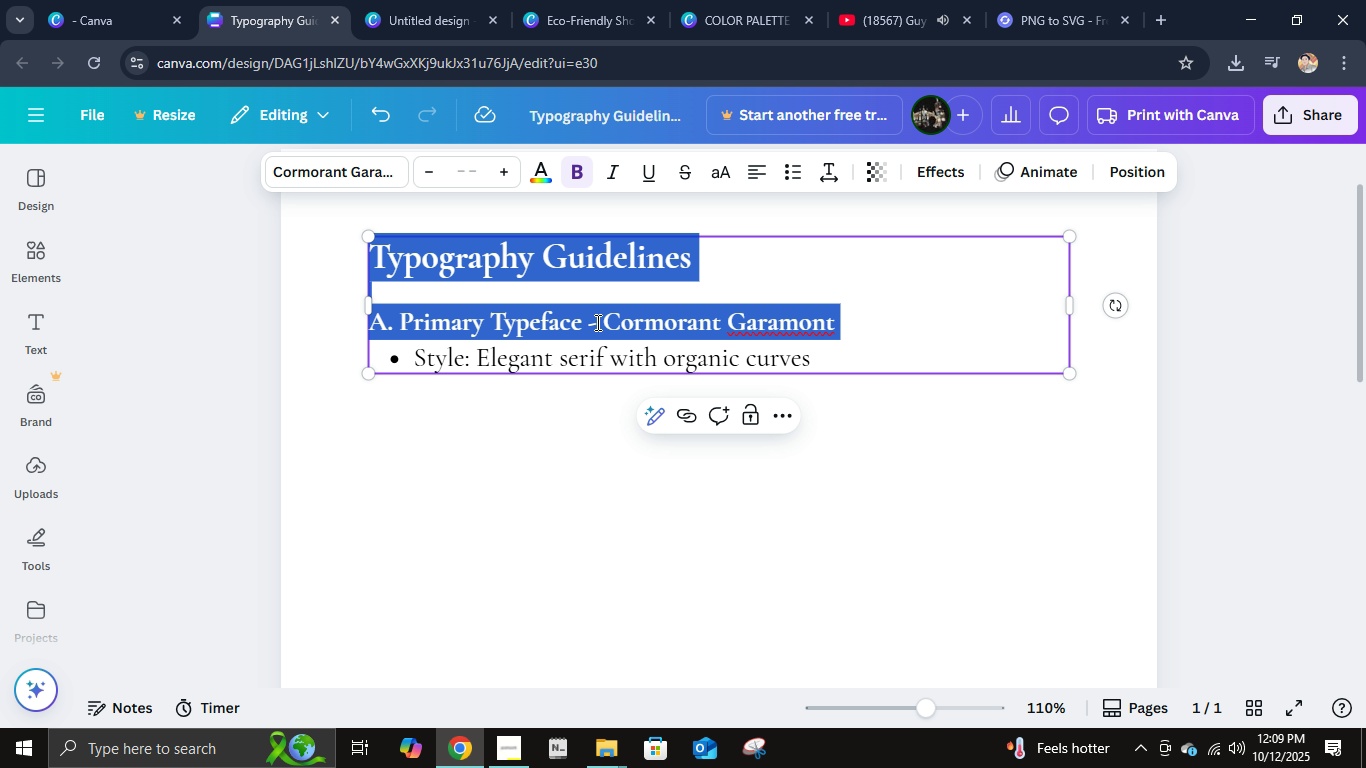 
key(Shift+ArrowDown)
 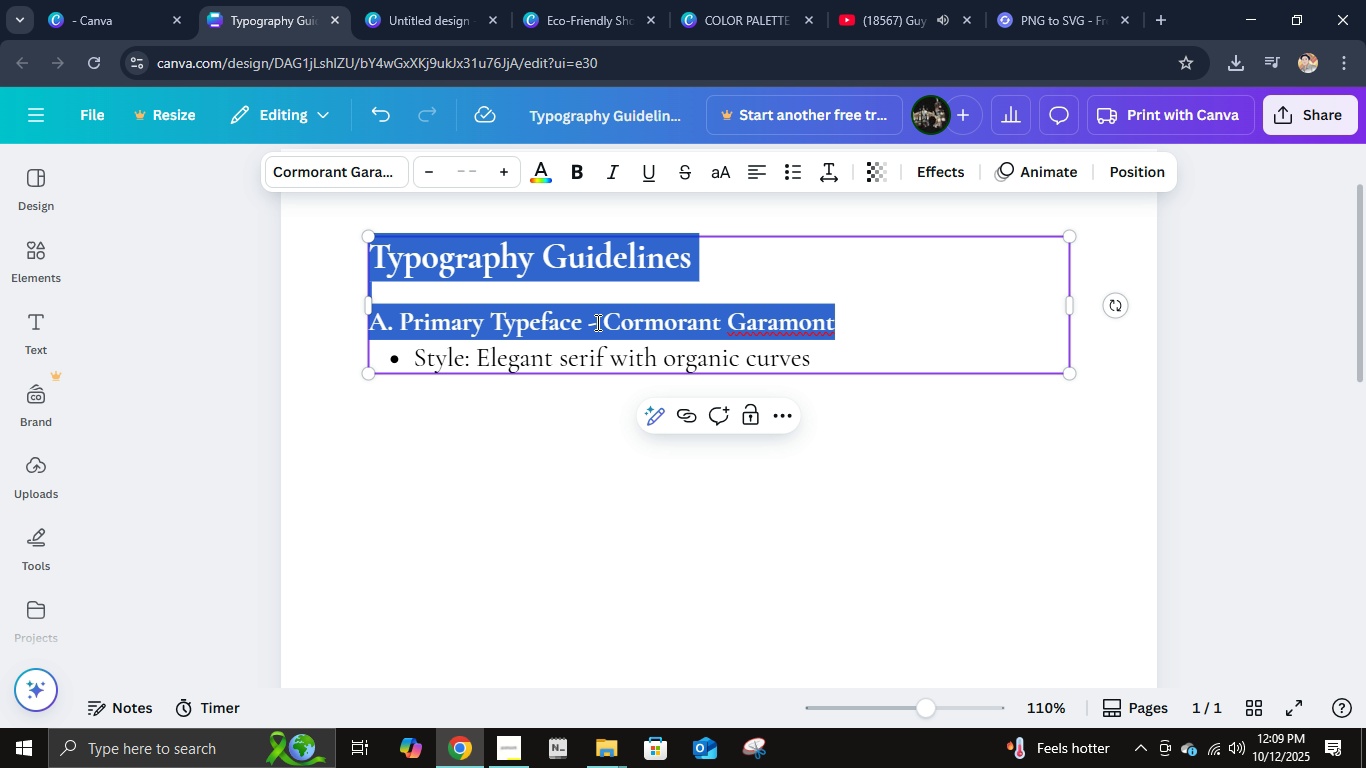 
key(Shift+ArrowLeft)
 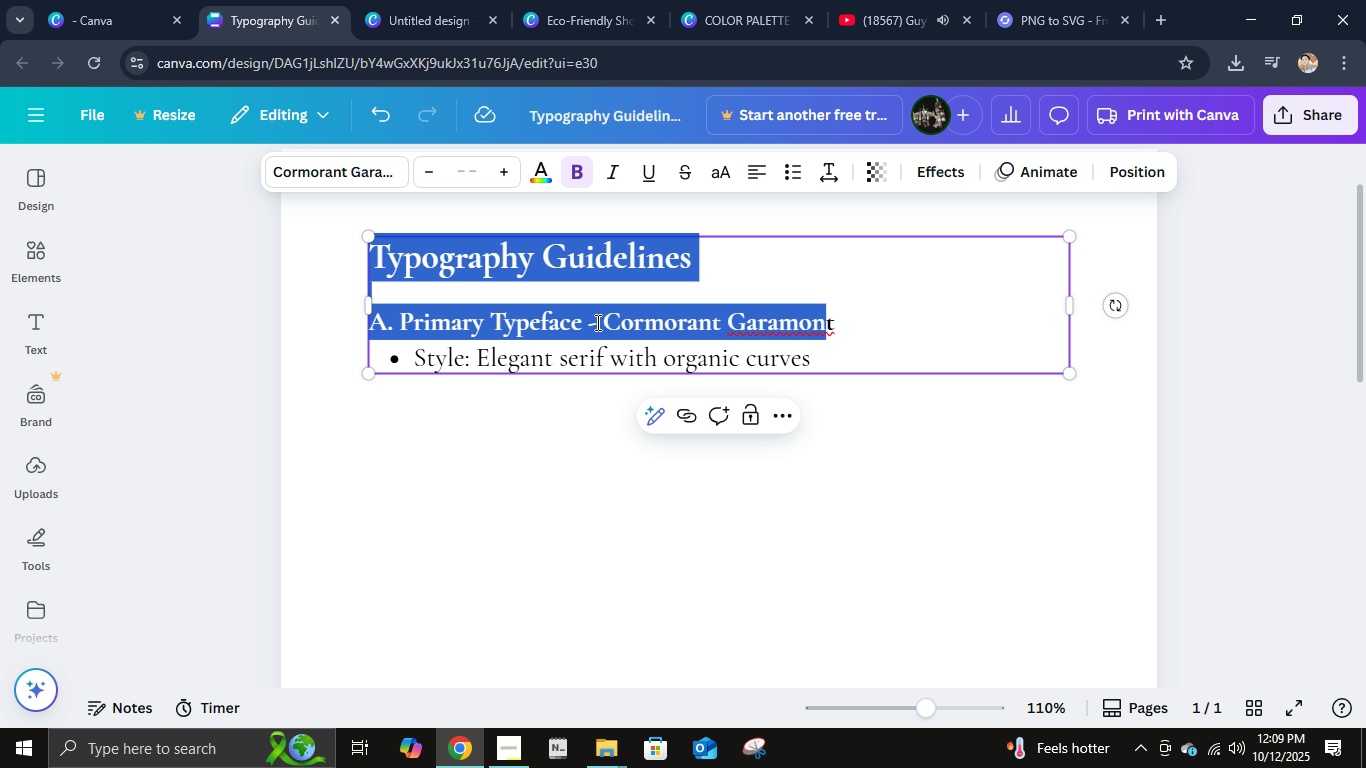 
key(Shift+ArrowLeft)
 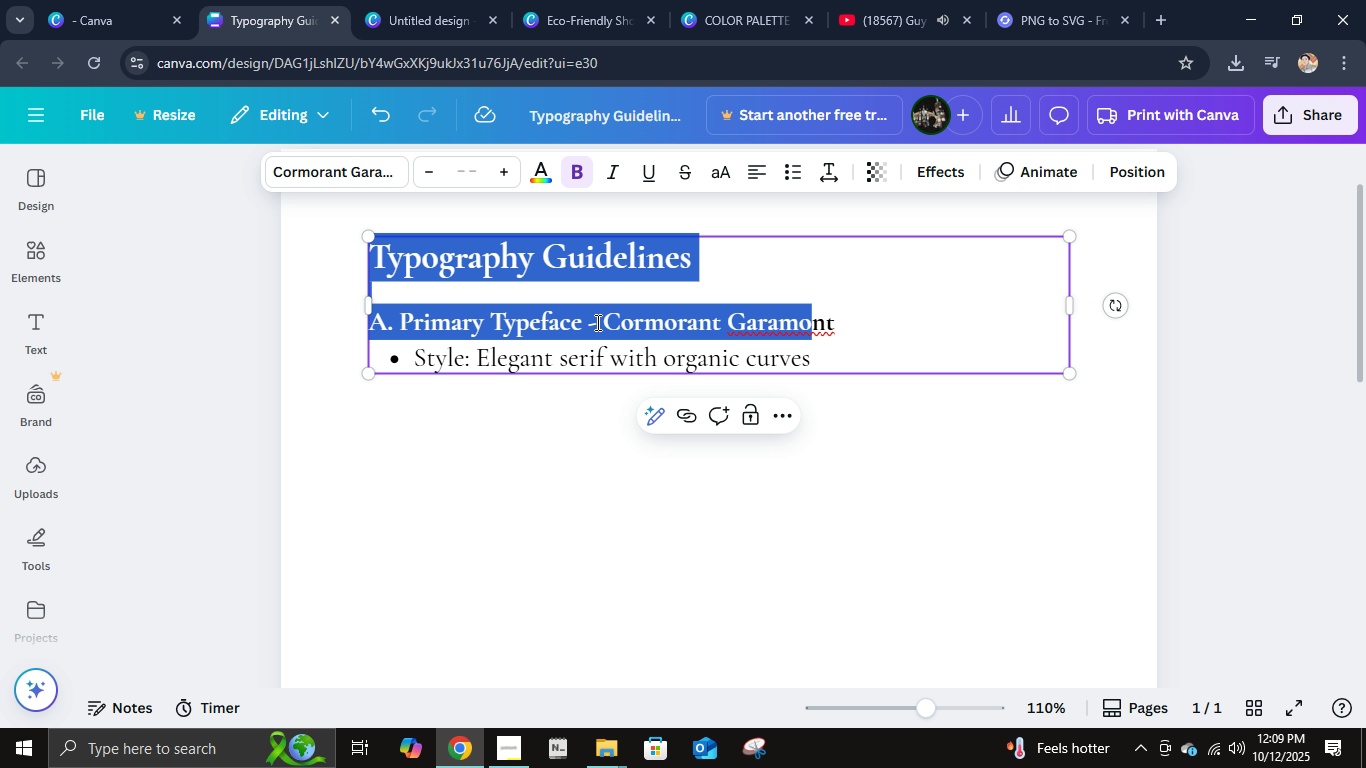 
hold_key(key=ArrowLeft, duration=1.0)
 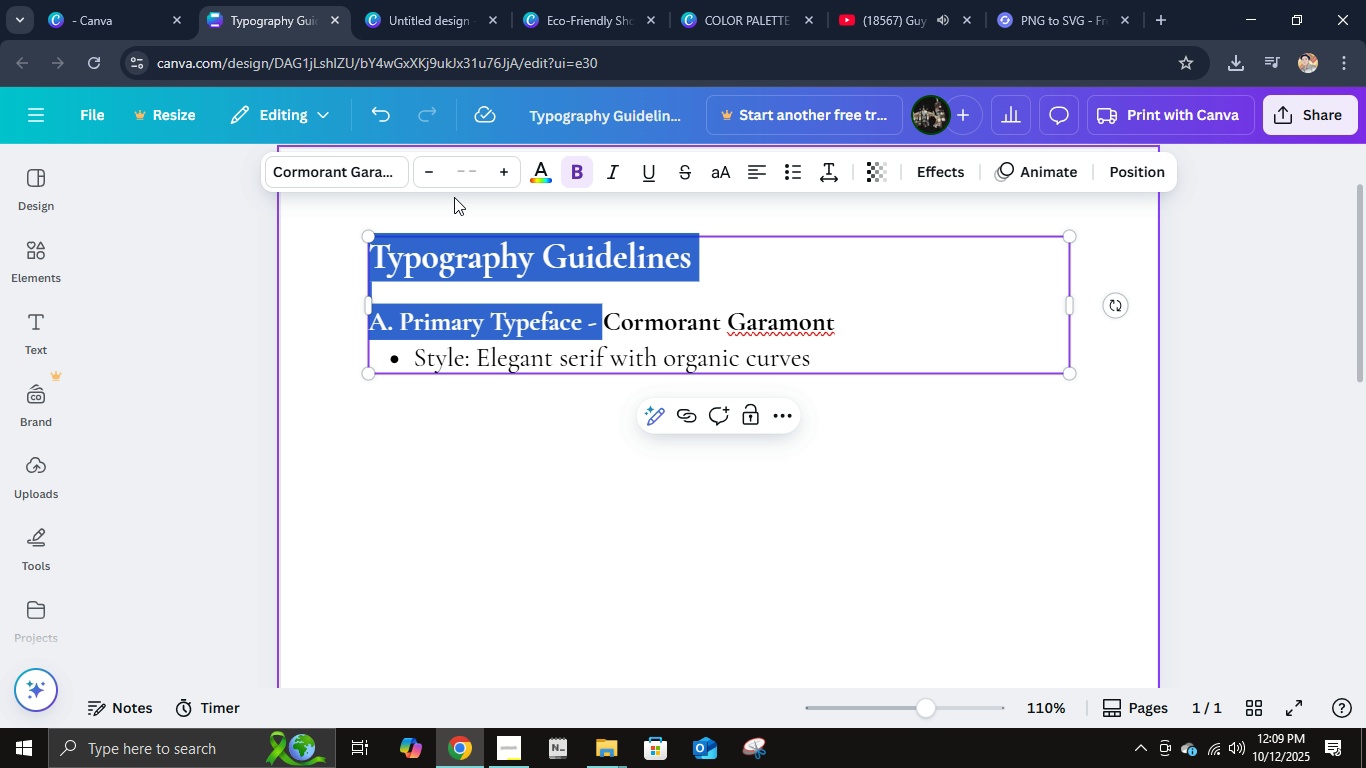 
left_click([373, 174])
 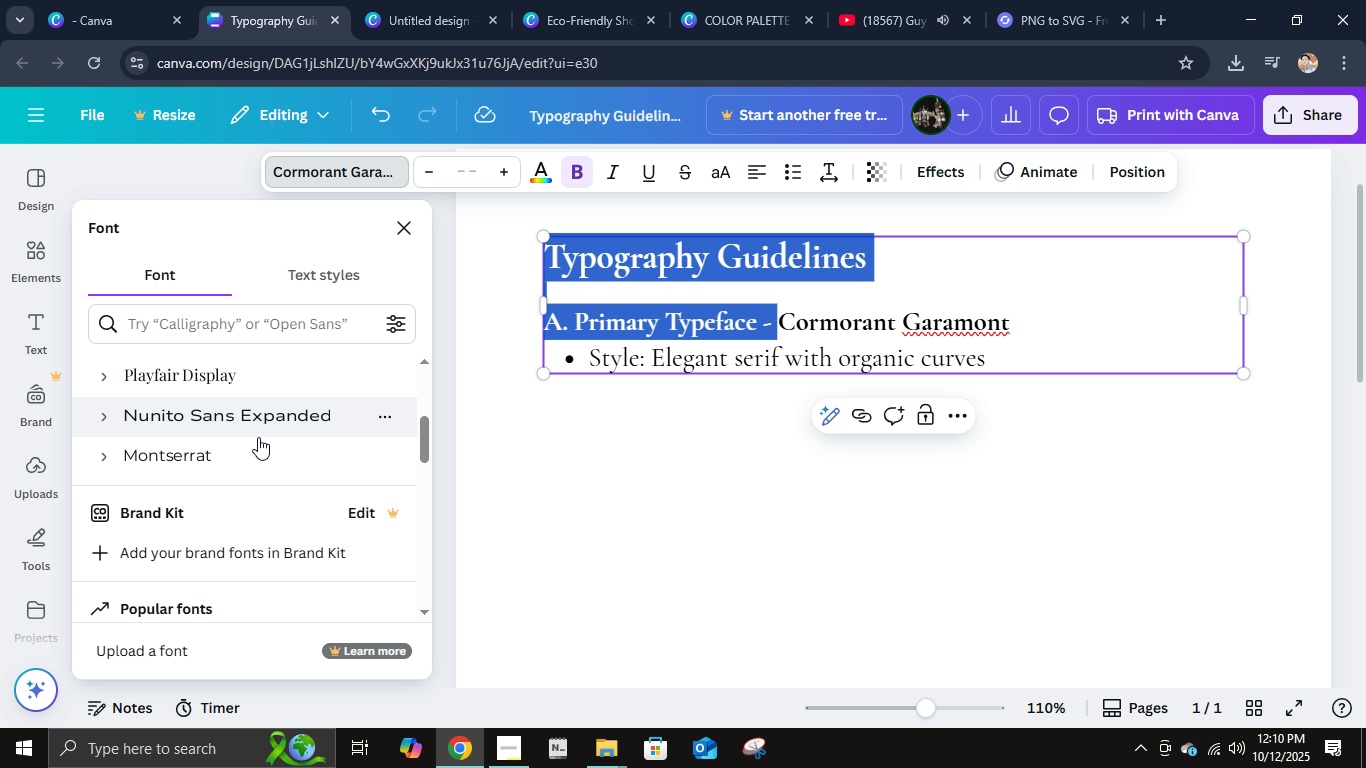 
scroll: coordinate [238, 483], scroll_direction: down, amount: 2.0
 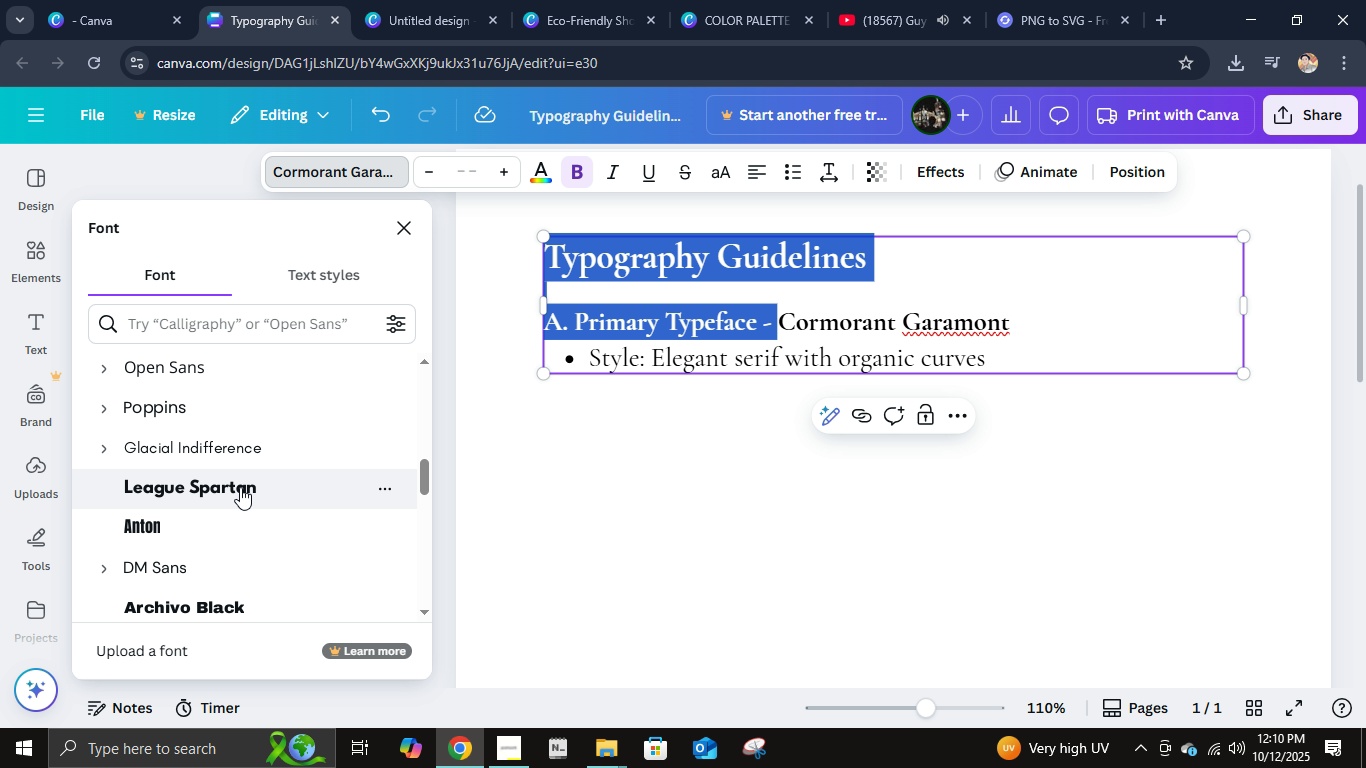 
scroll: coordinate [258, 495], scroll_direction: up, amount: 7.0
 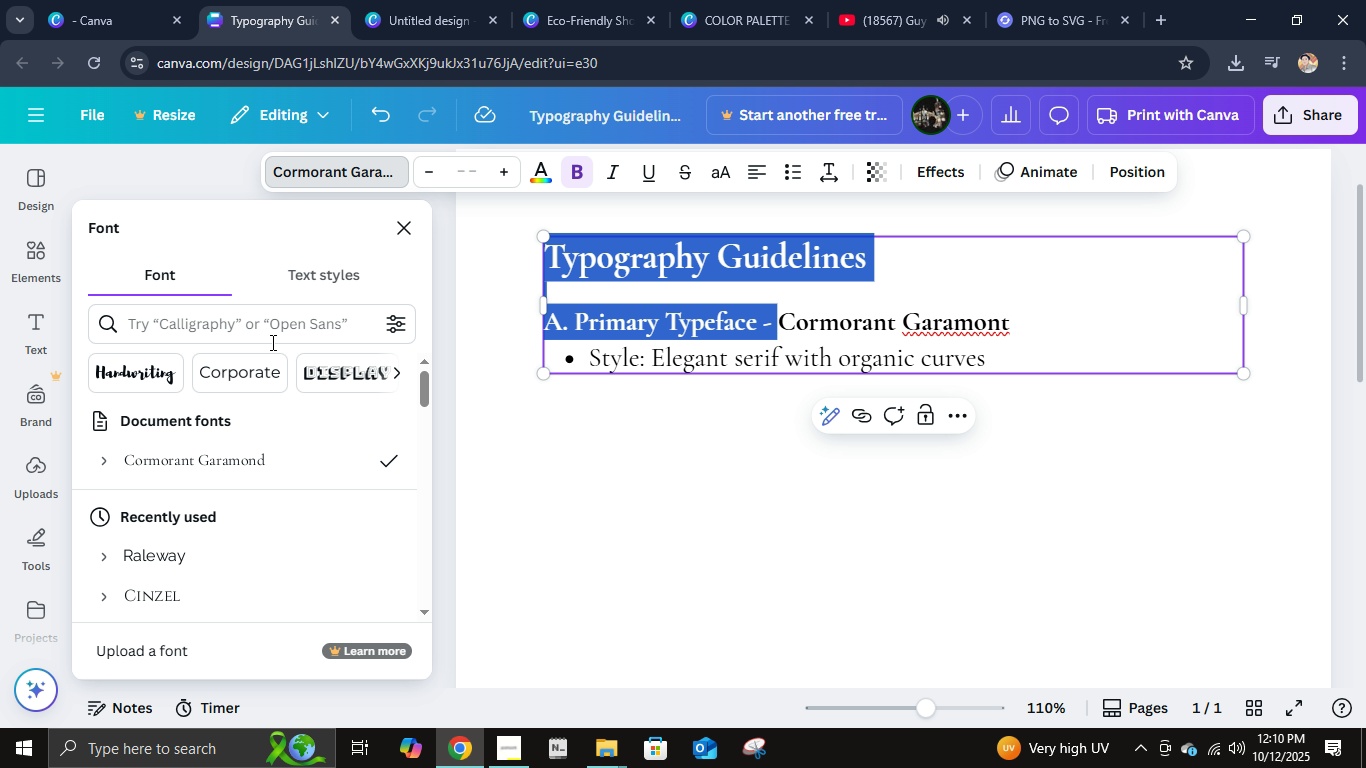 
left_click([275, 325])
 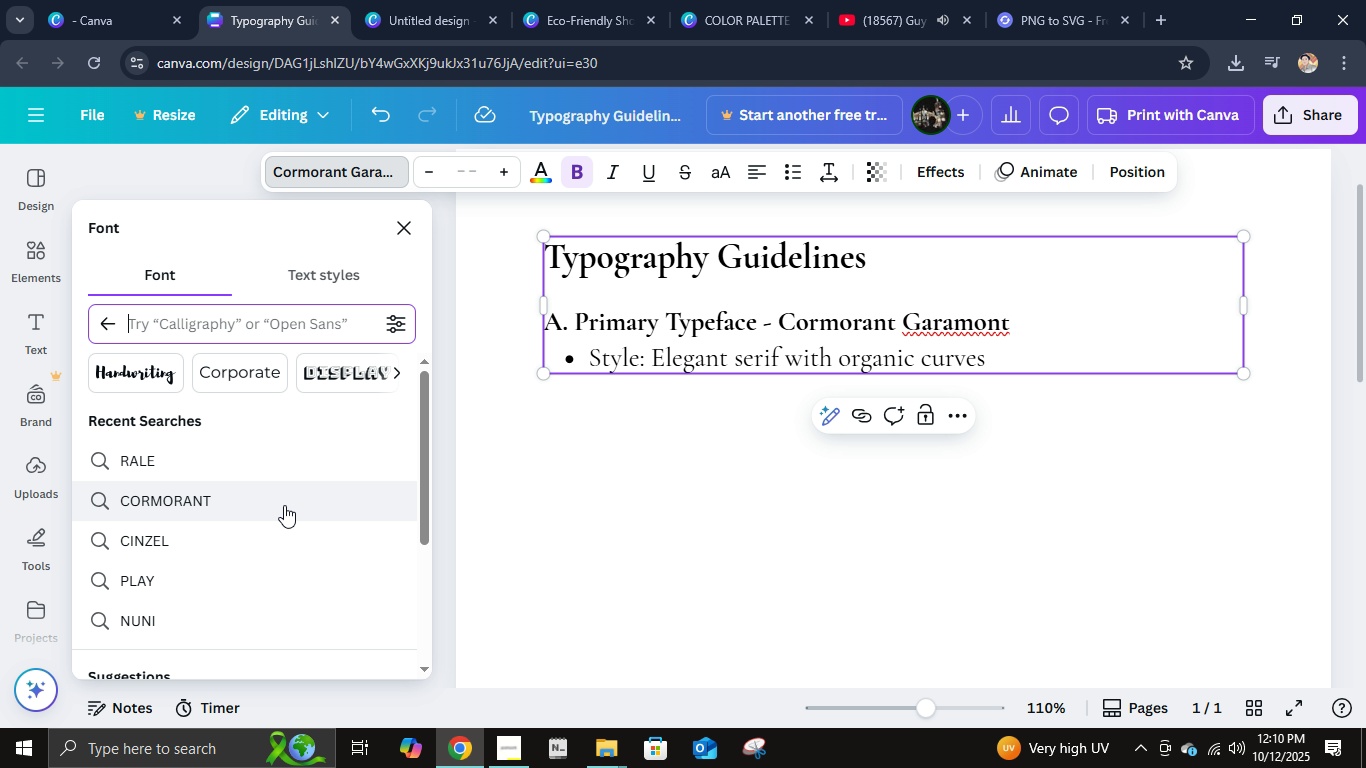 
scroll: coordinate [302, 568], scroll_direction: down, amount: 2.0
 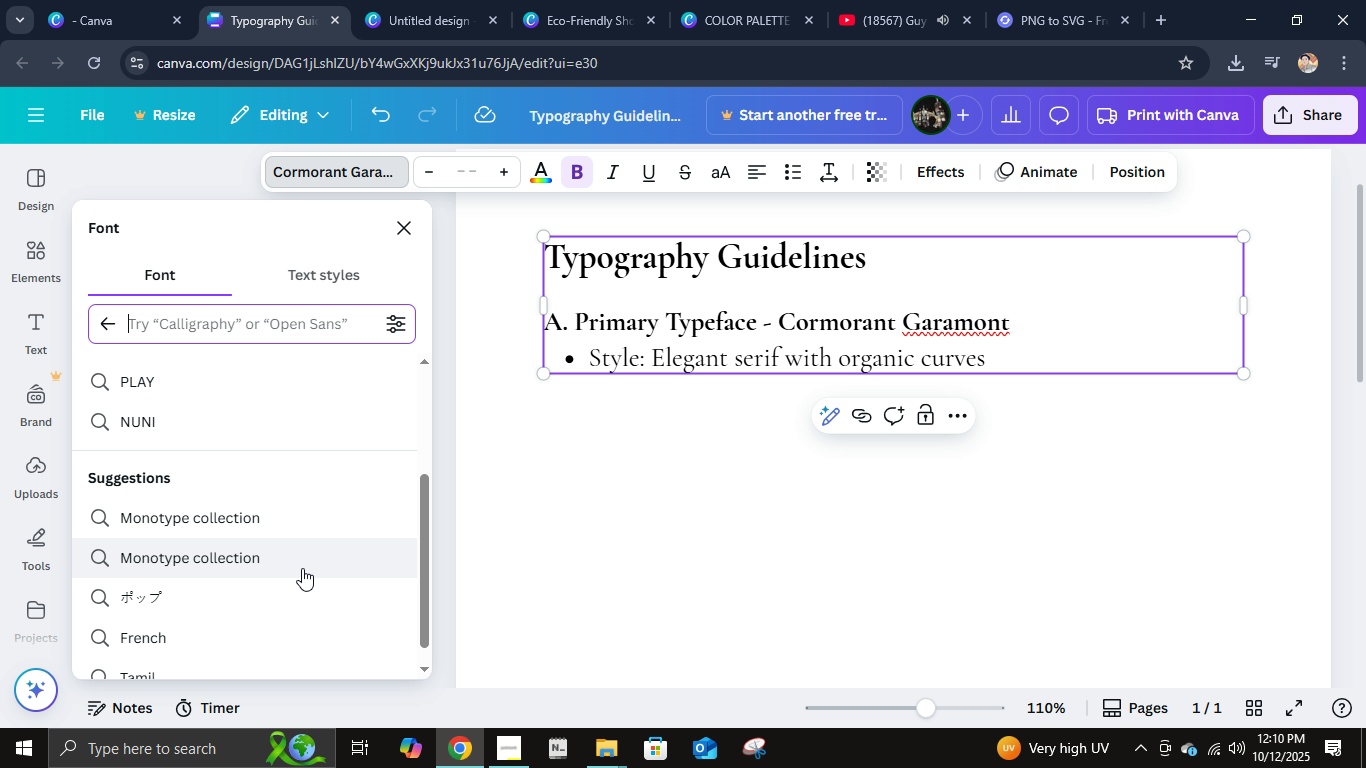 
scroll: coordinate [302, 568], scroll_direction: up, amount: 2.0
 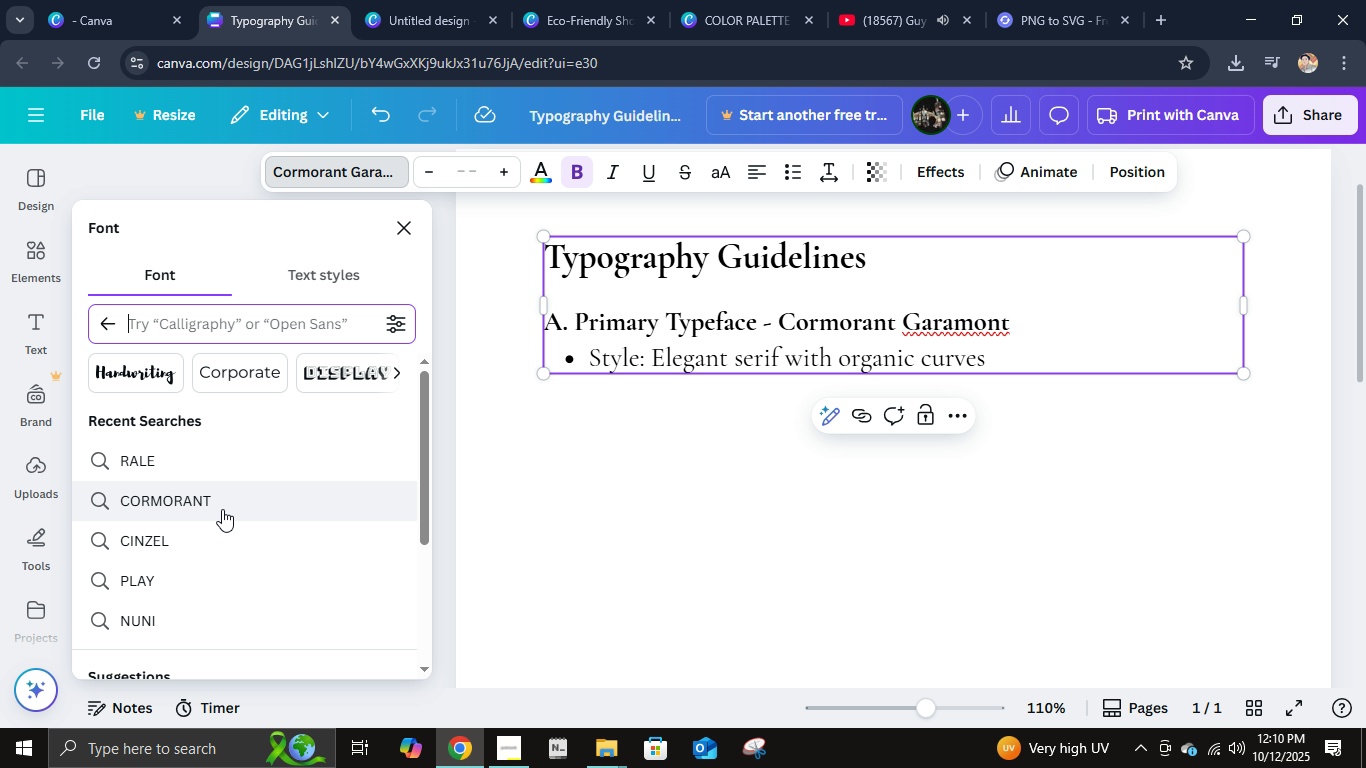 
wait(12.62)
 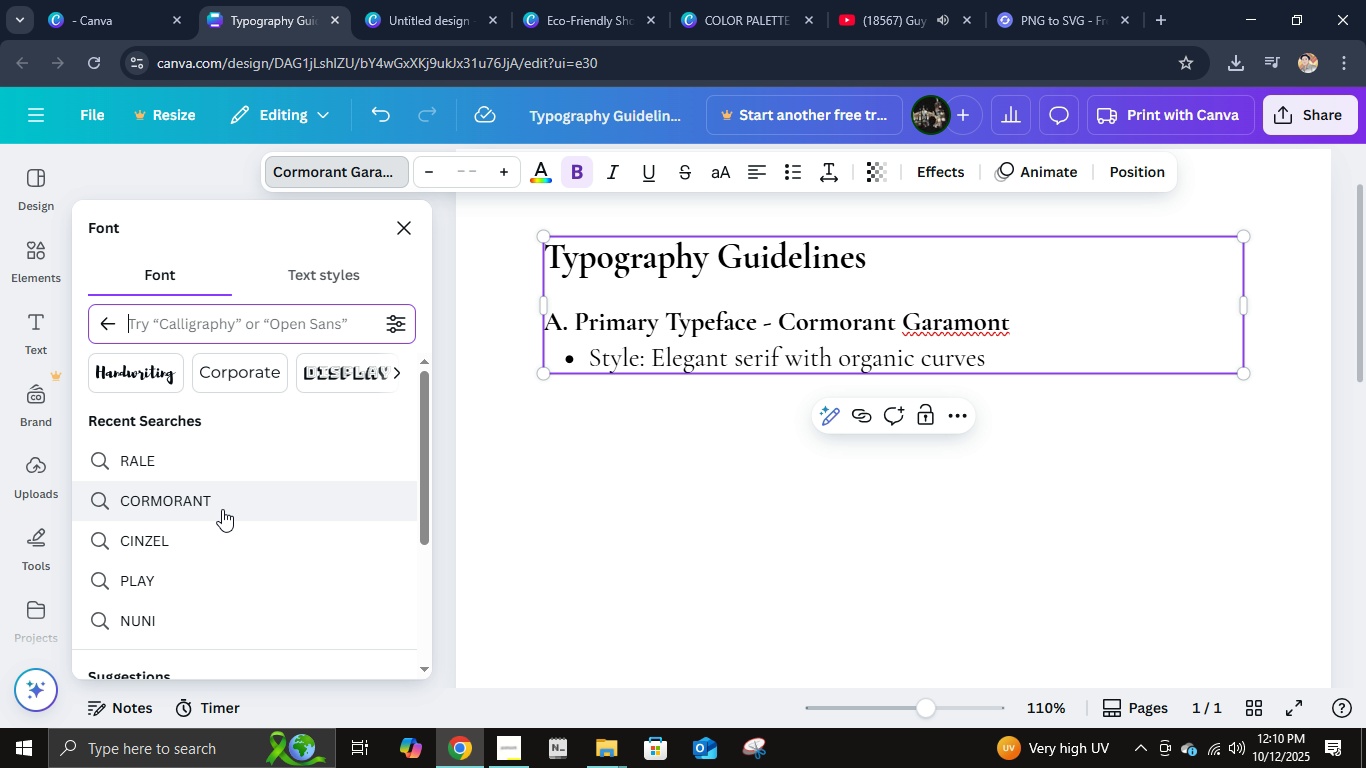 
left_click([189, 470])
 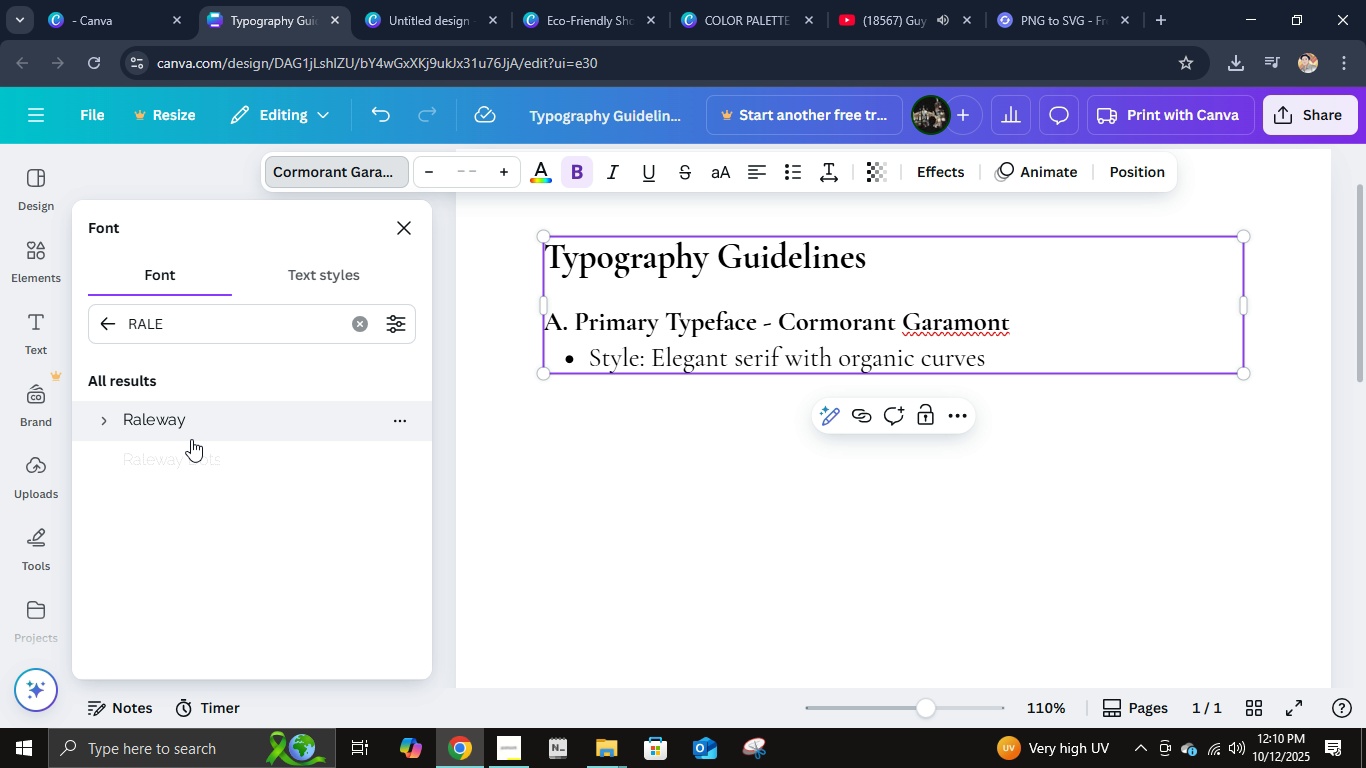 
left_click([191, 438])
 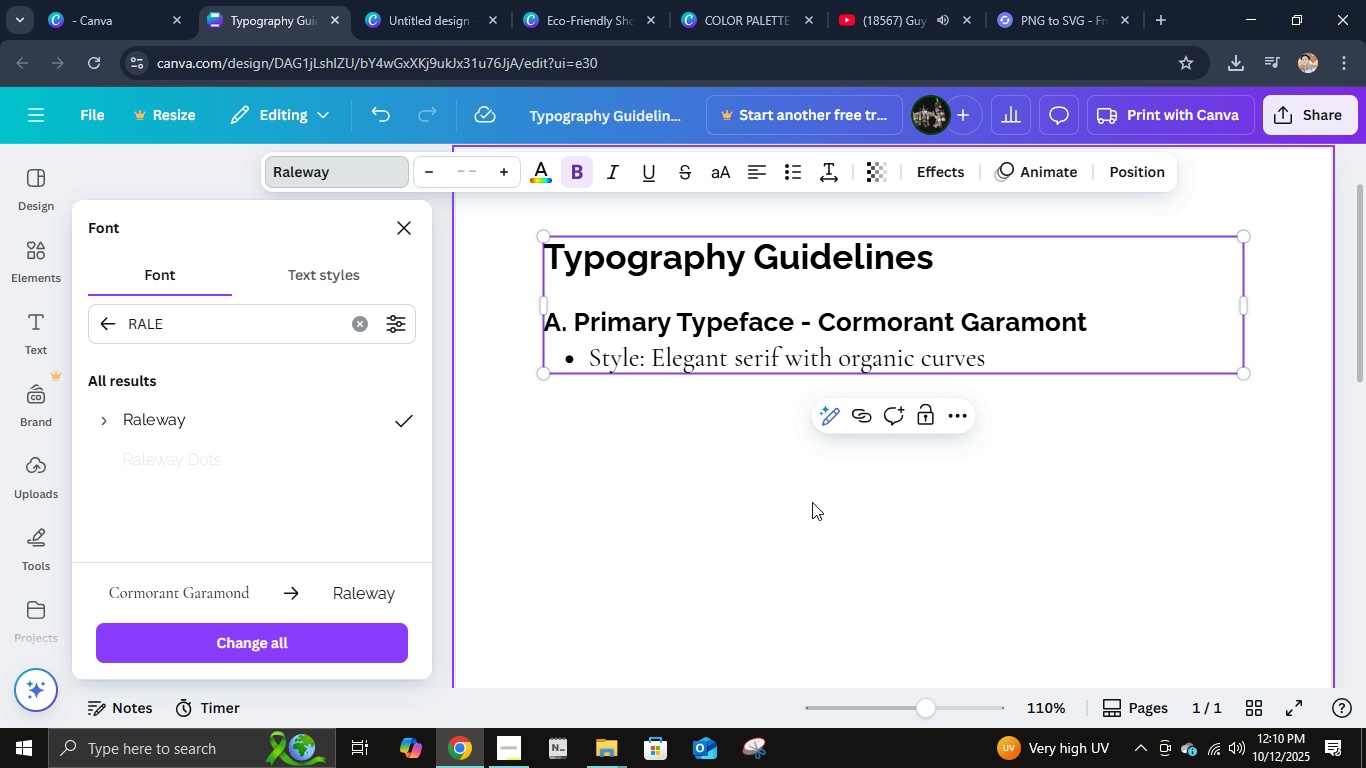 
key(Control+Z)
 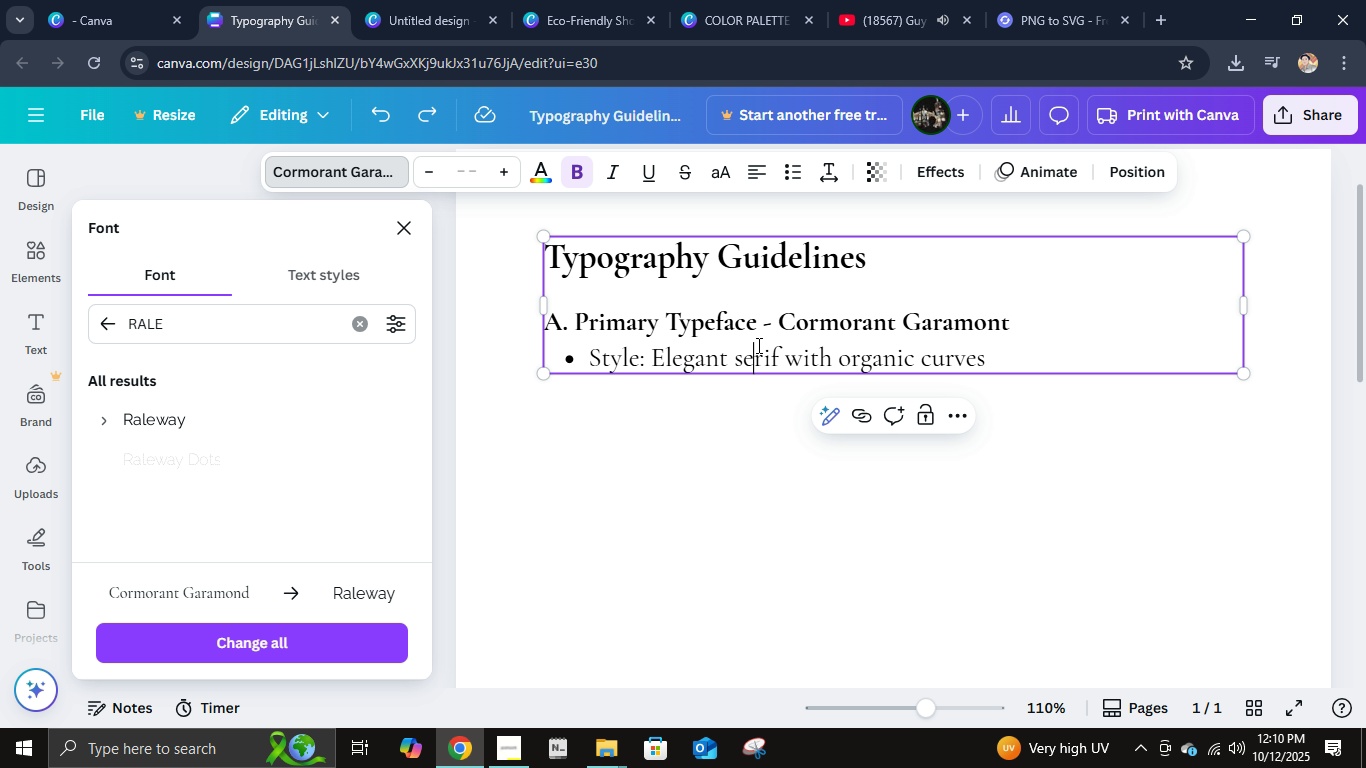 
left_click([757, 345])
 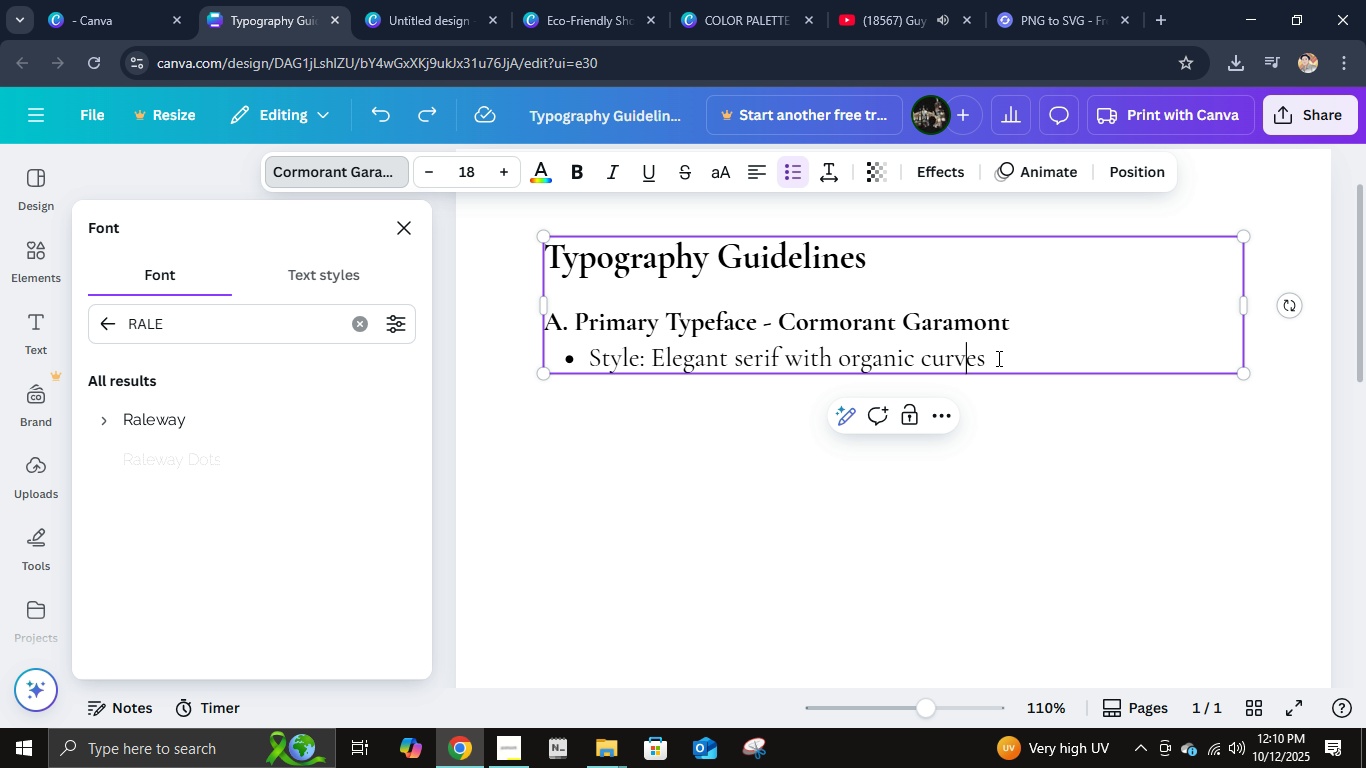 
double_click([999, 358])
 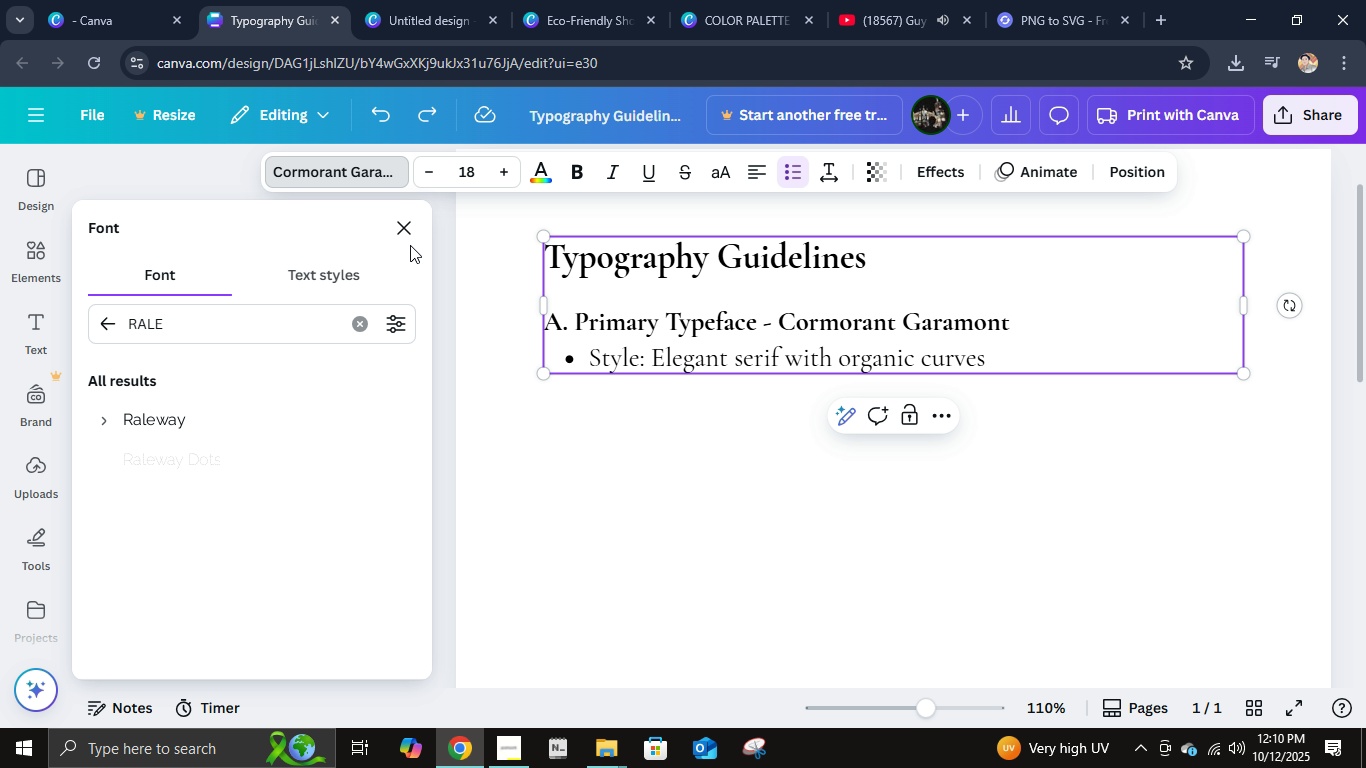 
left_click([405, 234])
 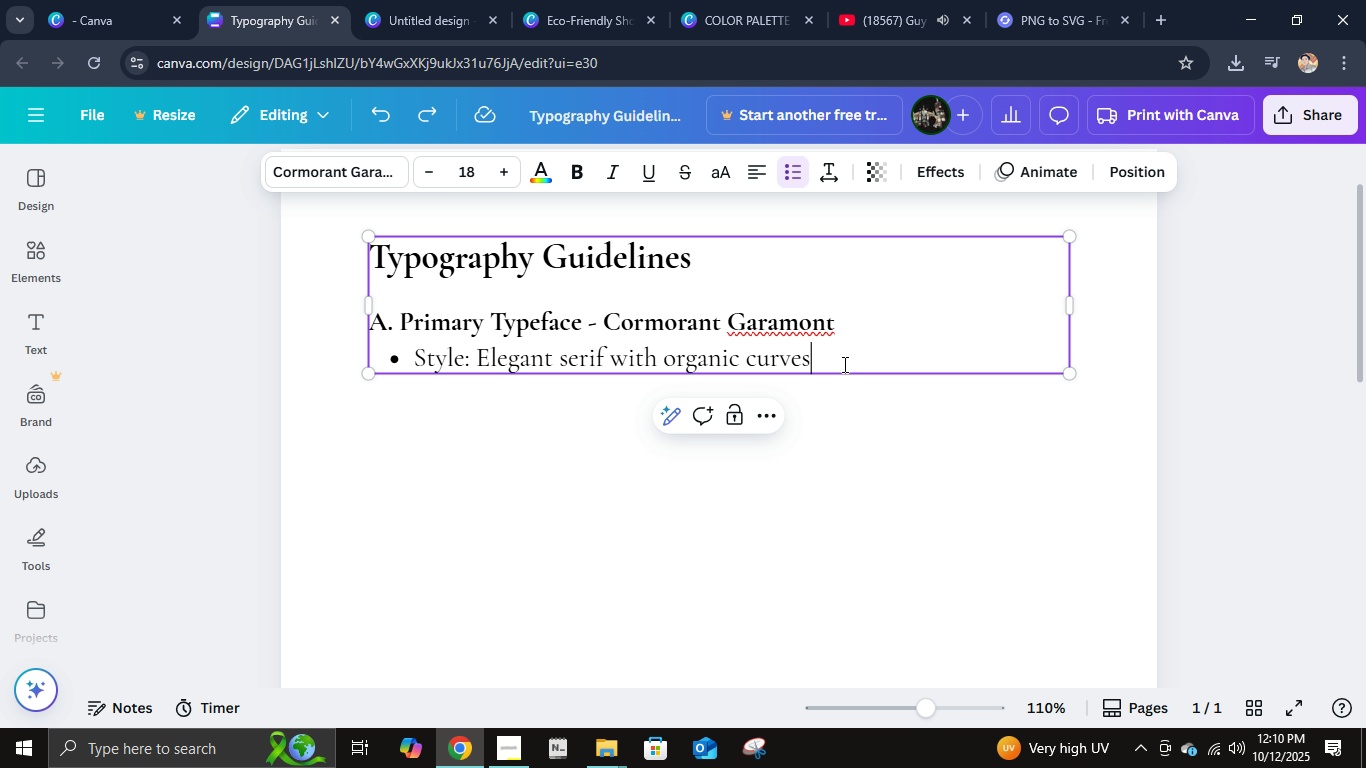 
left_click([843, 364])
 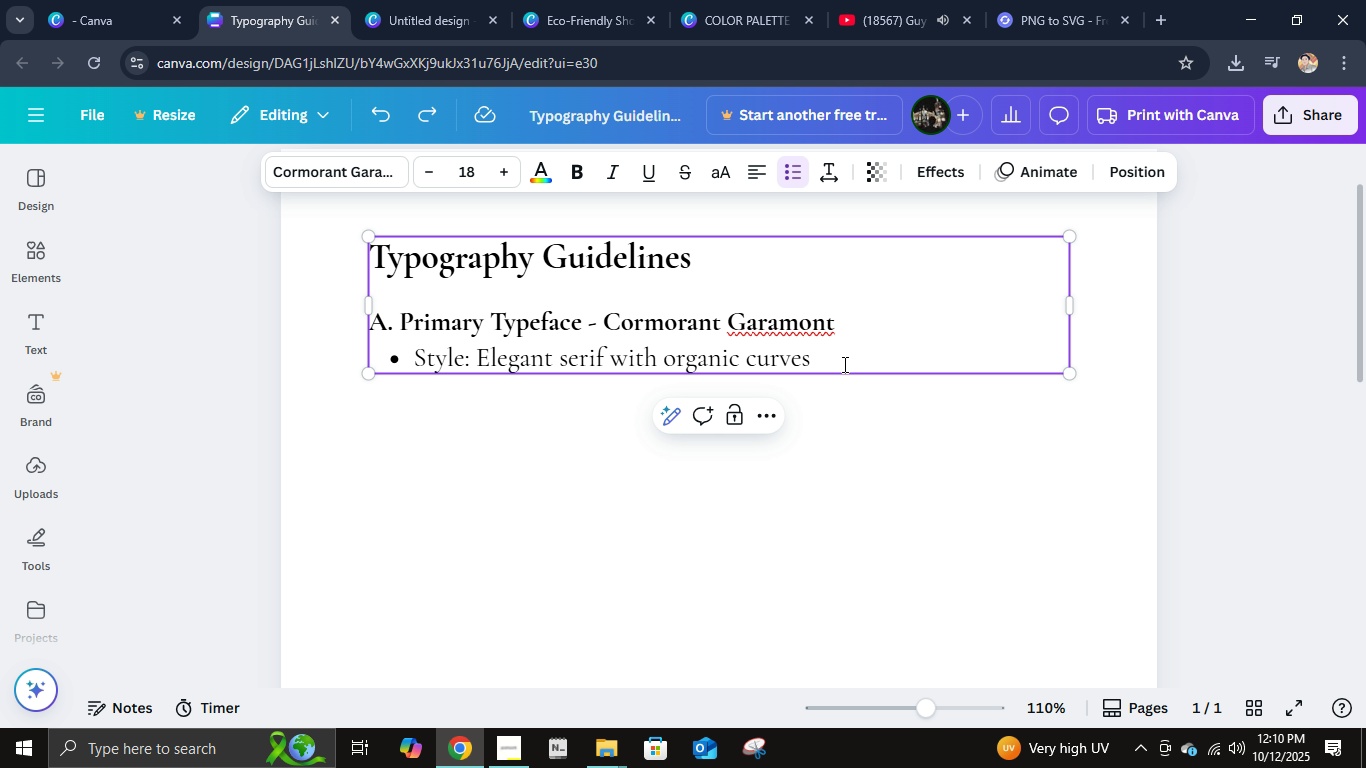 
type( amd )
key(Backspace)
key(Backspace)
key(Backspace)
type(nd timeless charm.)
 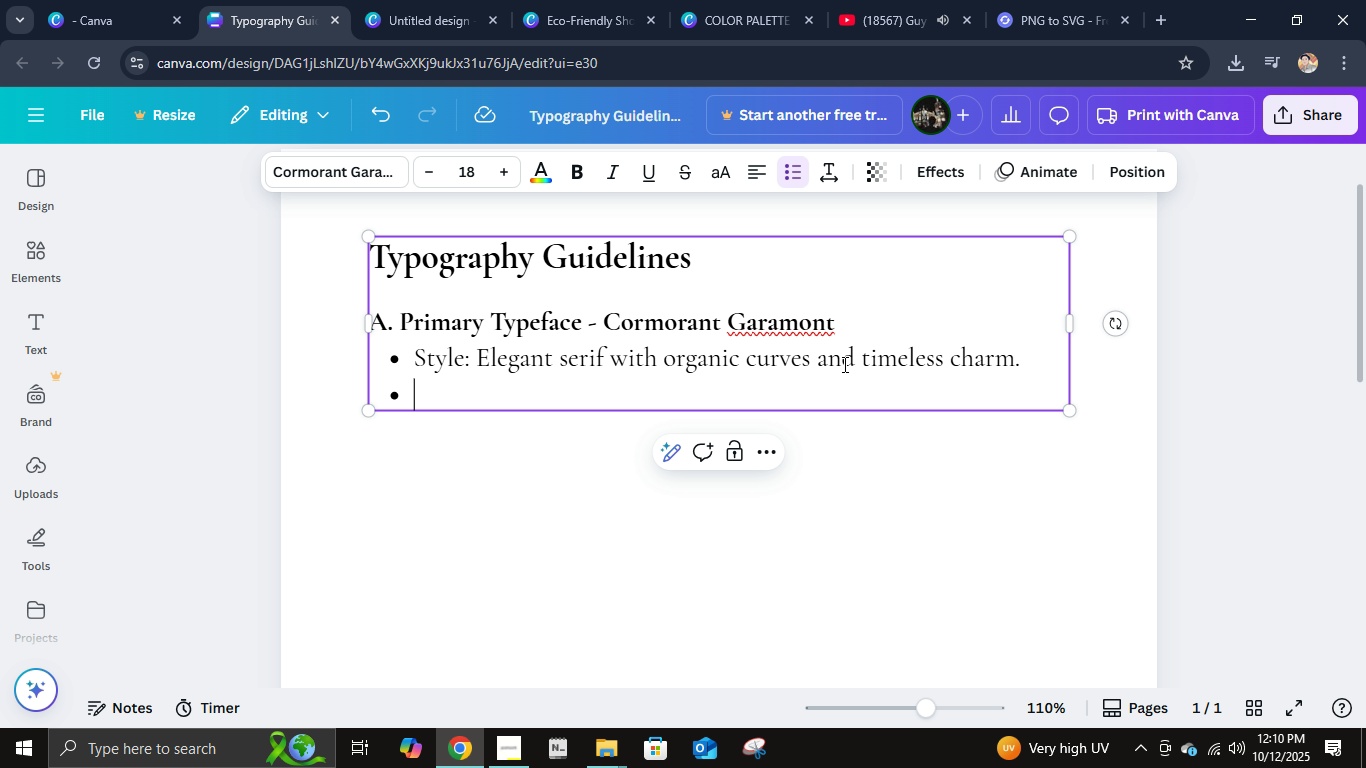 
key(Enter)
 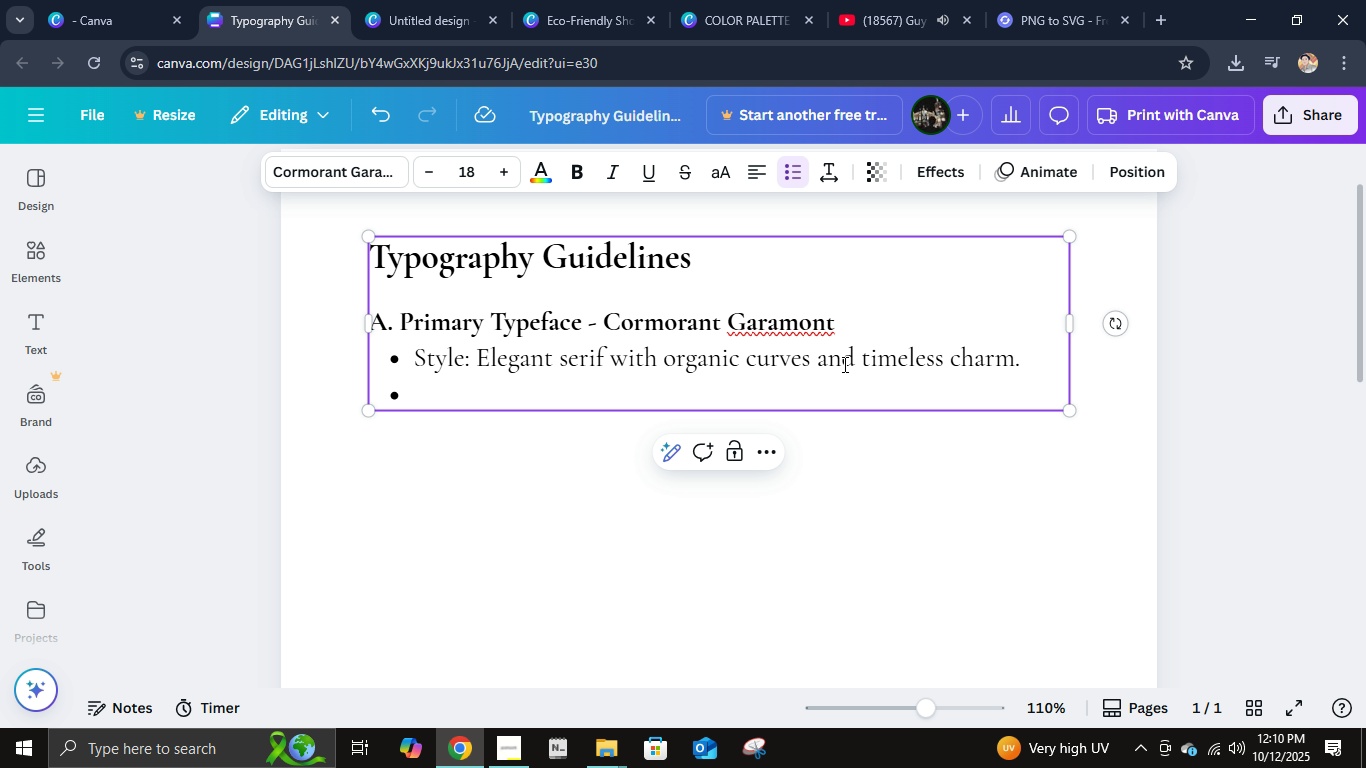 
type(Usage: Use for heaf)
key(Backspace)
type(dings, and highlights to exper)
key(Backspace)
key(Backspace)
type(ress sophistication and the brand's eco-conscious e)
key(Backspace)
type(identity.)
 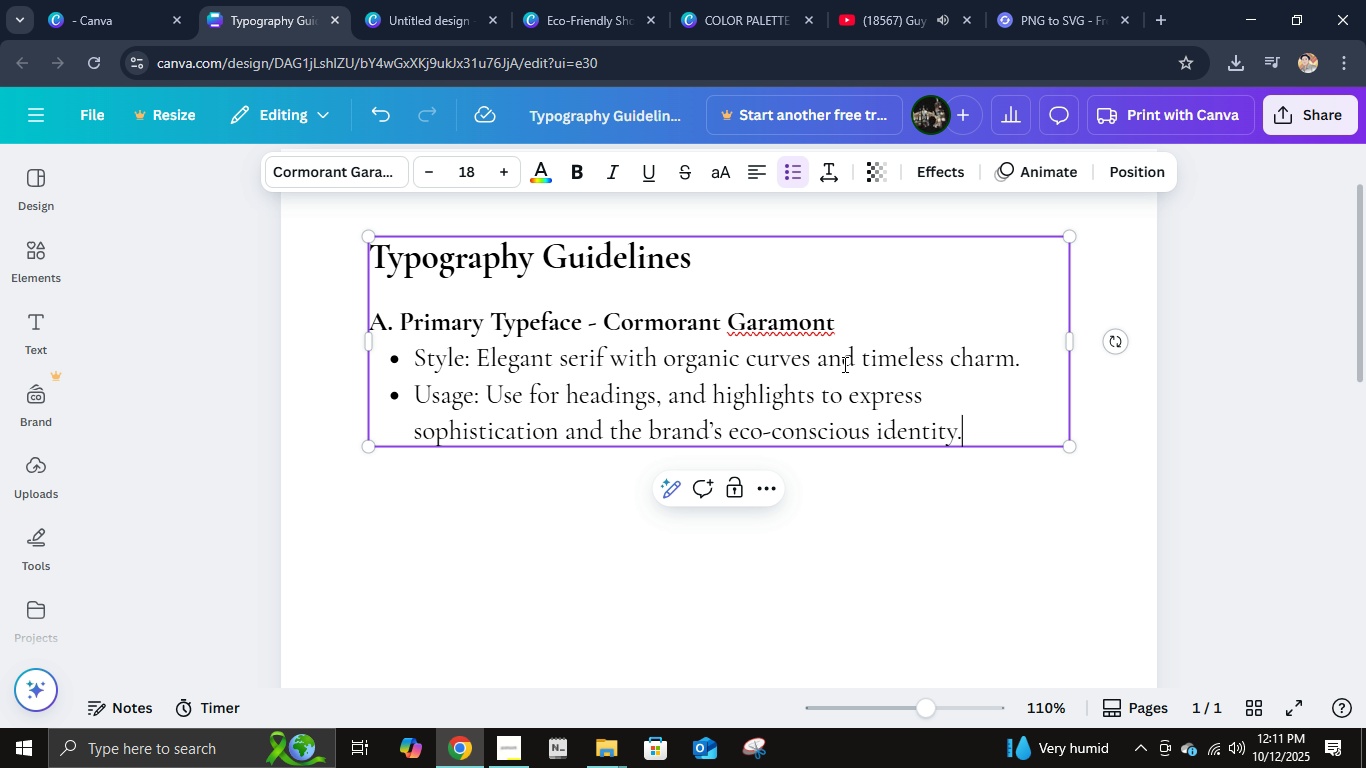 
key(Enter)
 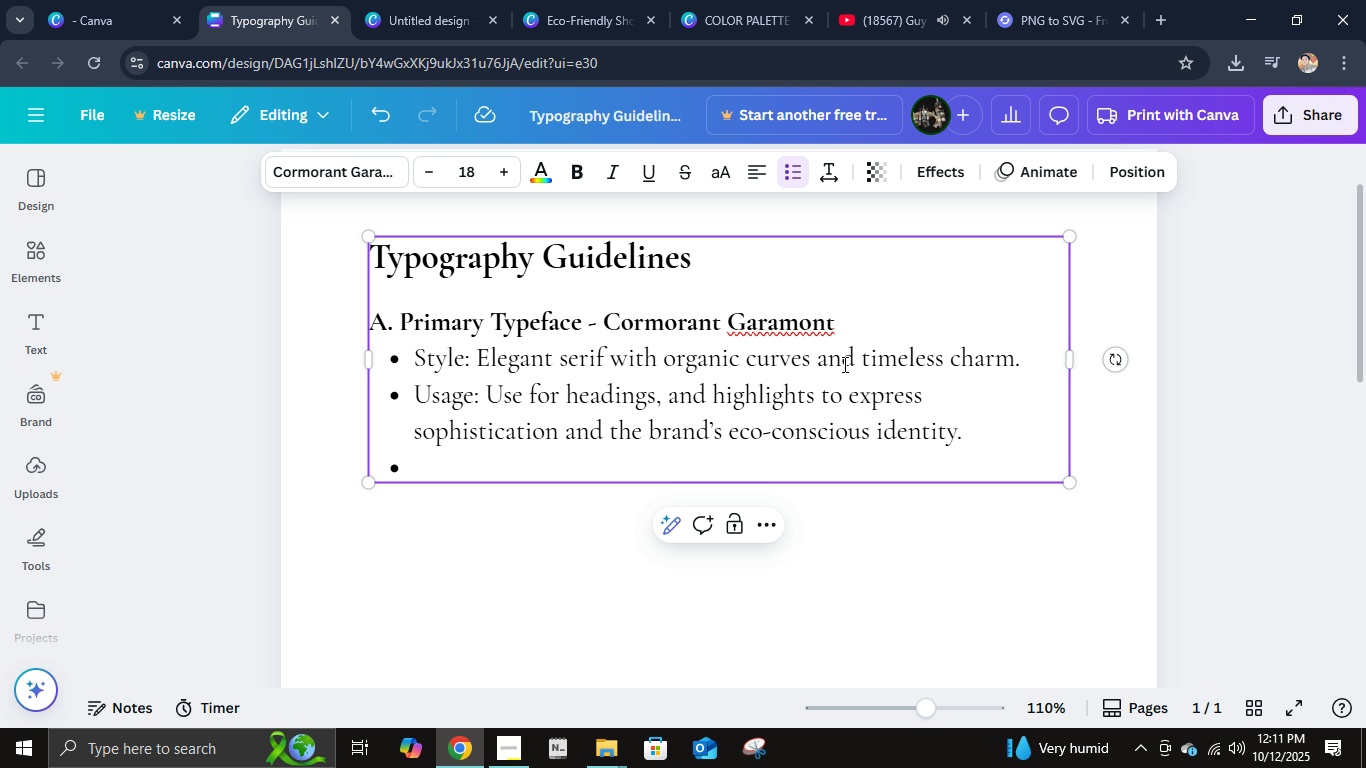 
type(Available Weights: a)
key(Backspace)
type(Light, Regular, Medium, Semi-Bold, Bold, Italic)
 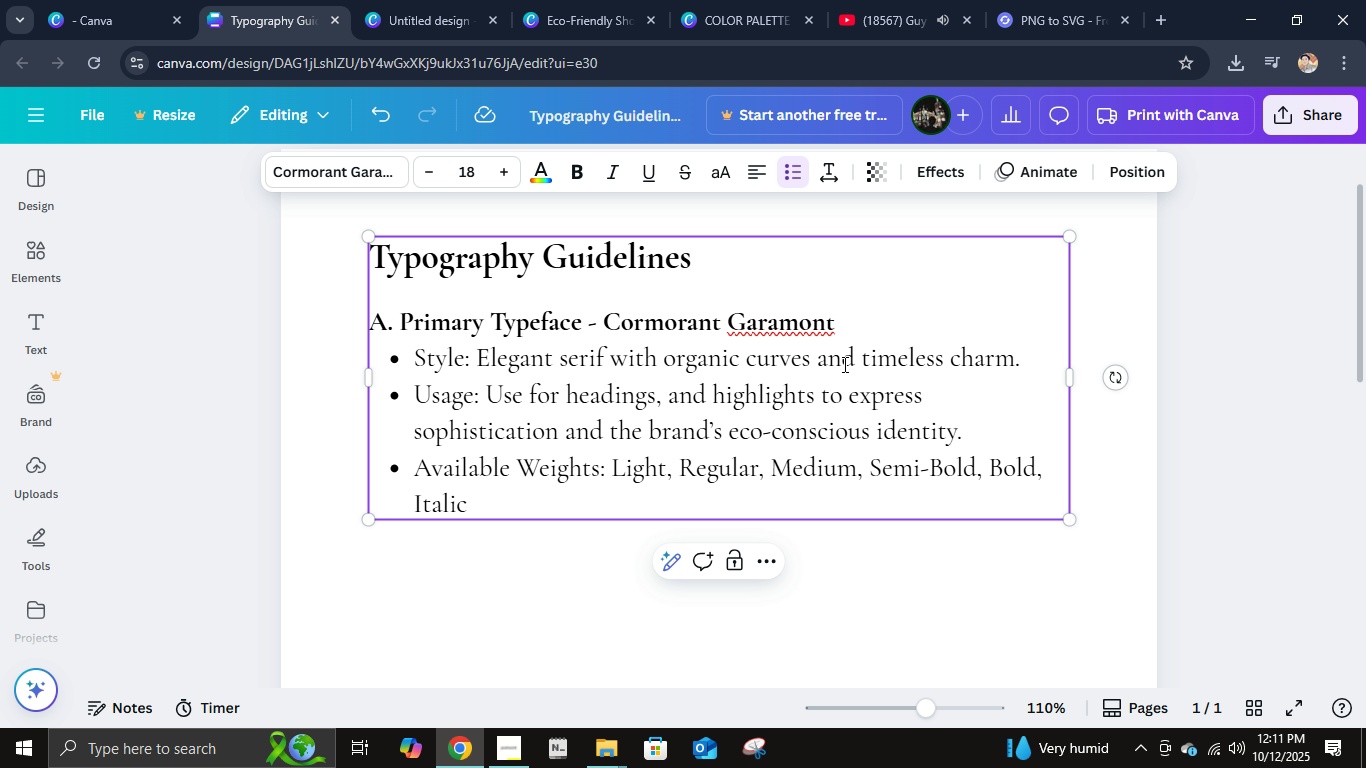 
key(Enter)
 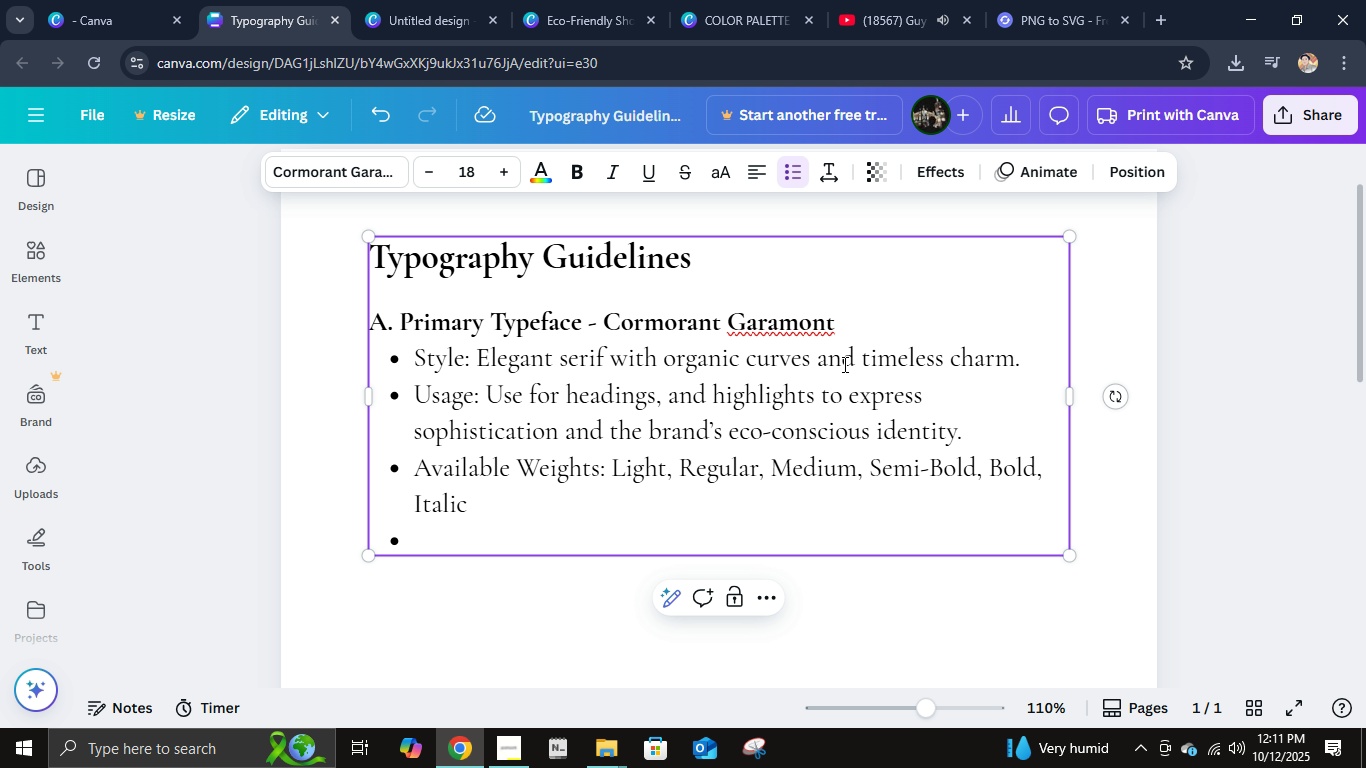 
type(Example Use: )
 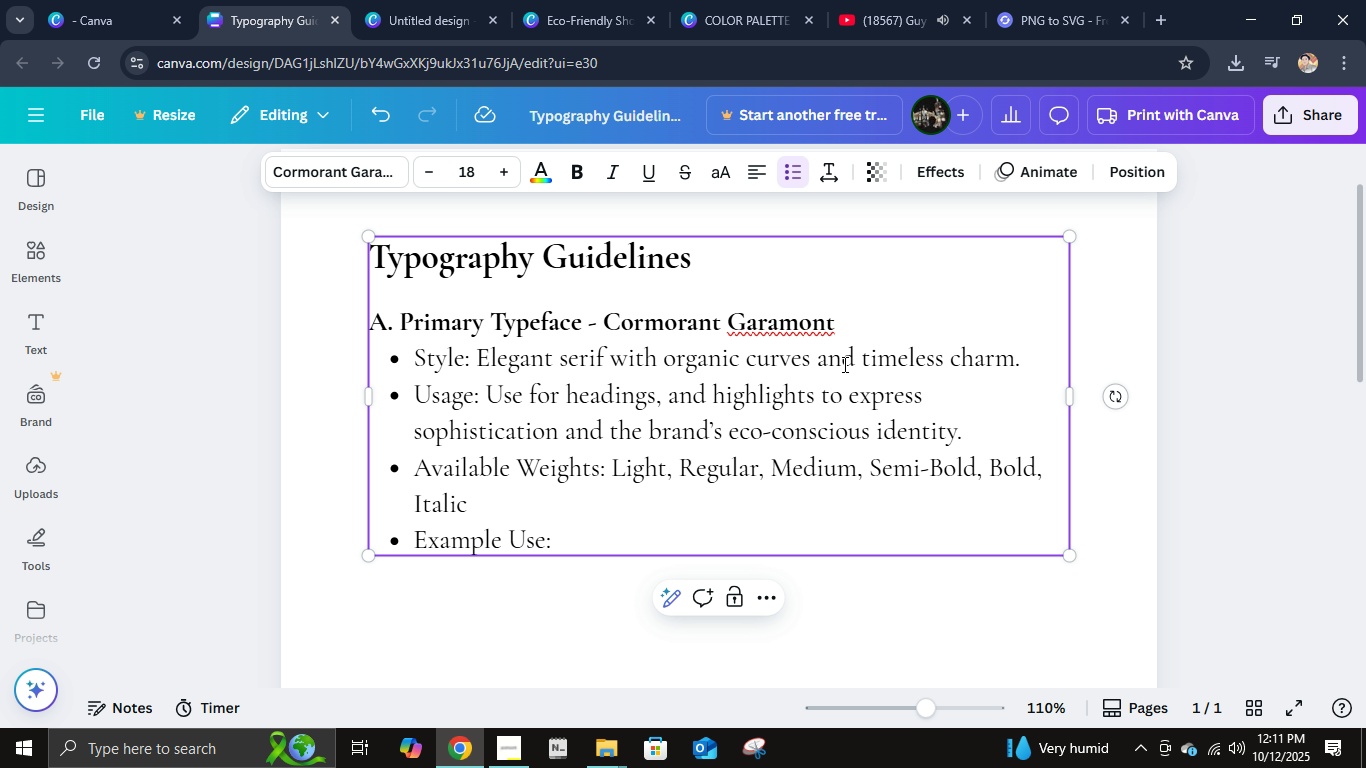 
wait(6.54)
 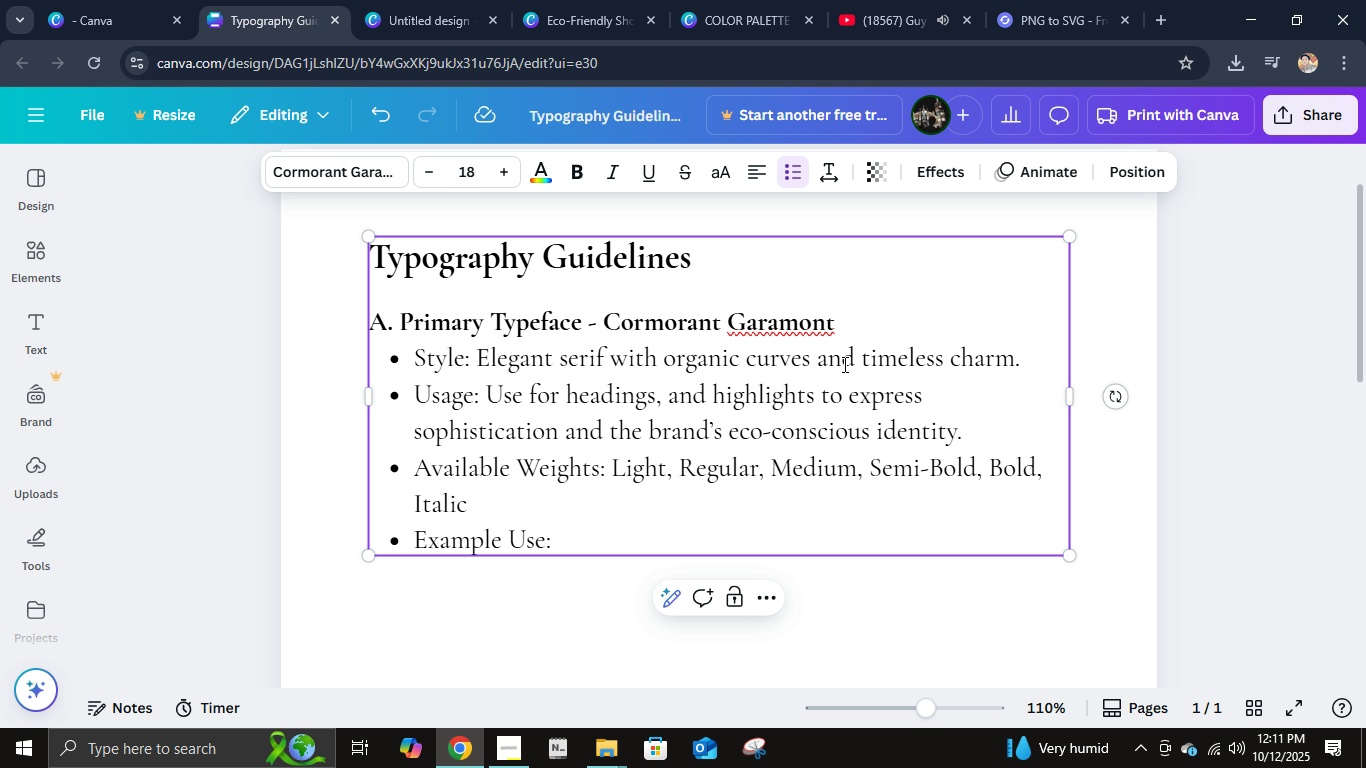 
type("ECO)
key(Backspace)
key(Backspace)
key(Backspace)
 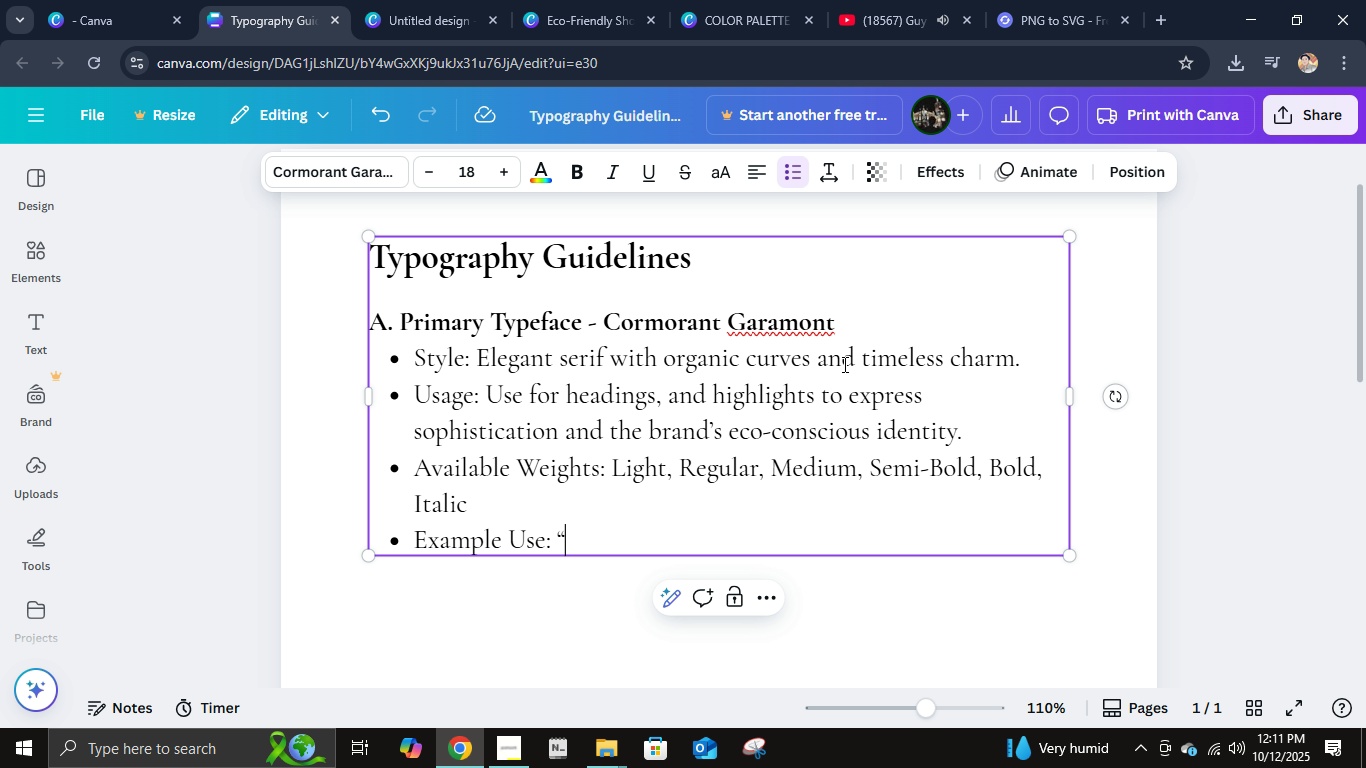 
key(Control+B)
 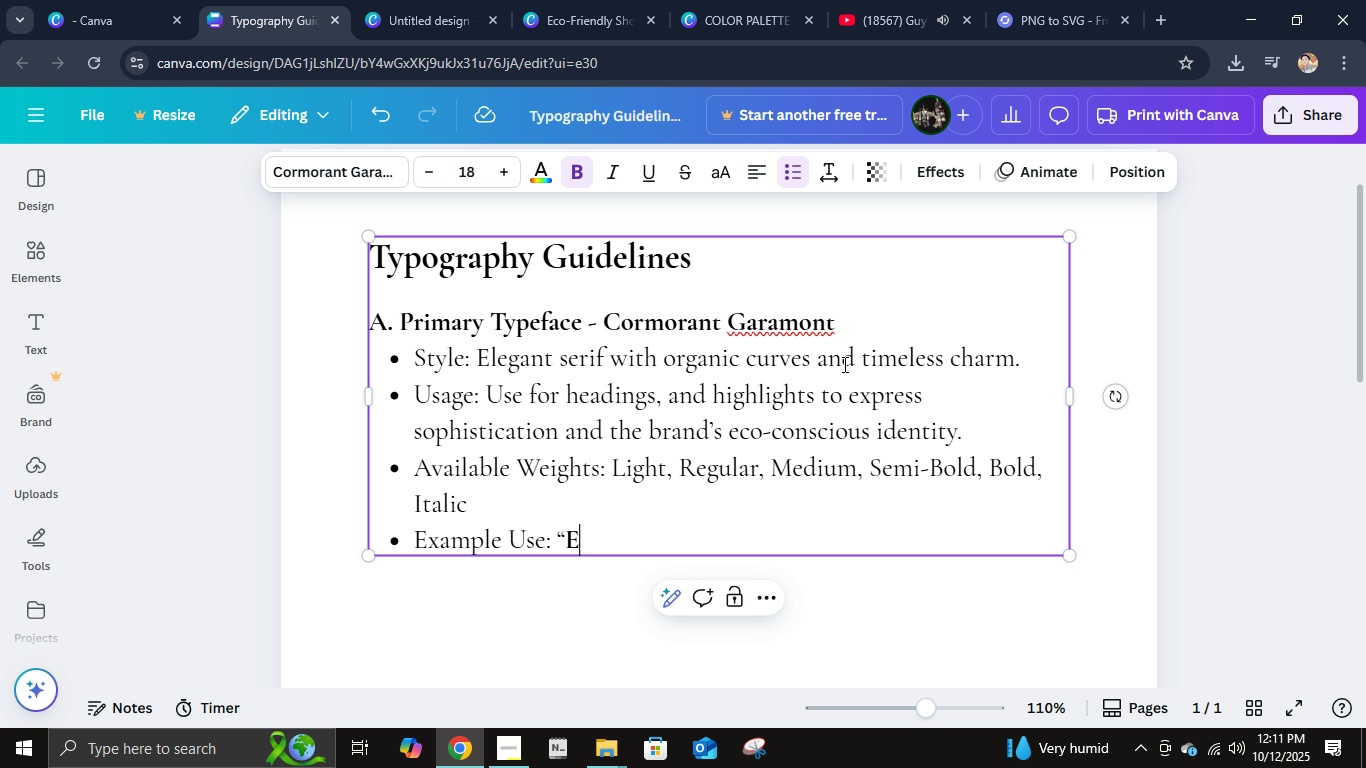 
type(ECO-FRIENDLY SHOP")
 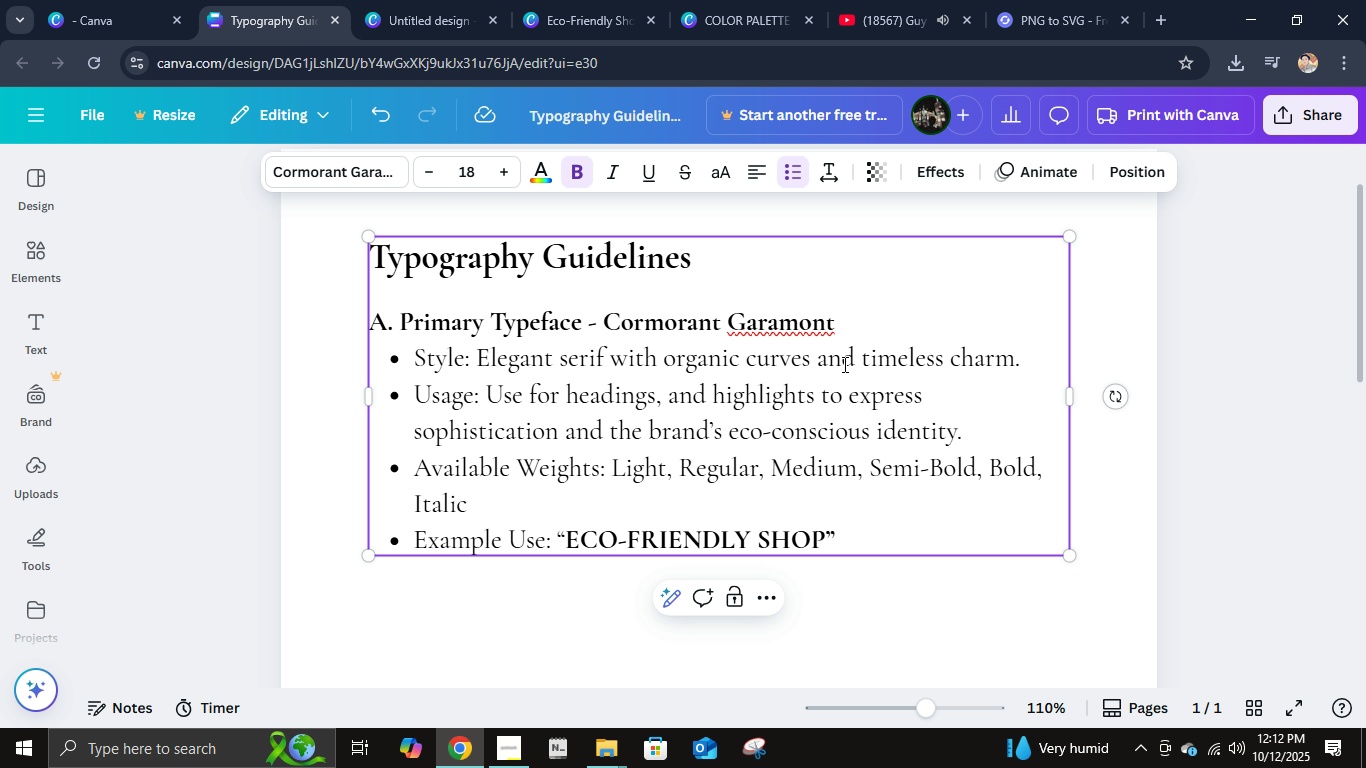 
key(Enter)
 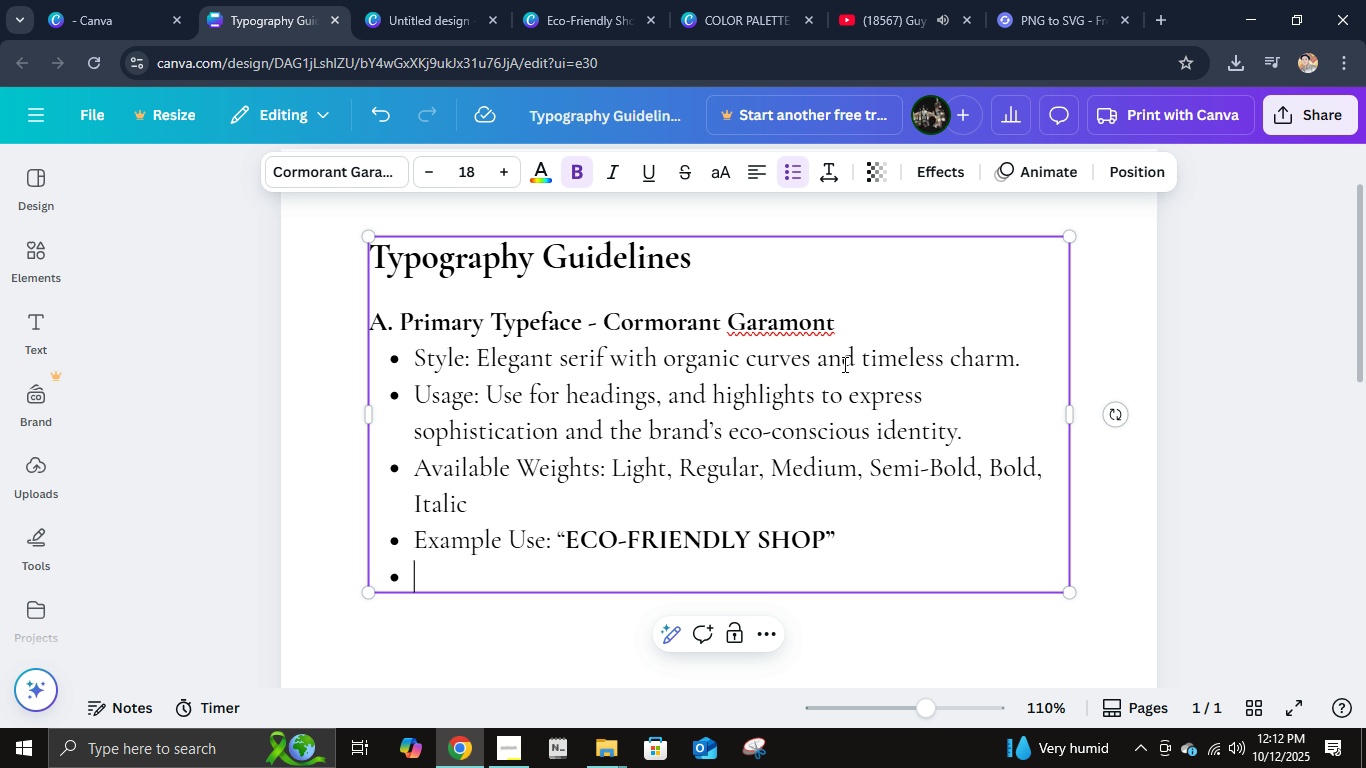 
key(CapsLock)
 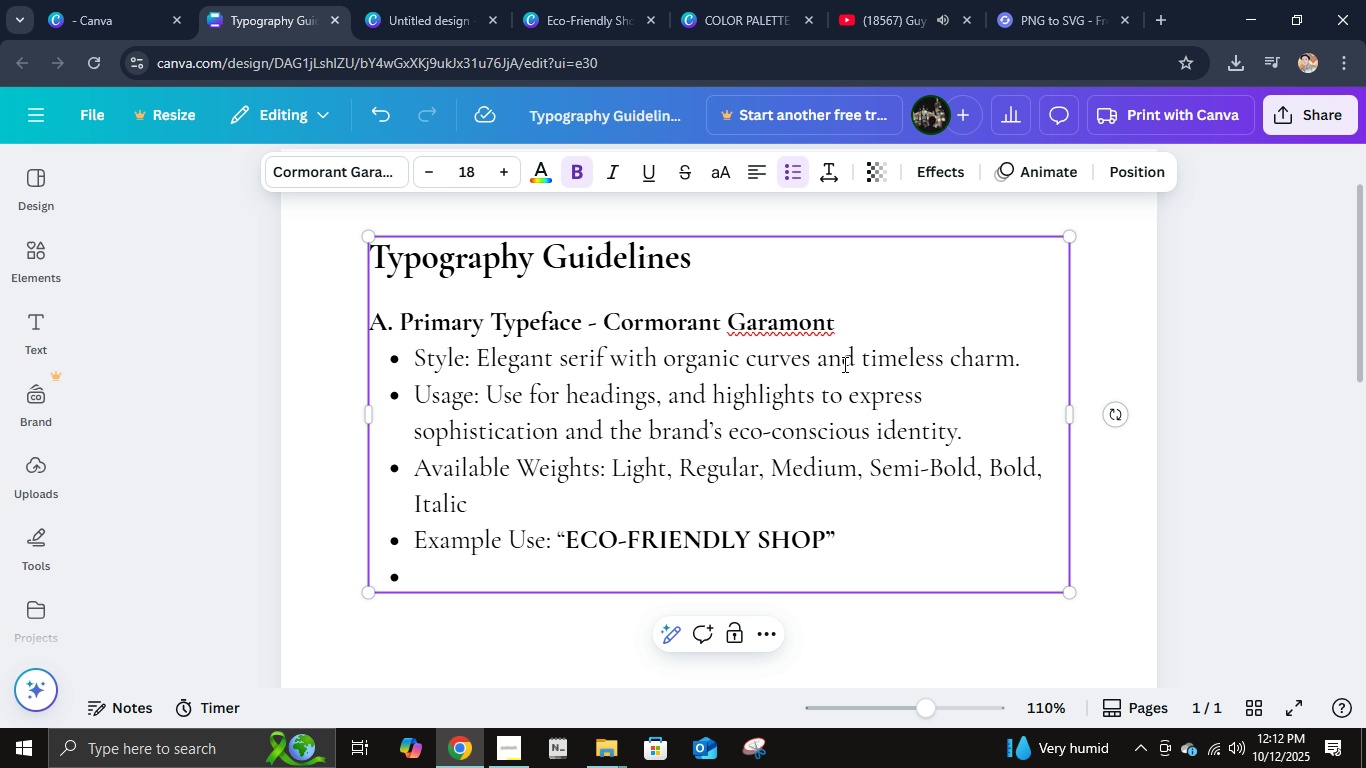 
key(Shift+W)
 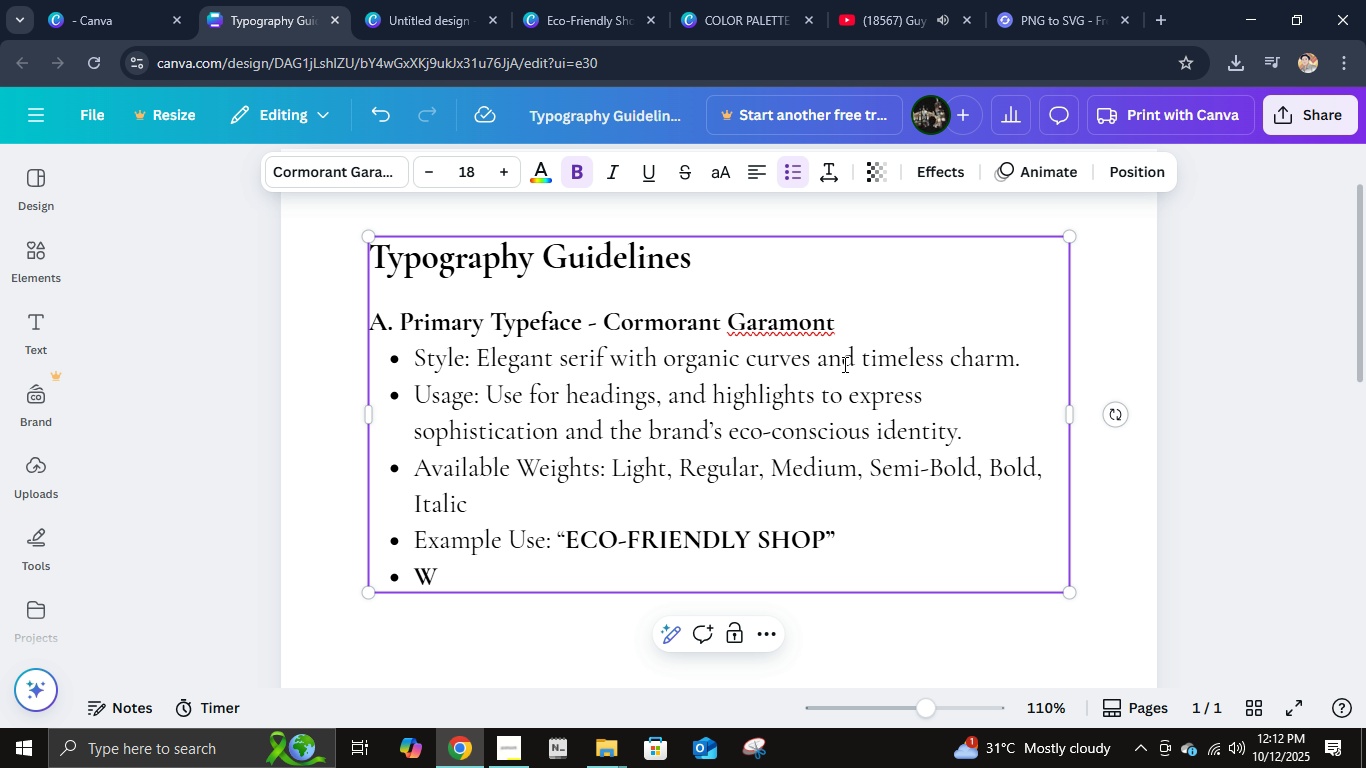 
key(Backspace)
 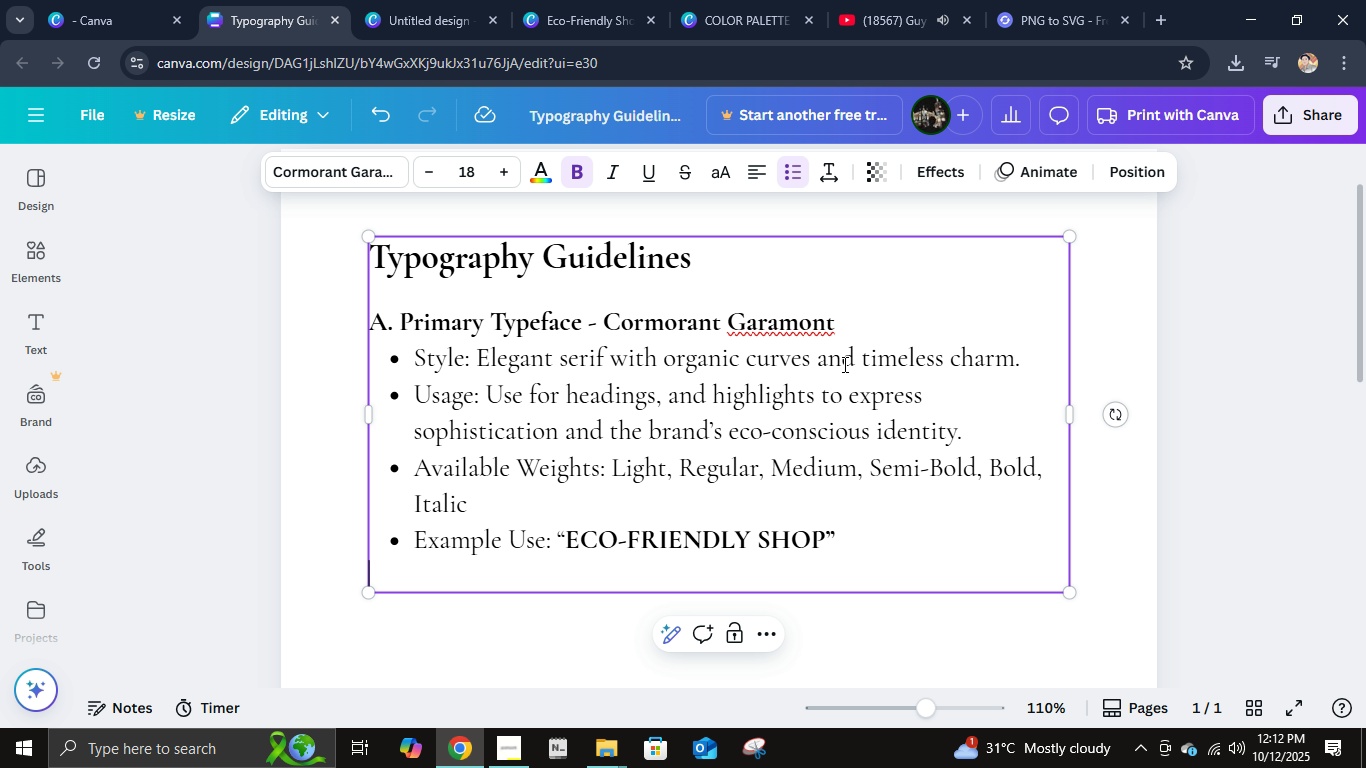 
key(Backspace)
 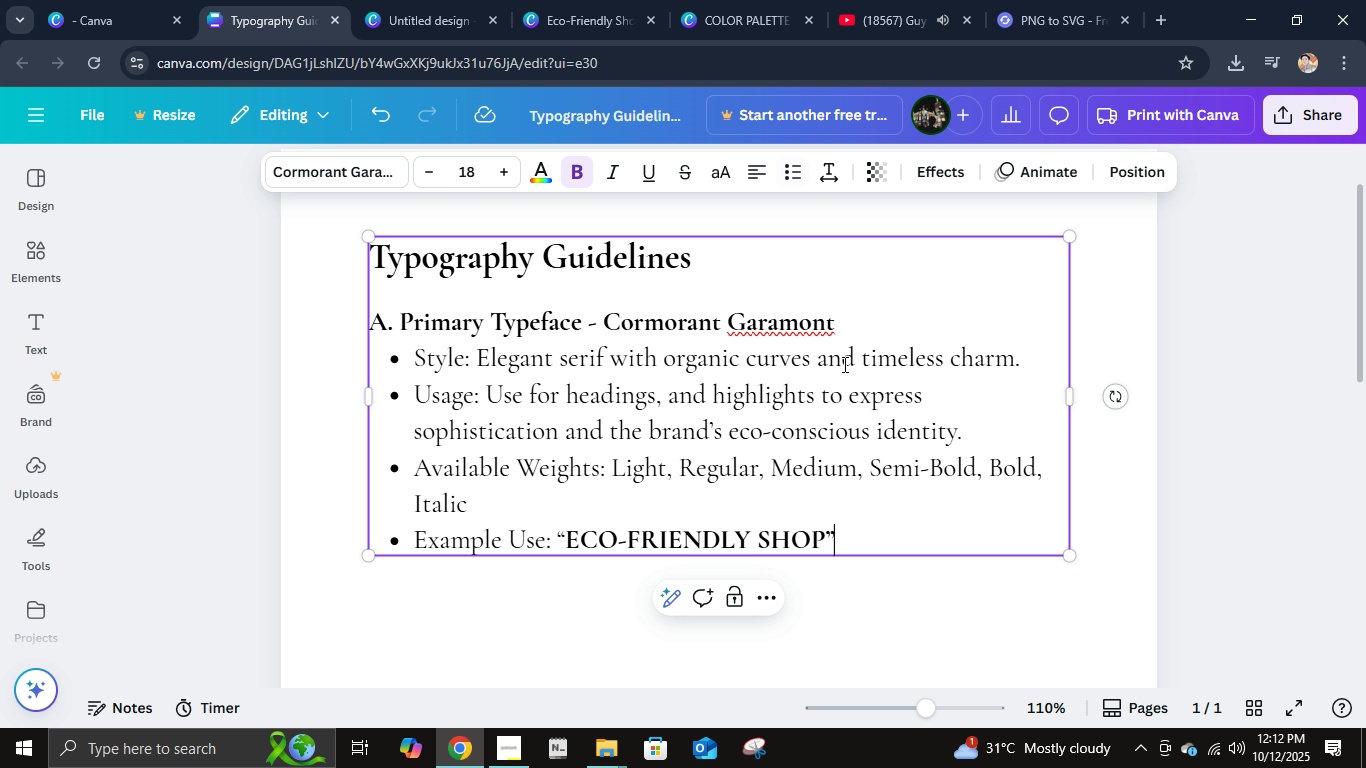 
key(Backspace)
 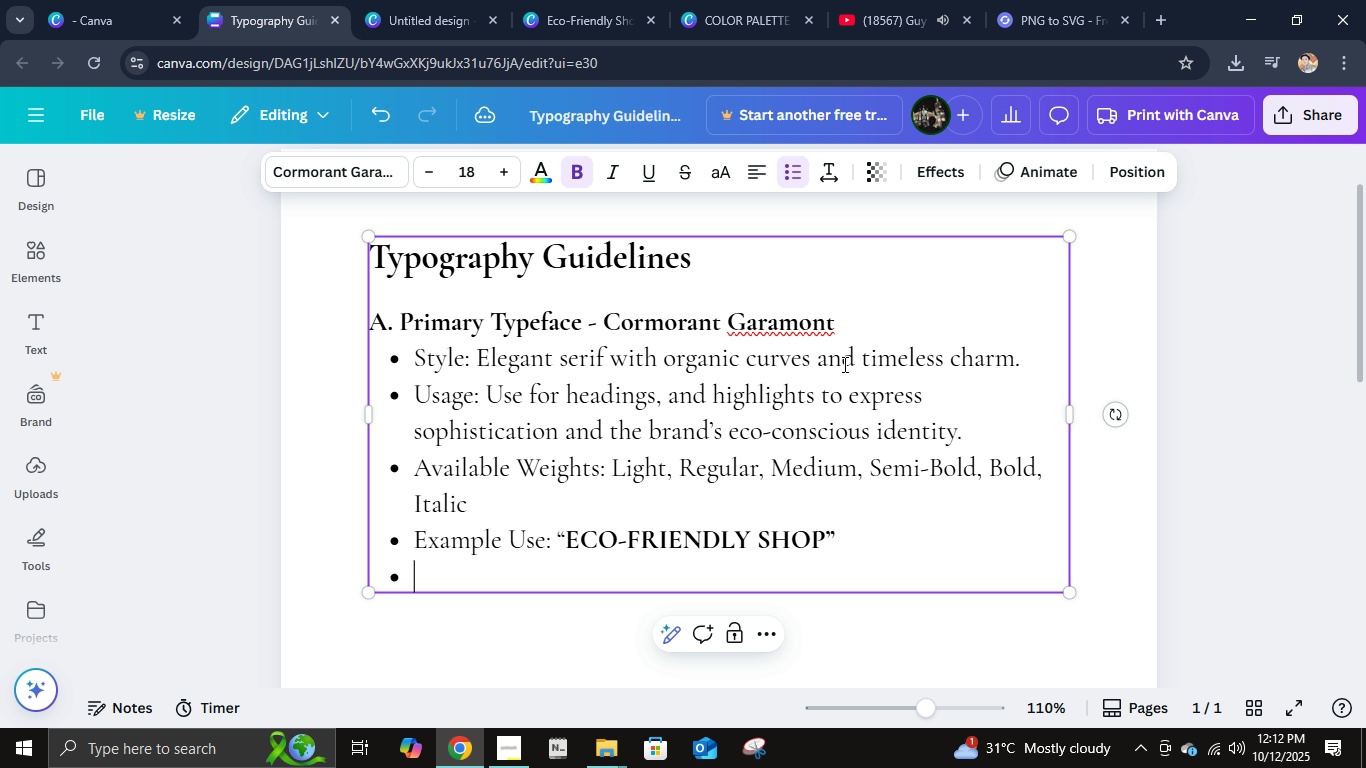 
key(Enter)
 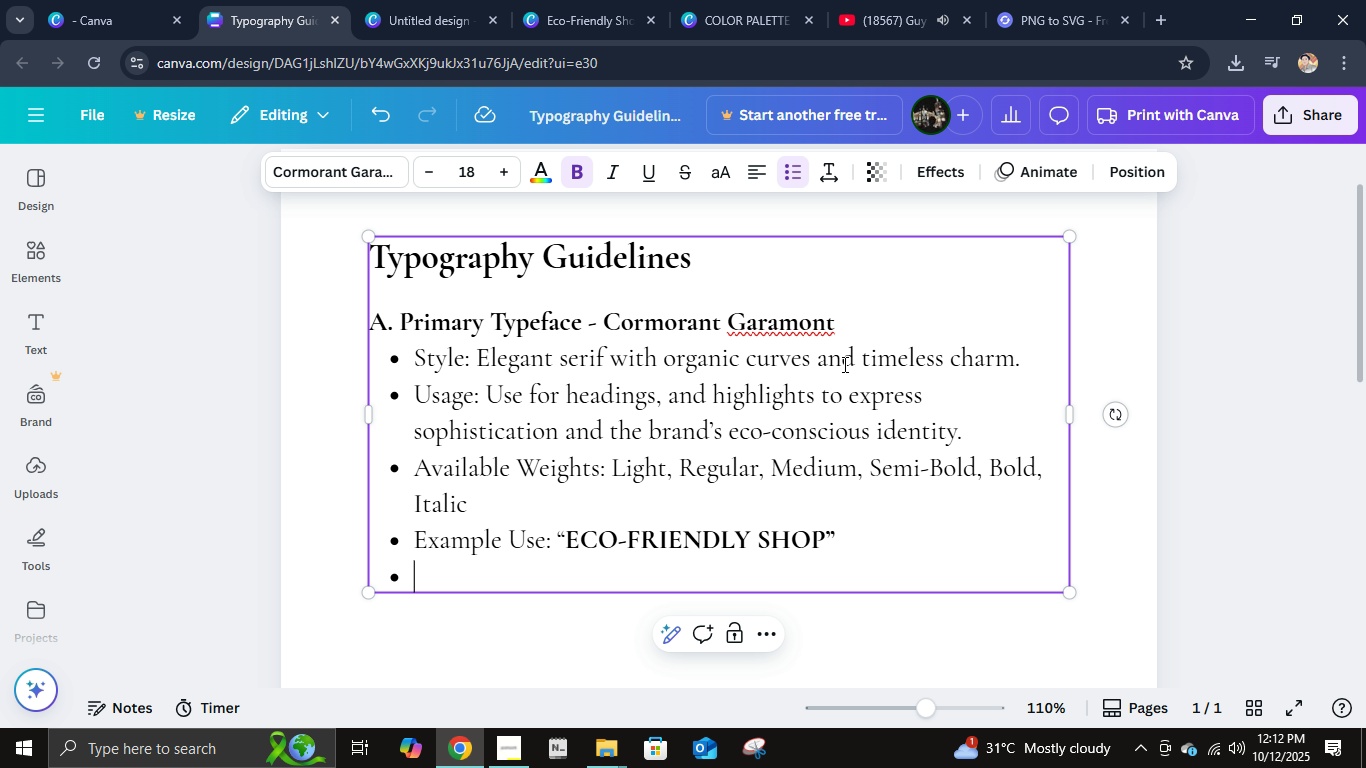 
key(Backspace)
 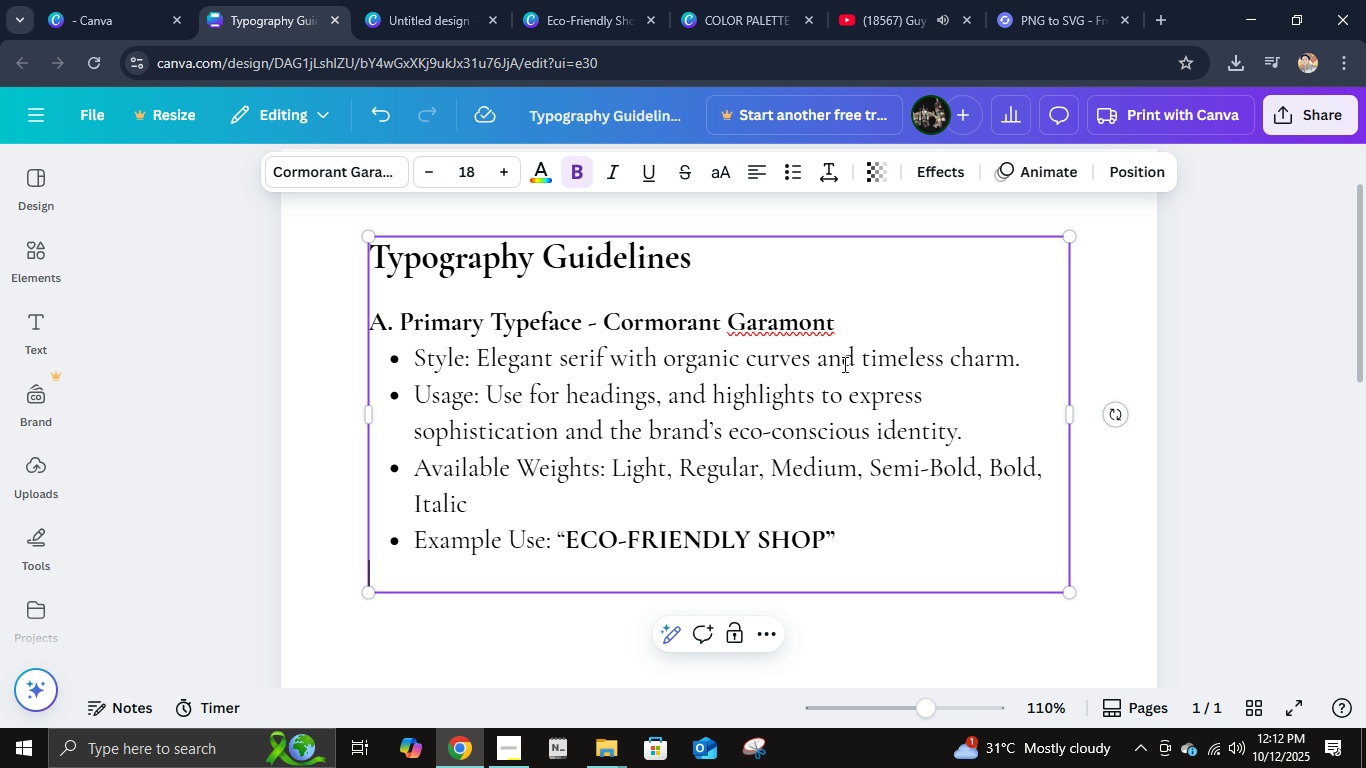 
key(Control+B)
 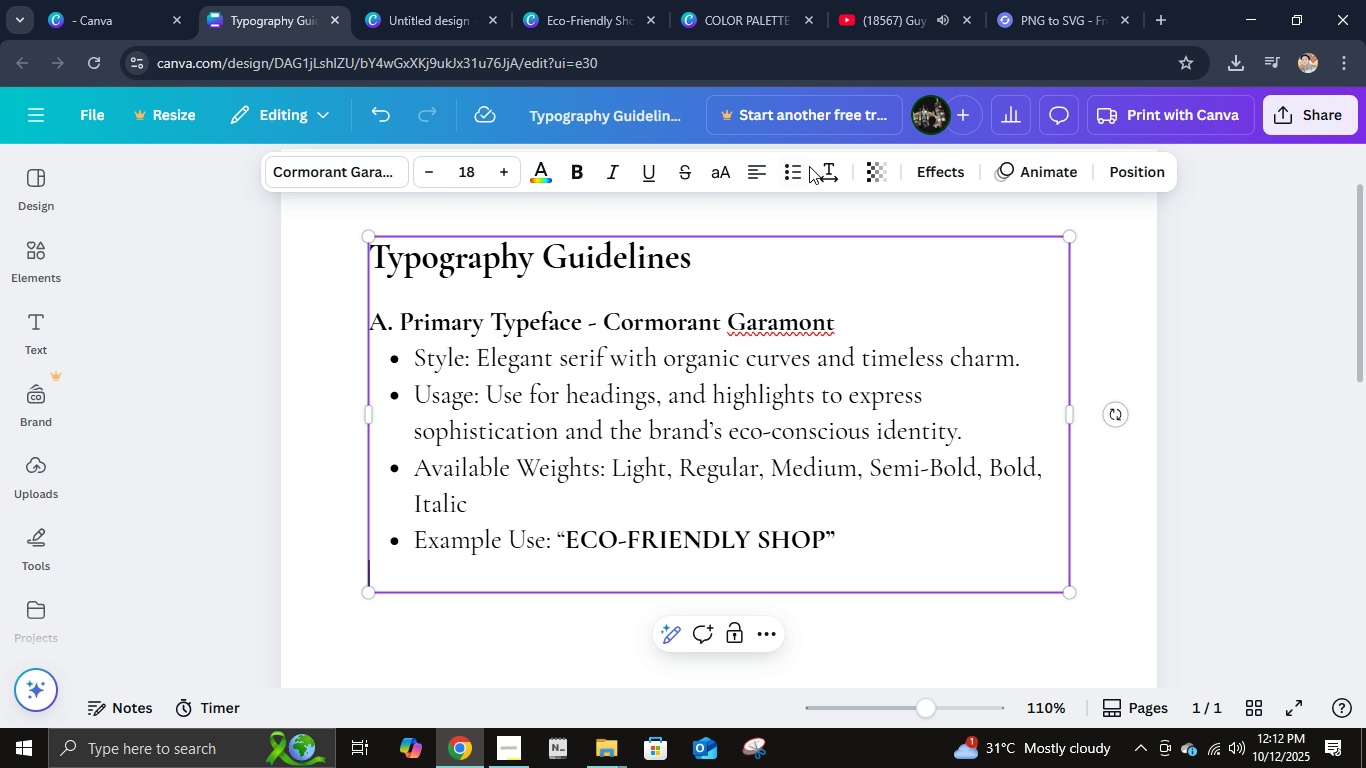 
left_click([806, 165])
 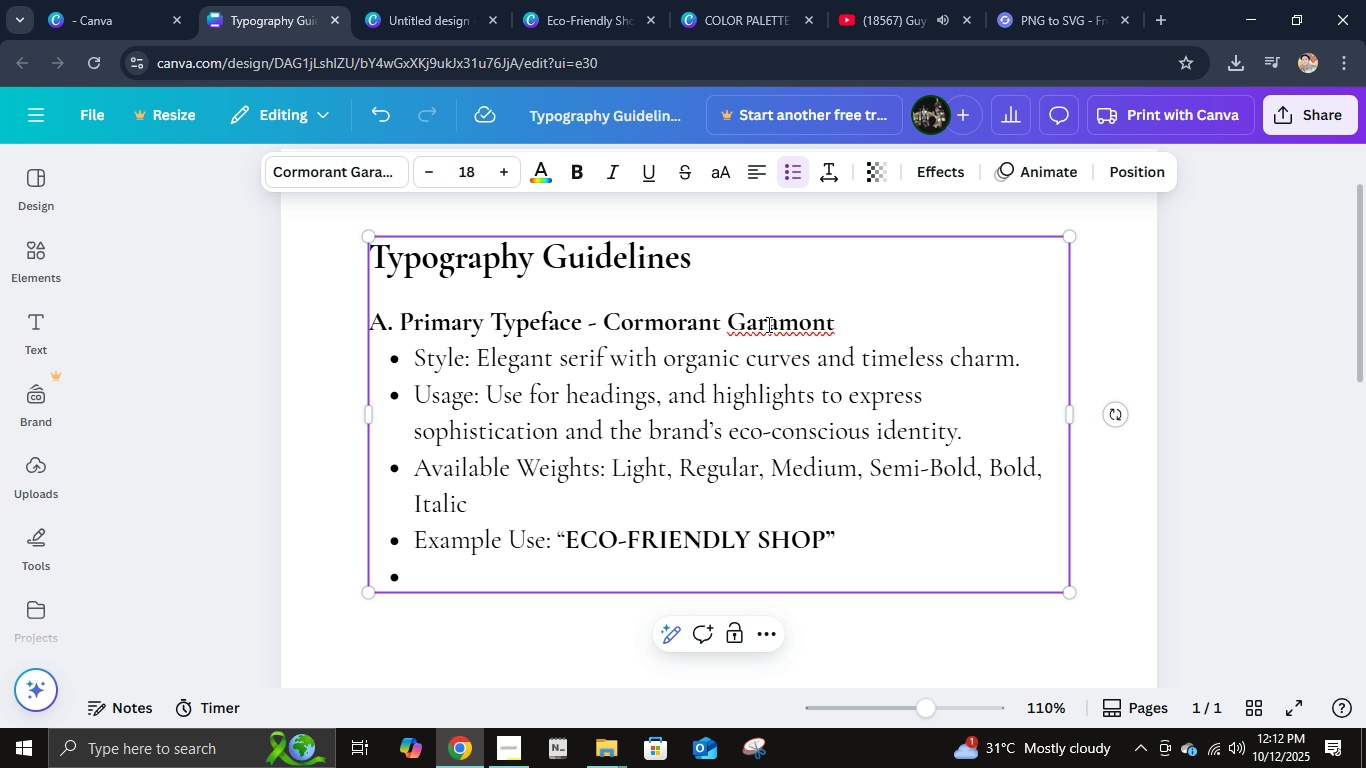 
type(Why)
 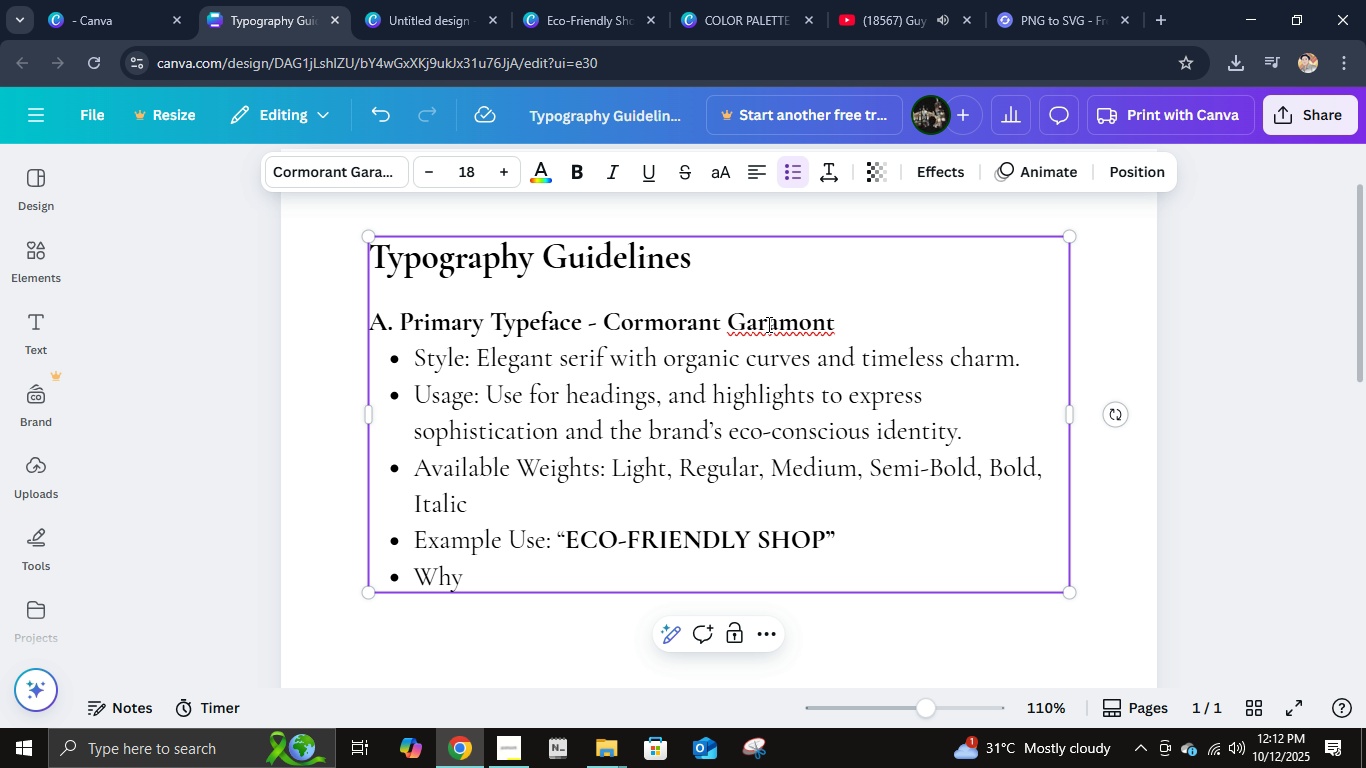 
key(Control+Semicolon)
 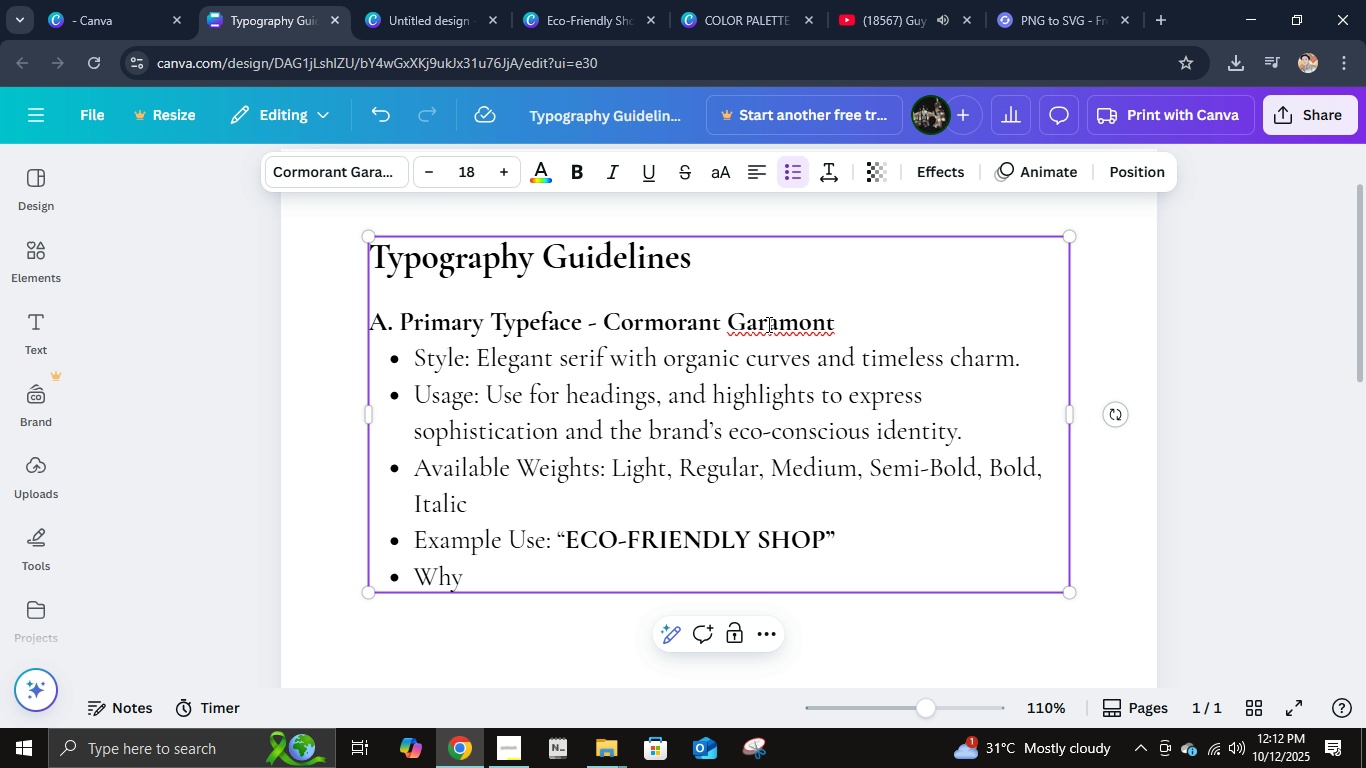 
hold_key(key=ShiftLeft, duration=0.35)
 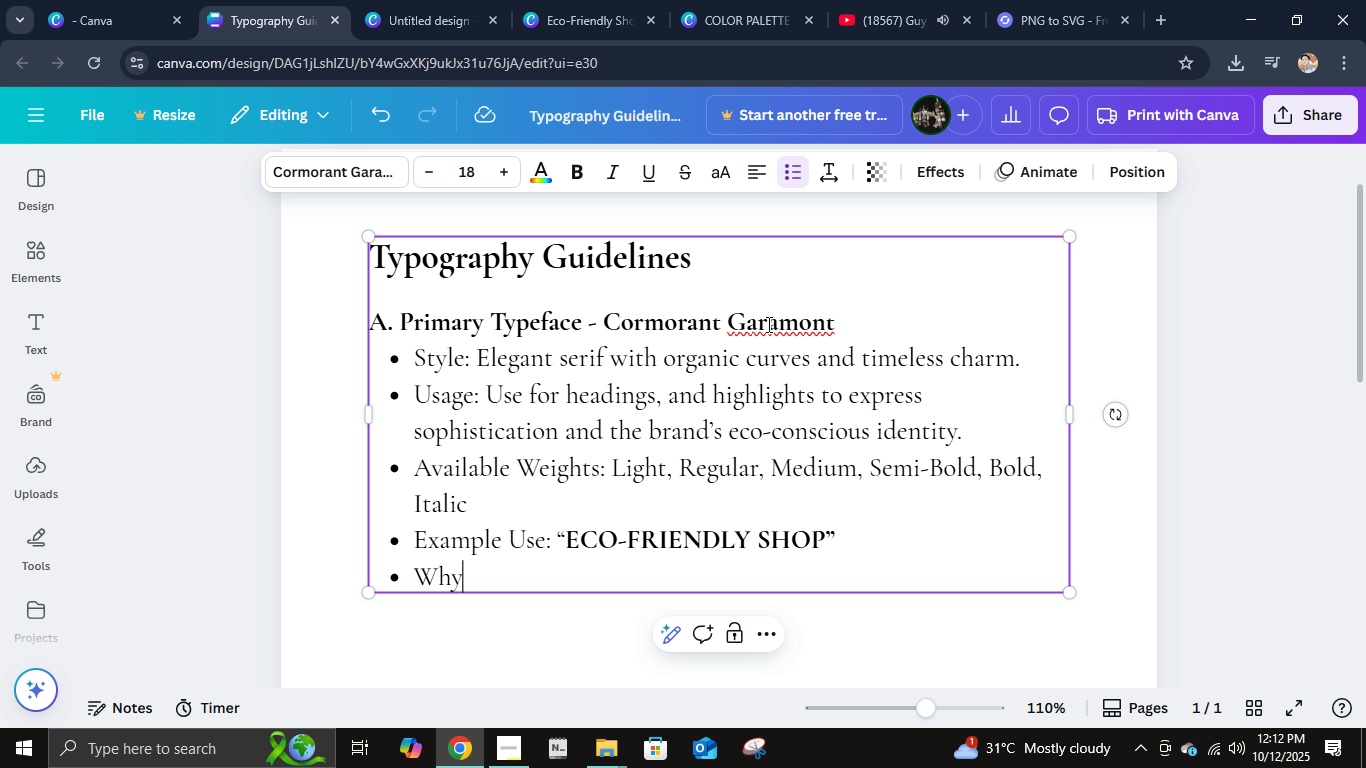 
type(":)
key(Backspace)
key(Backspace)
type(")
key(Backspace)
type(")
key(Backspace)
type(: Its graceful design brings a classic, nature-inspr)
key(Backspace)
type(ired warmth that aligns win)
key(Backspace)
type(th an eco-friendly and ethical lifestyle brand.)
 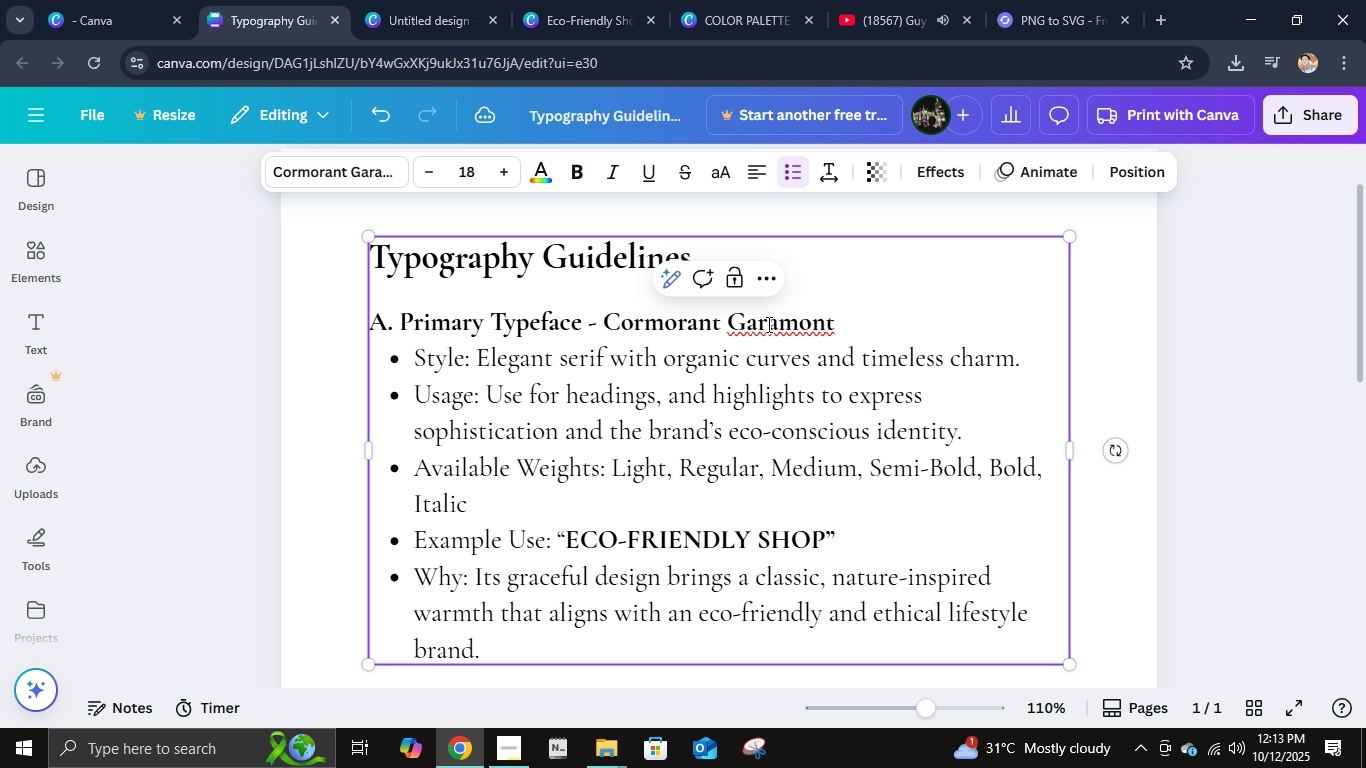 
scroll: coordinate [815, 426], scroll_direction: up, amount: 2.0
 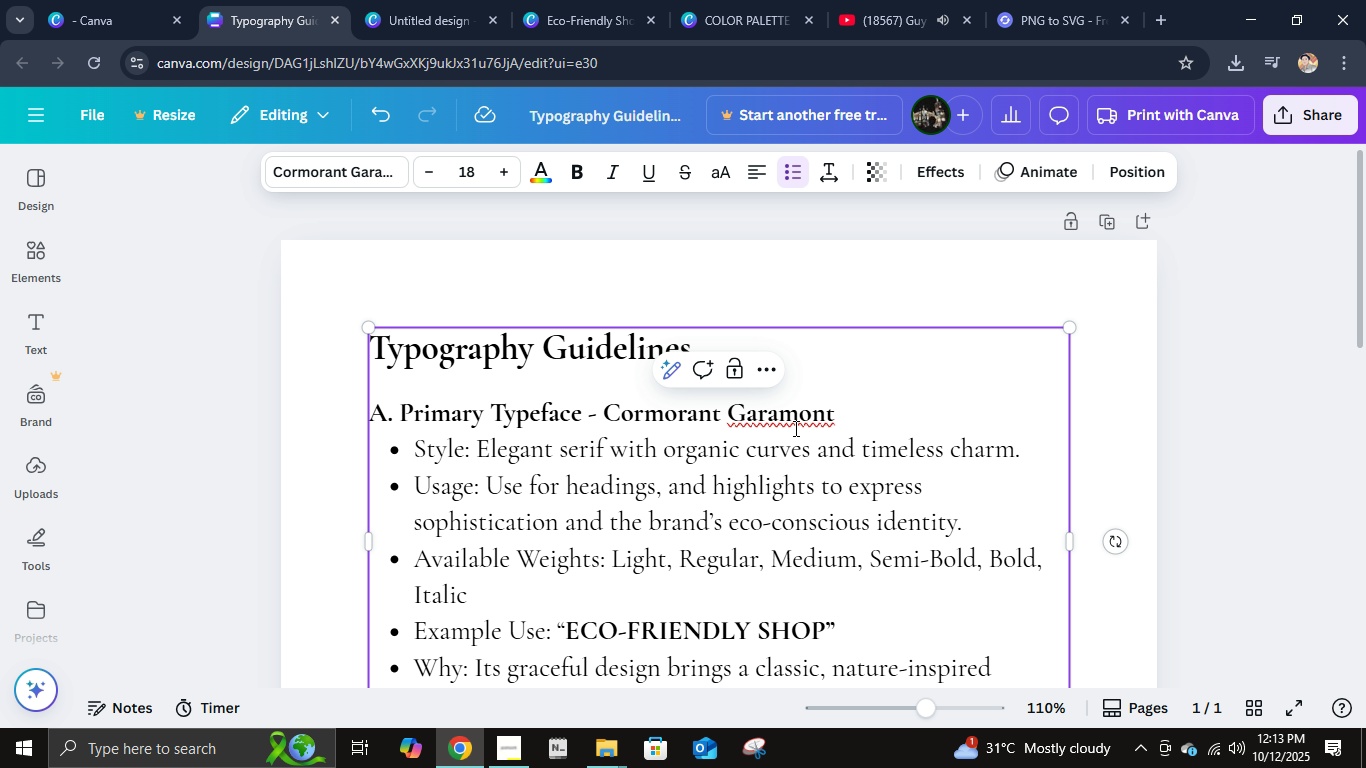 
mouse_move([643, 435])
 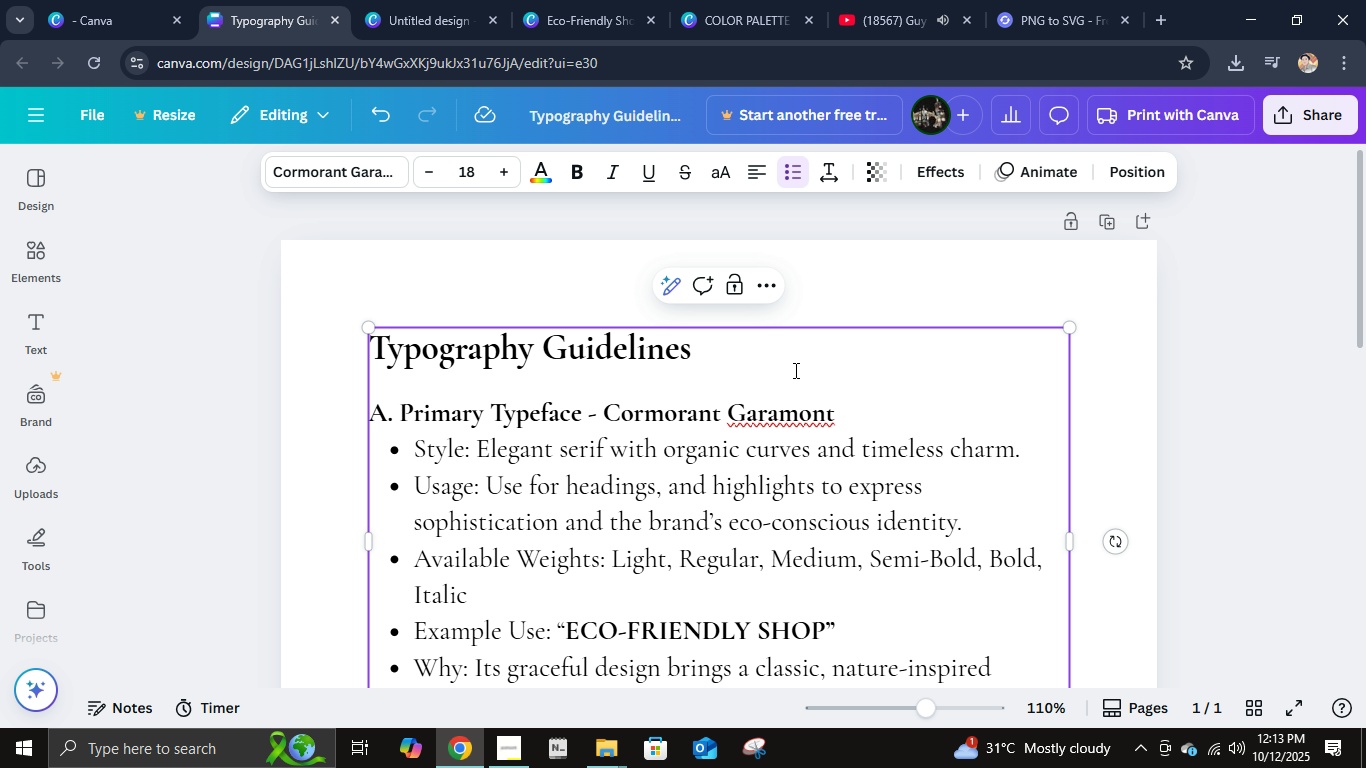 
left_click([794, 370])
 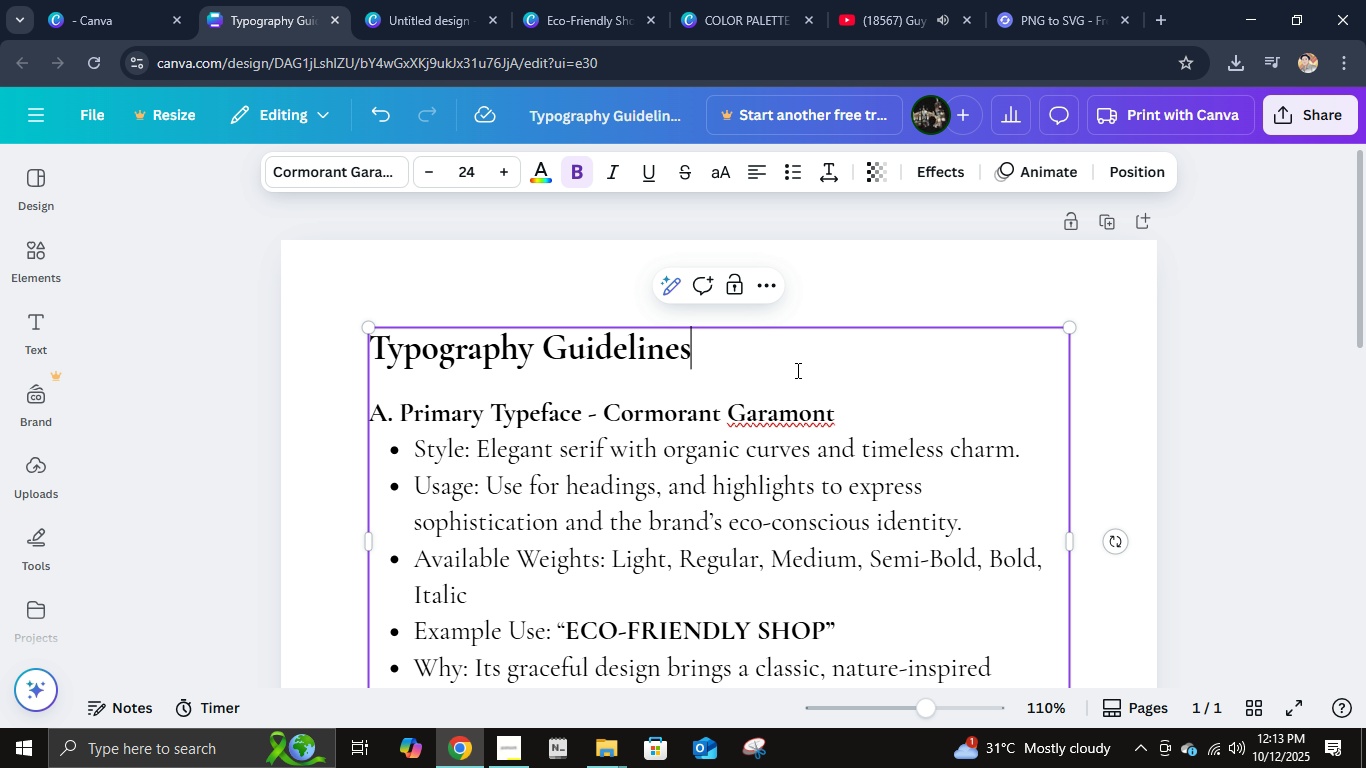 
key(Control+A)
 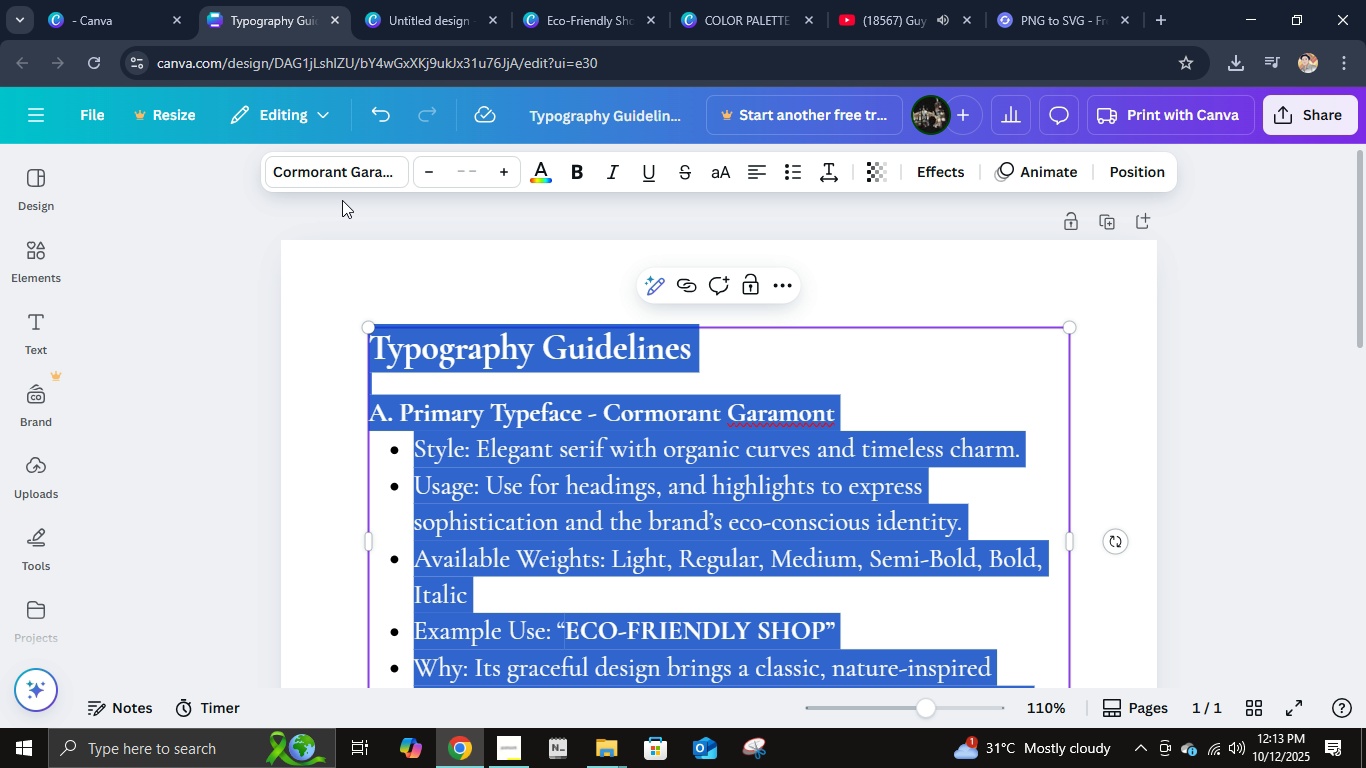 
left_click([346, 171])
 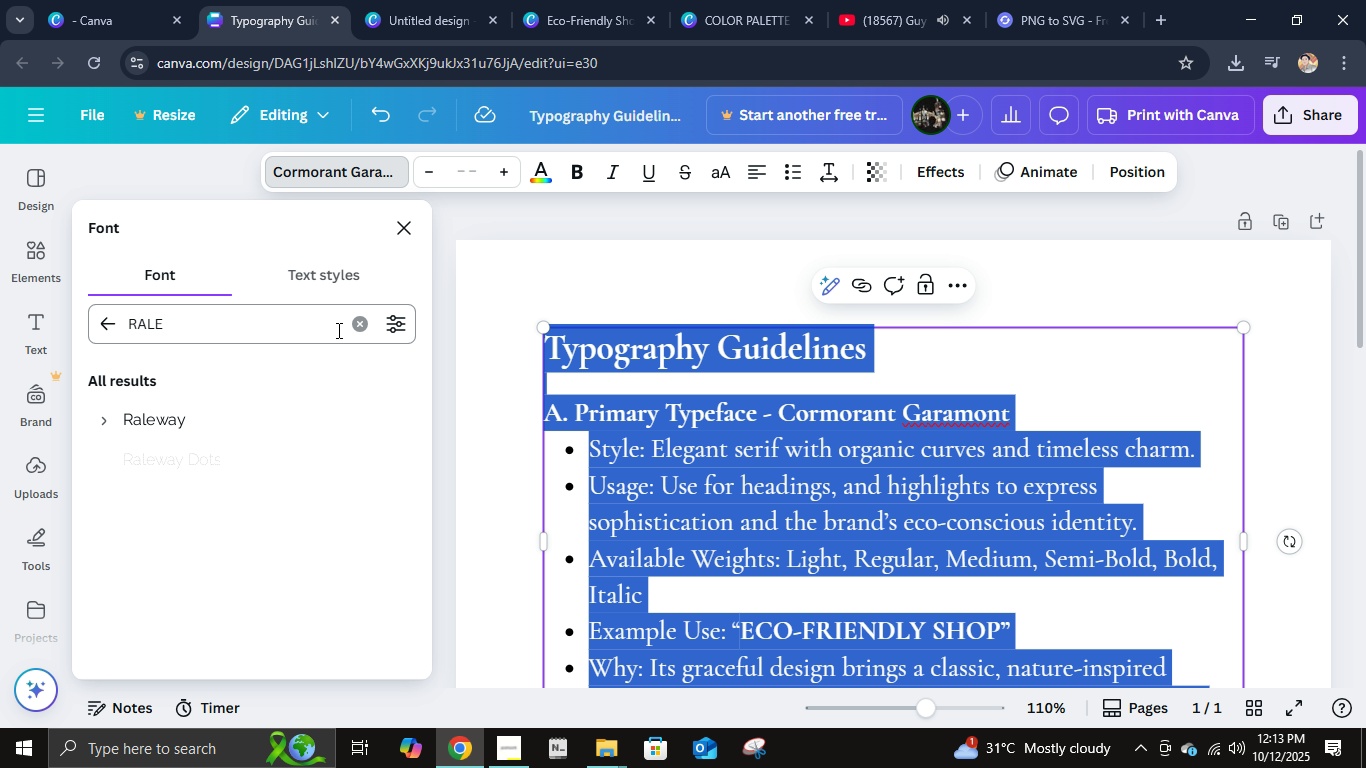 
double_click([368, 329])
 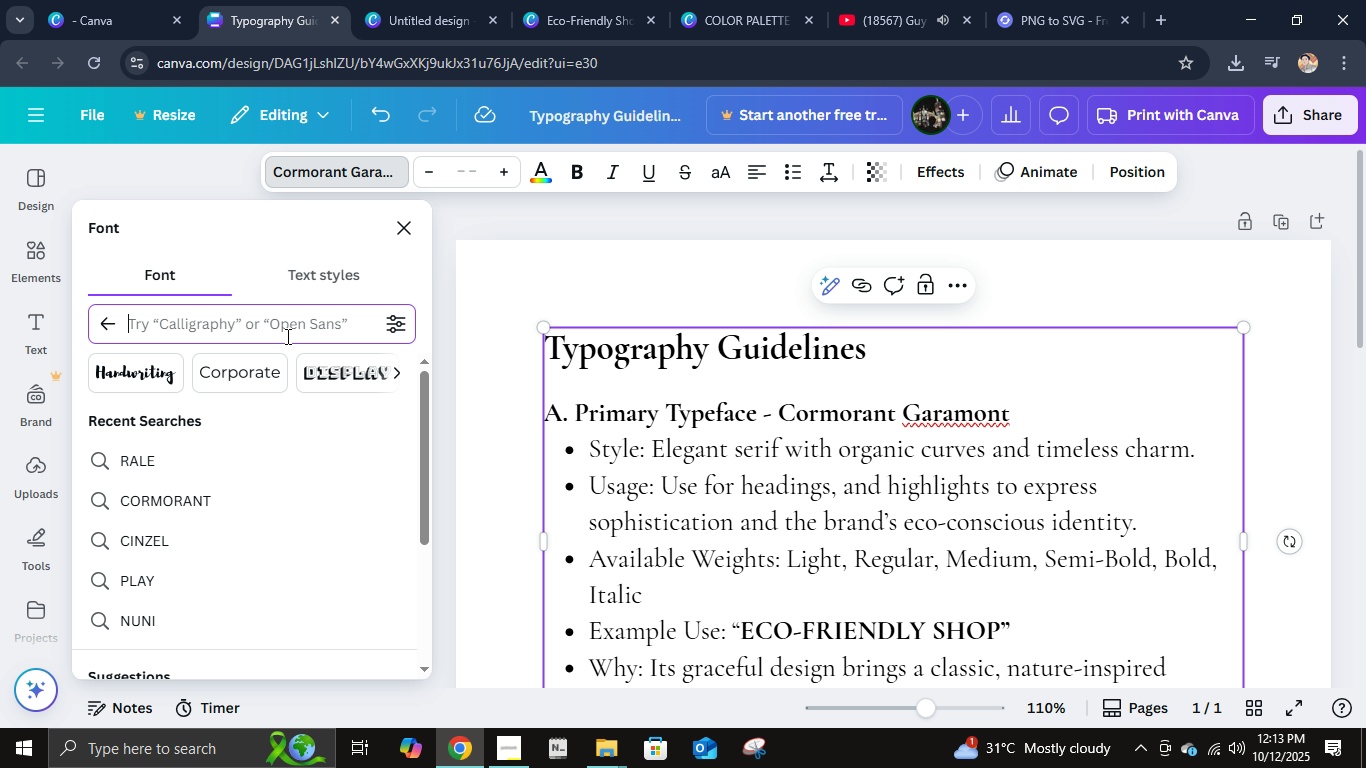 
type(cana)
key(Backspace)
type(va sans)
 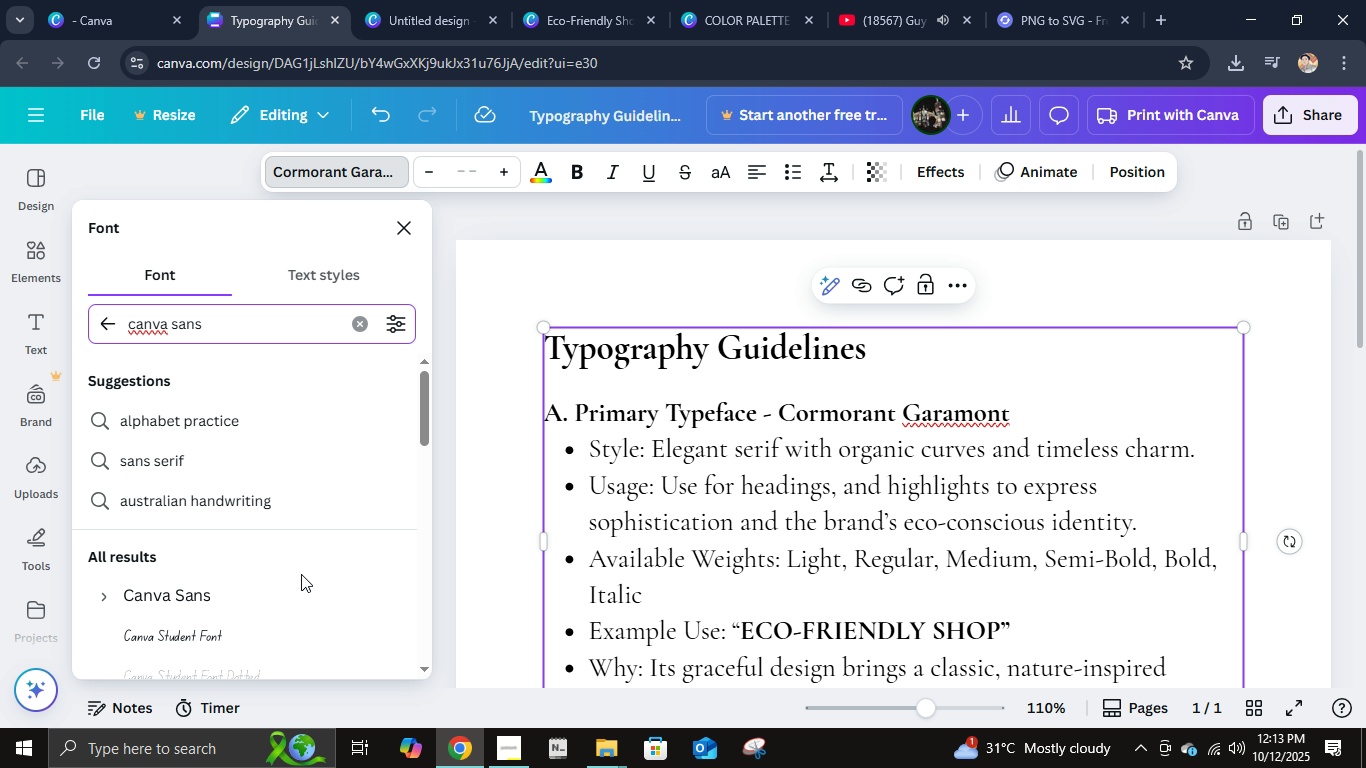 
left_click([214, 597])
 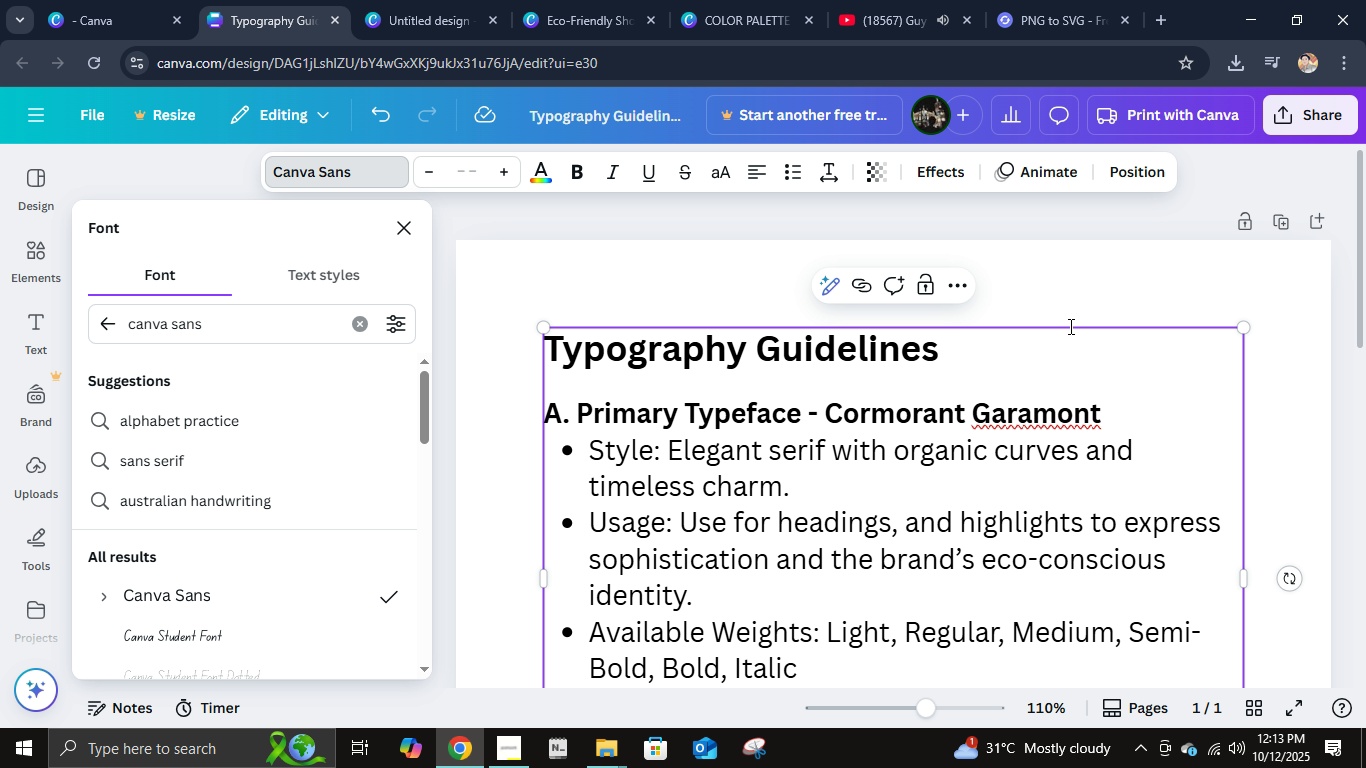 
left_click([1069, 303])
 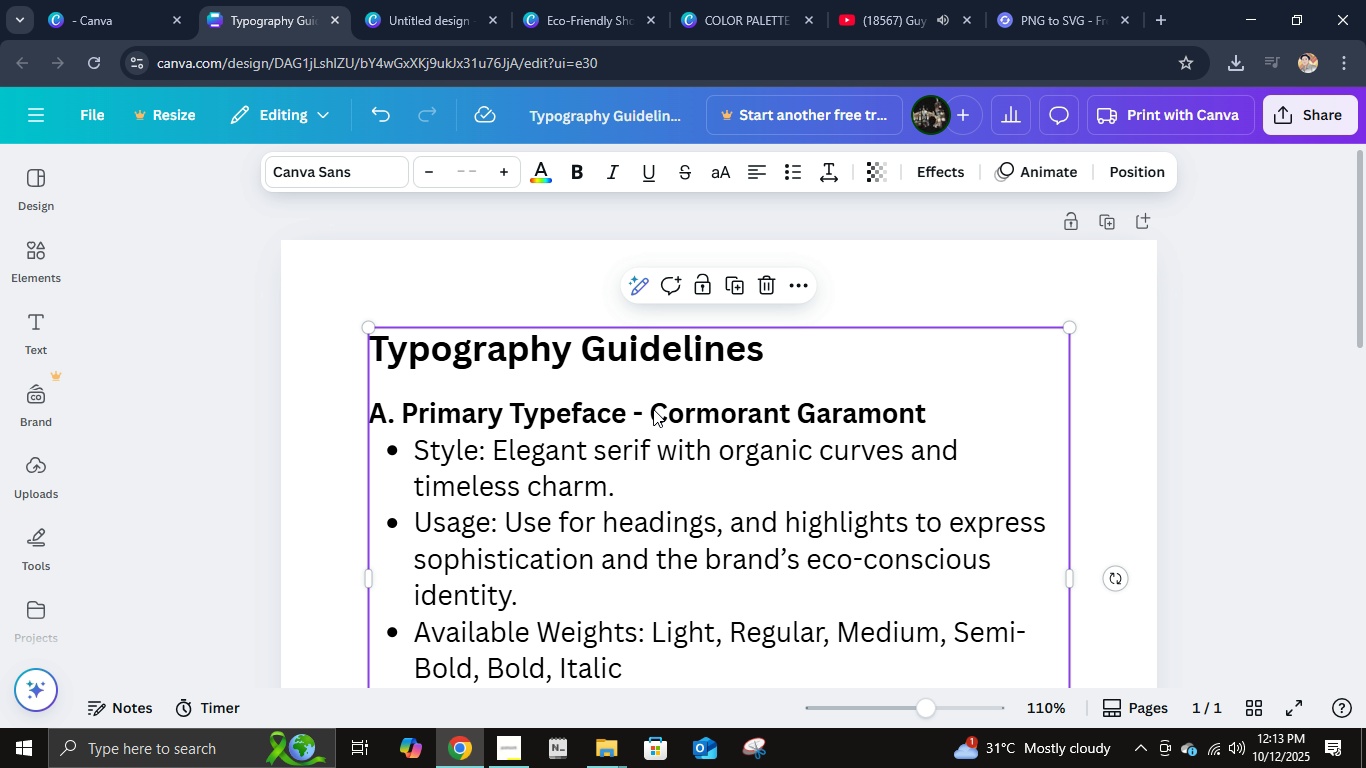 
double_click([649, 412])
 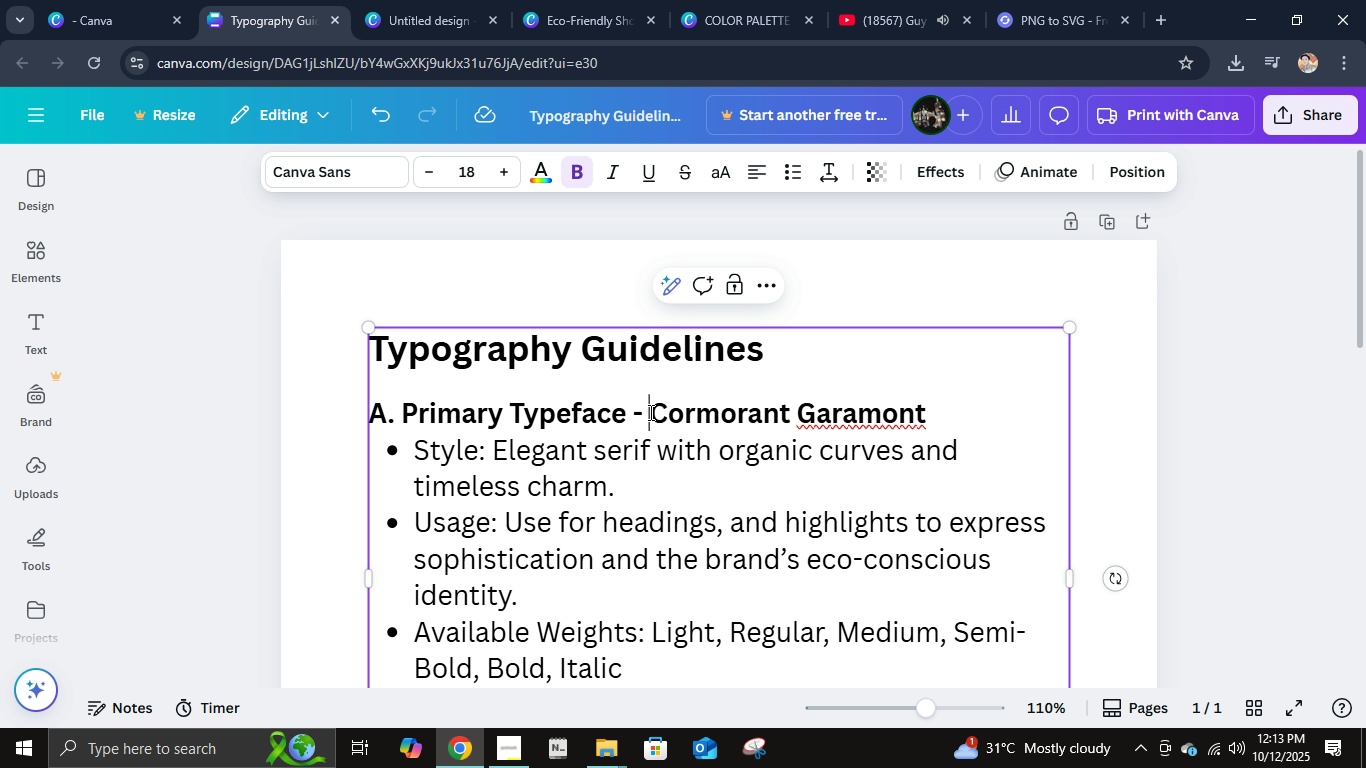 
key(Backspace)
 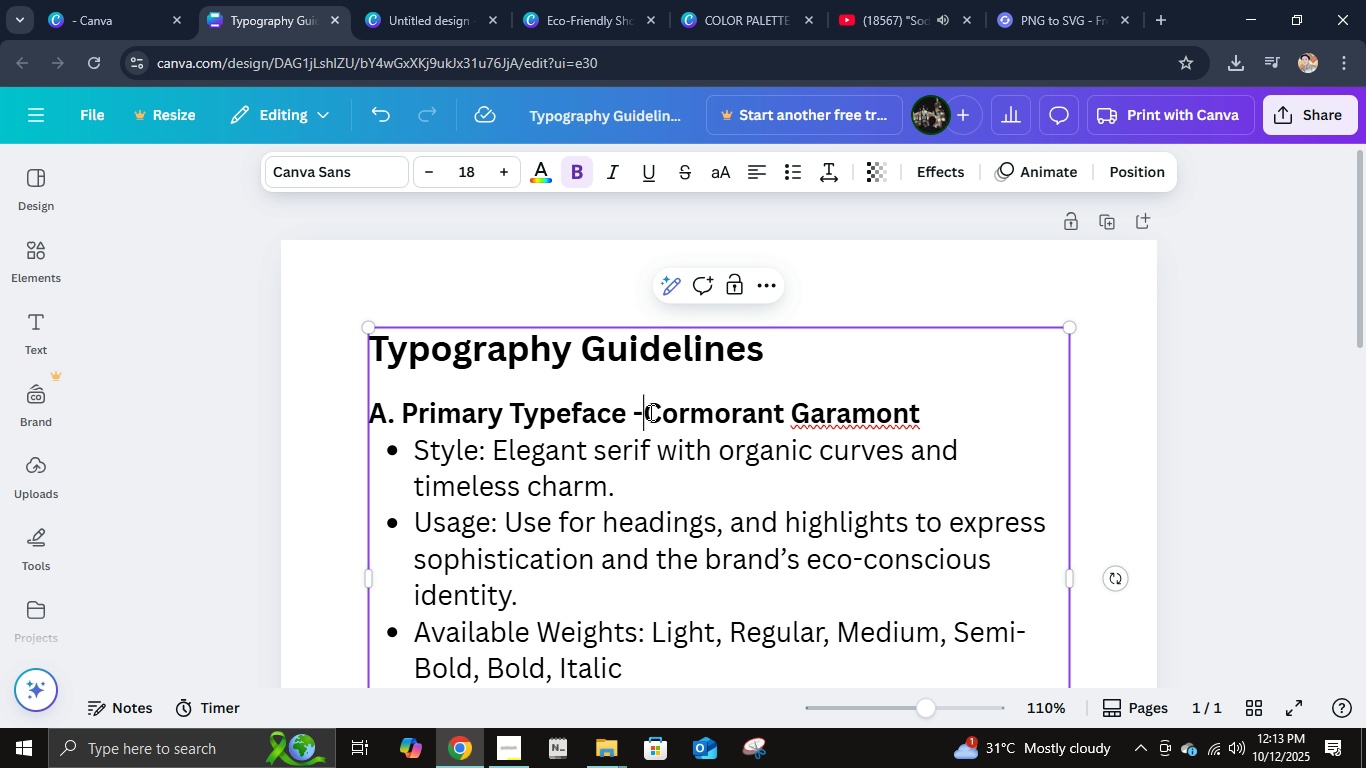 
key(Backspace)
 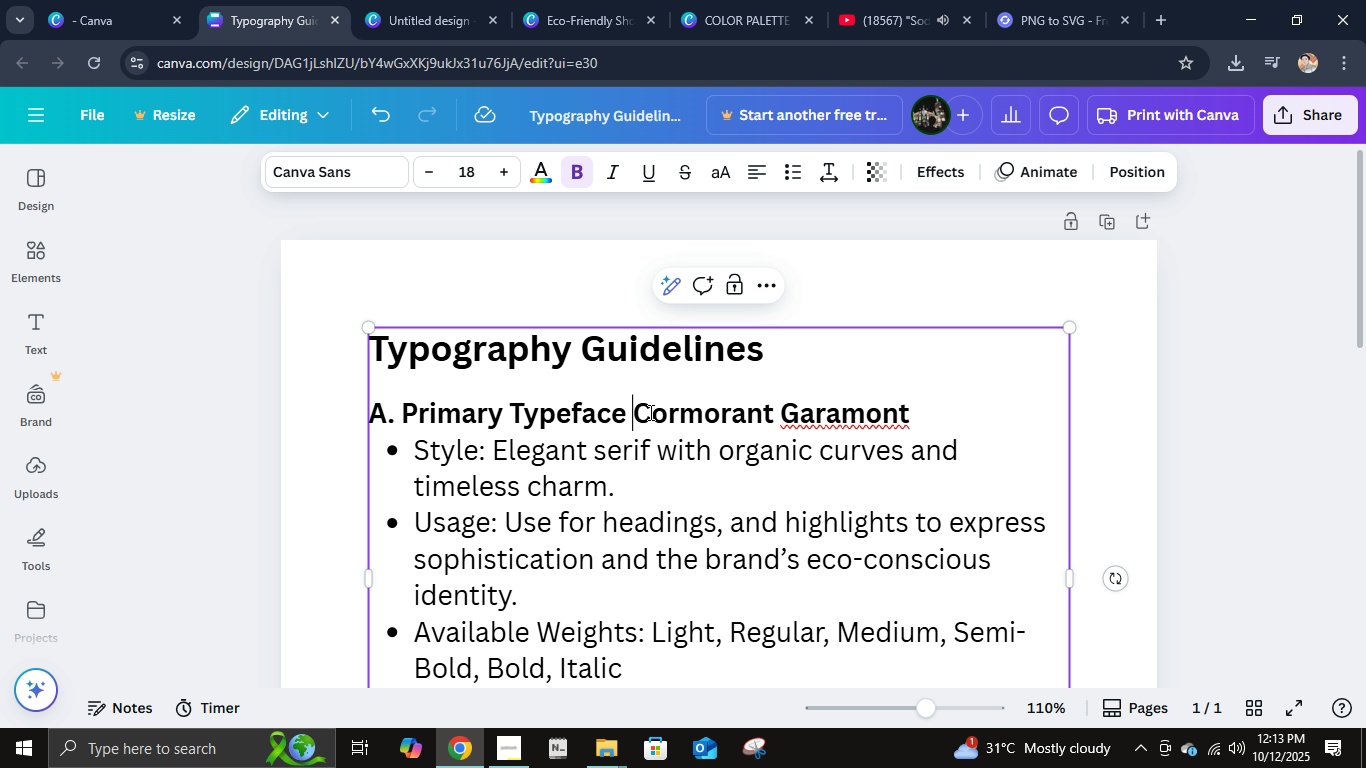 
key(Backspace)
 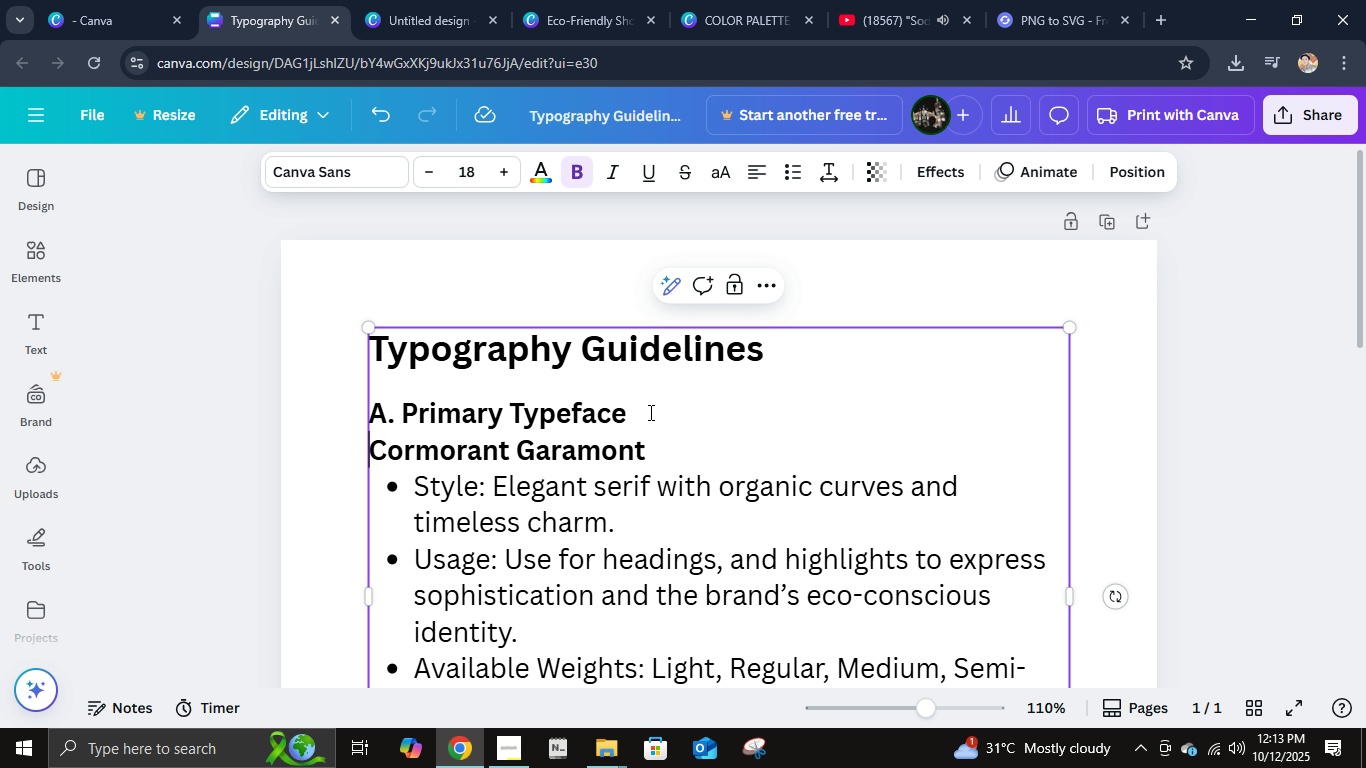 
key(Enter)
 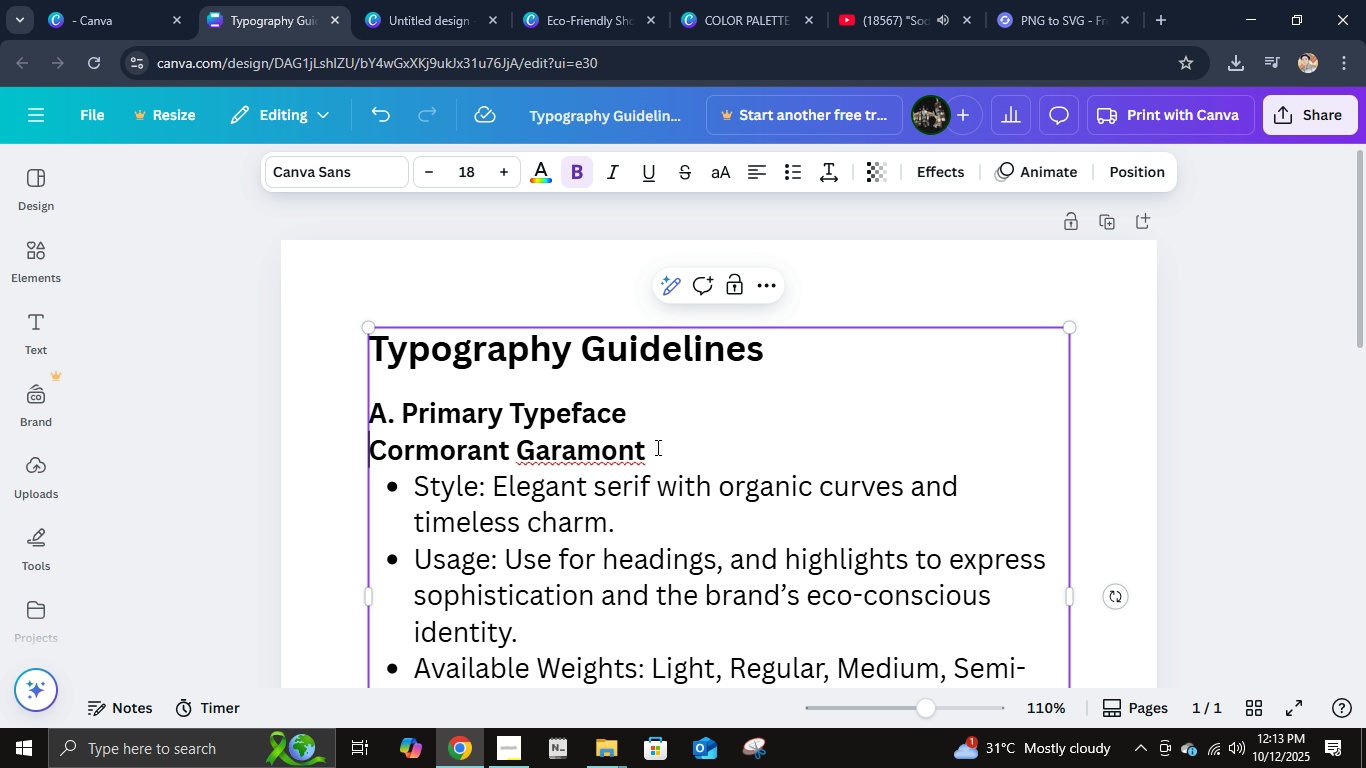 
left_click([656, 449])
 